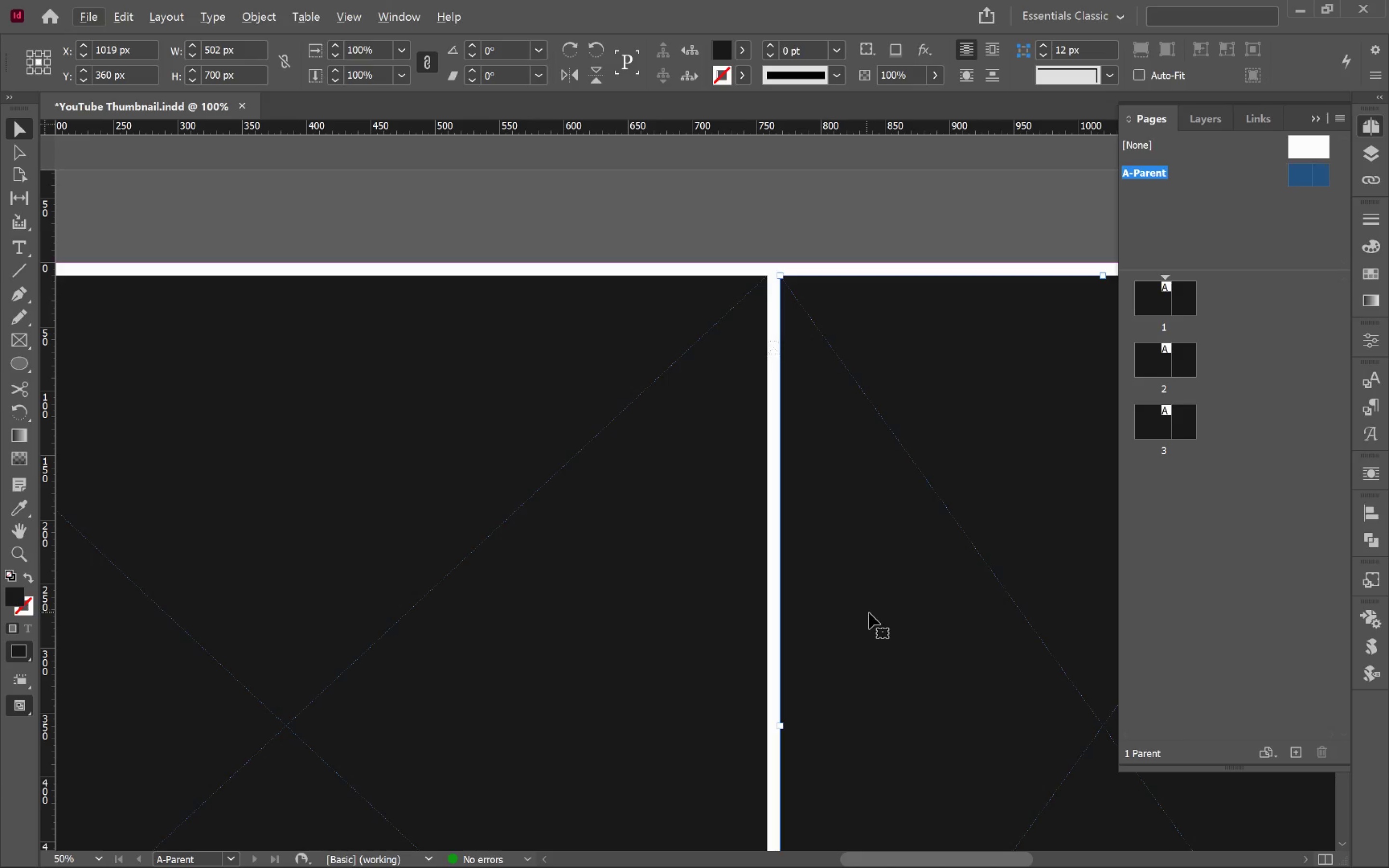 
hold_key(key=AltLeft, duration=0.65)
scroll: coordinate [871, 613], scroll_direction: down, amount: 3.0
 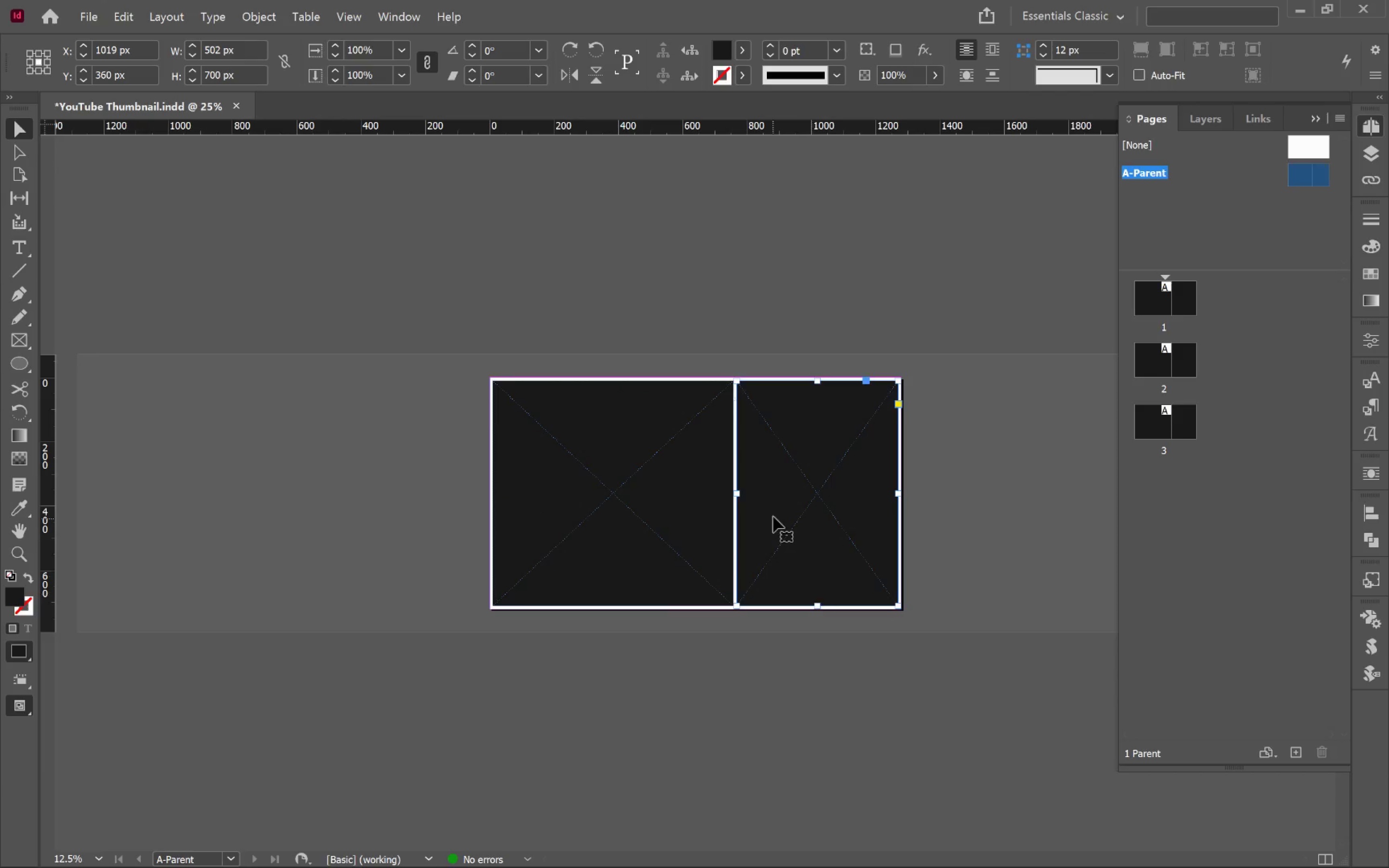 
hold_key(key=Space, duration=0.62)
 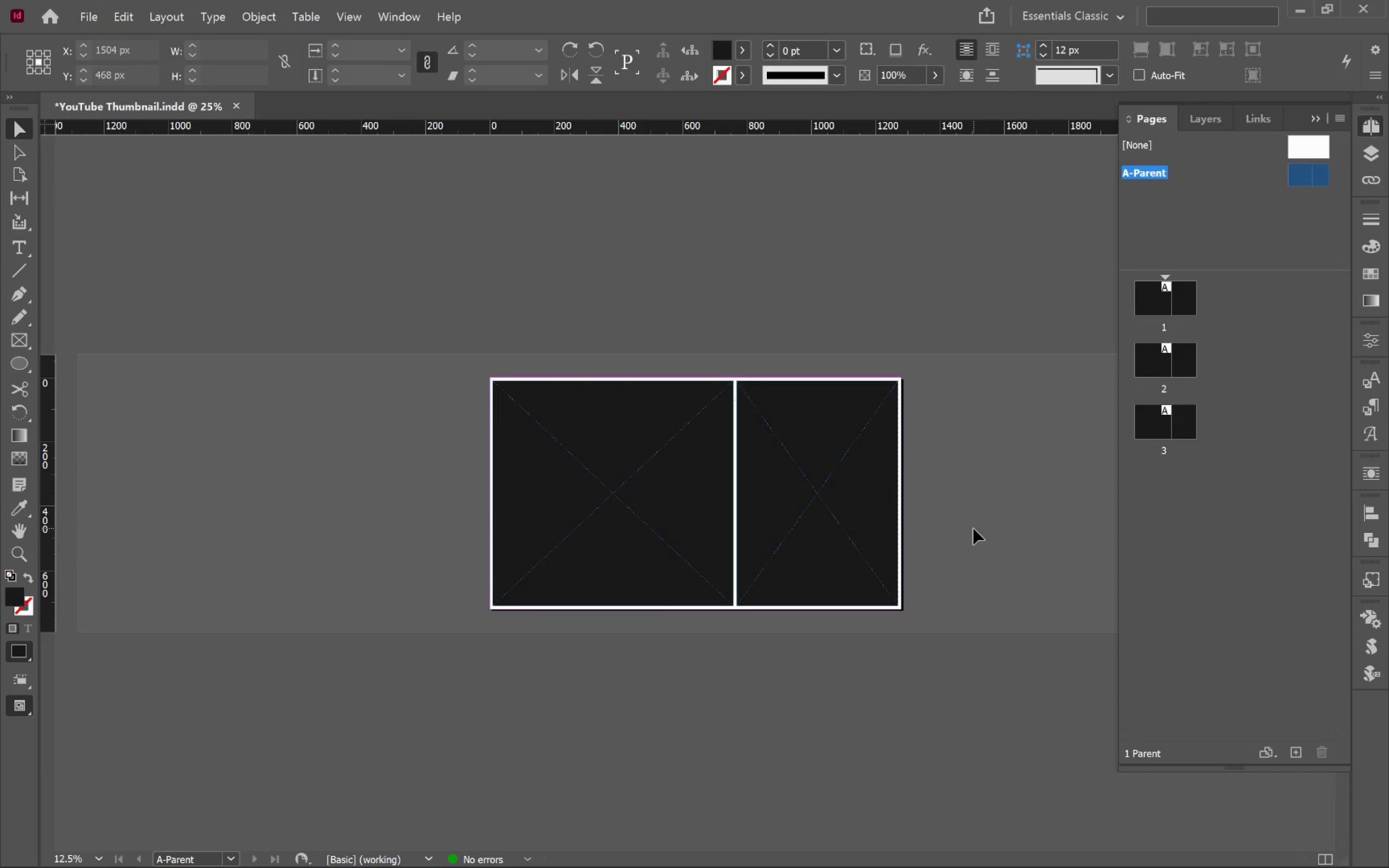 
left_click_drag(start_coordinate=[776, 511], to_coordinate=[654, 536])
 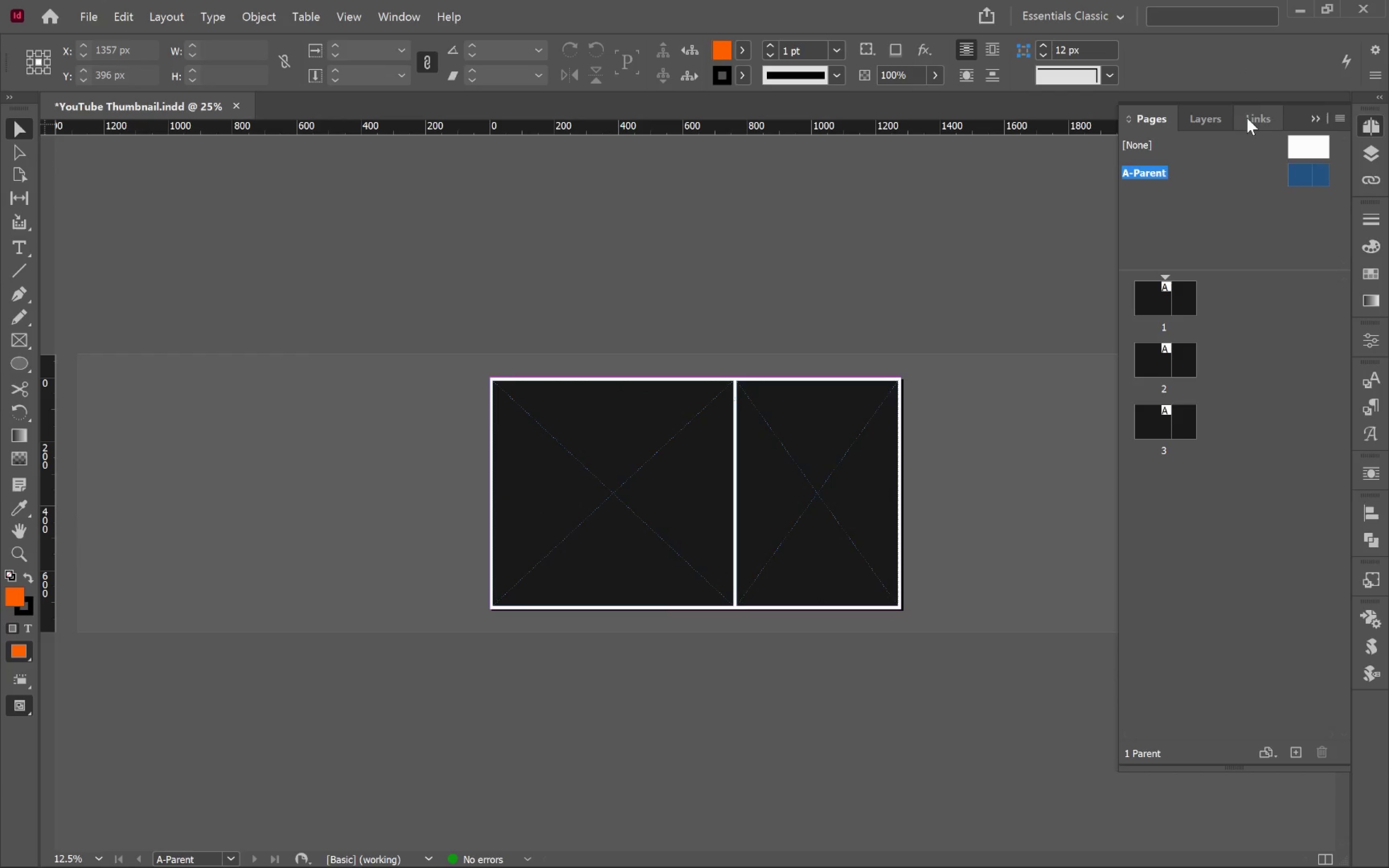 
left_click([1210, 118])
 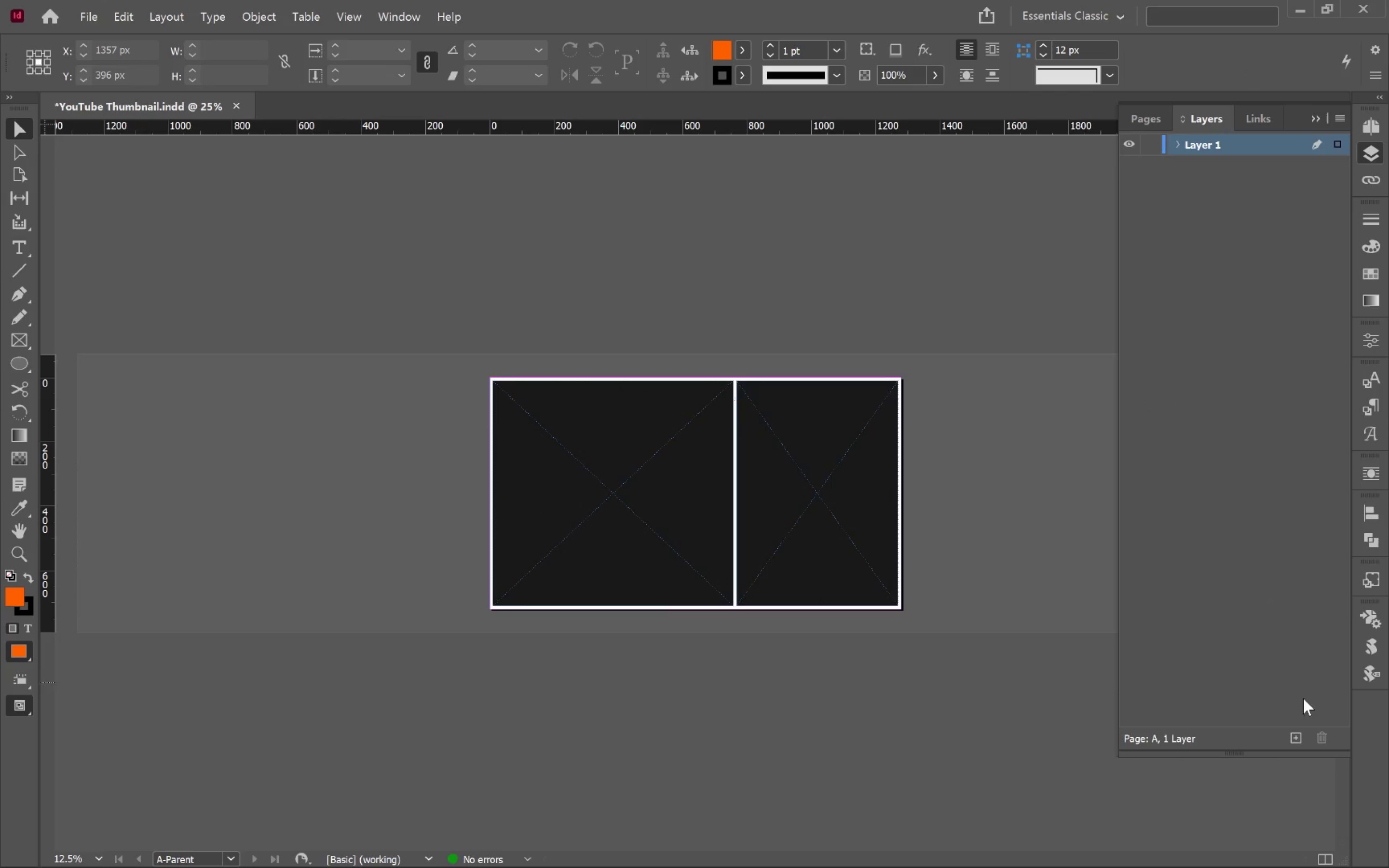 
left_click([1296, 740])
 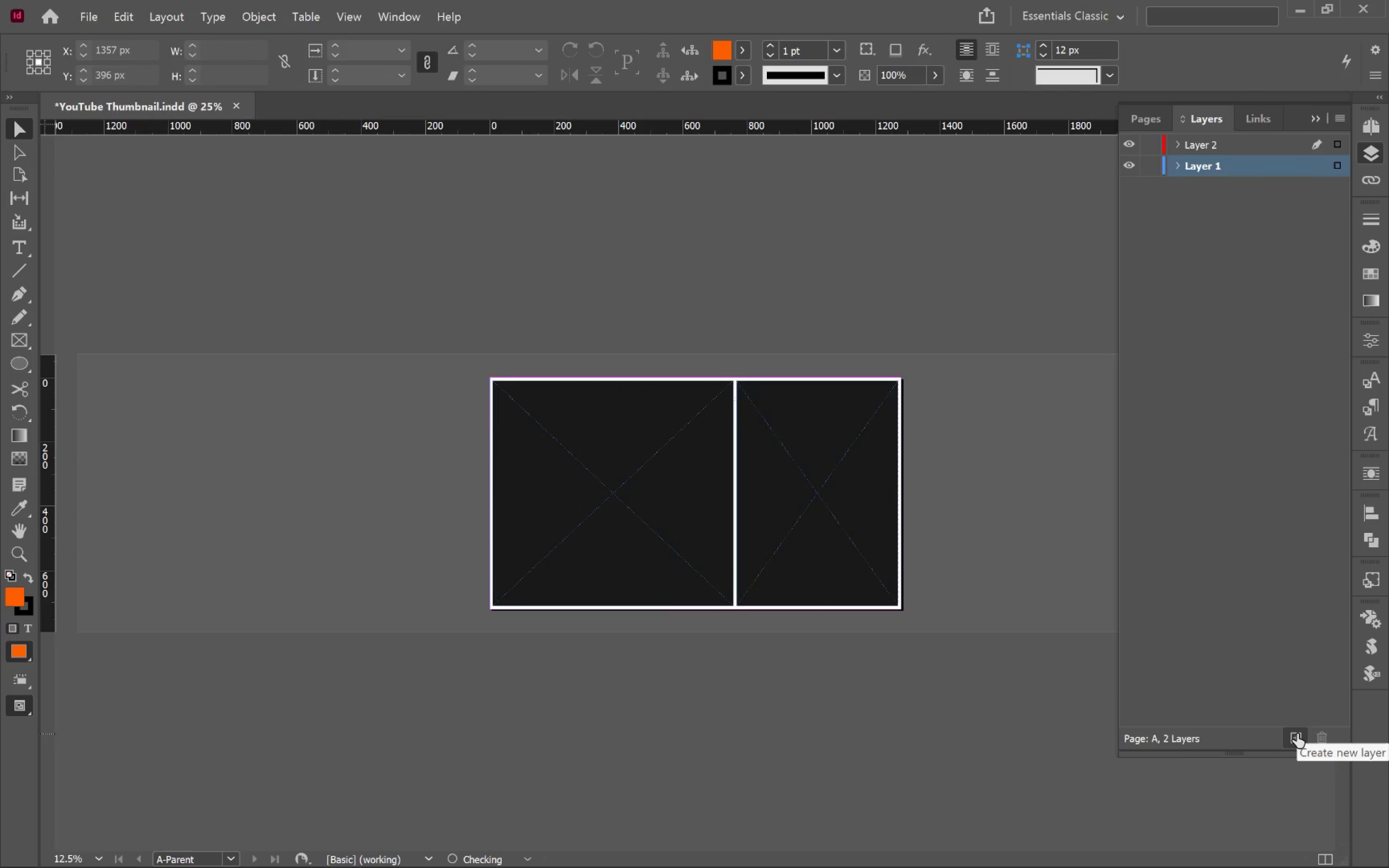 
left_click([1297, 733])
 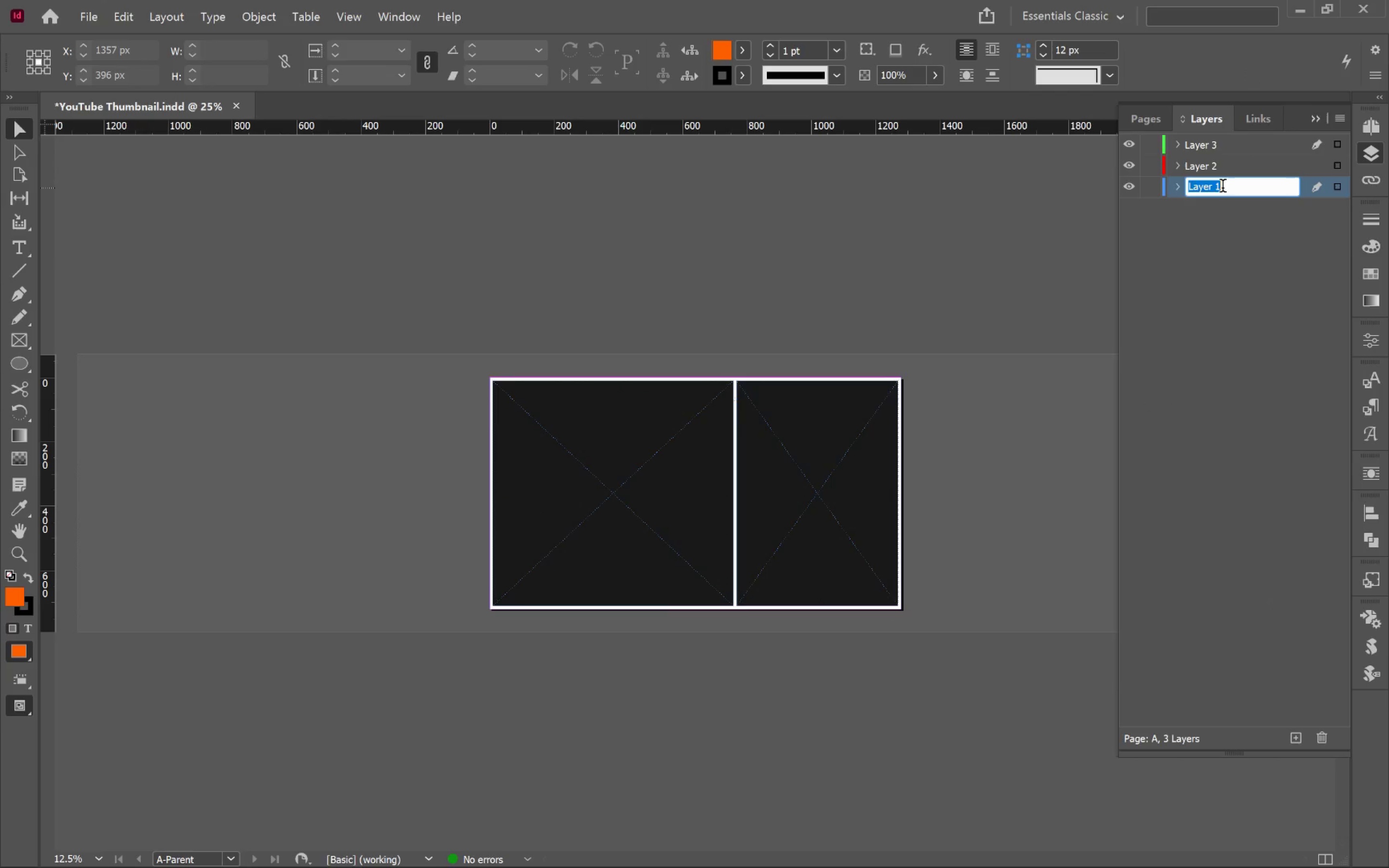 
type(Background)
 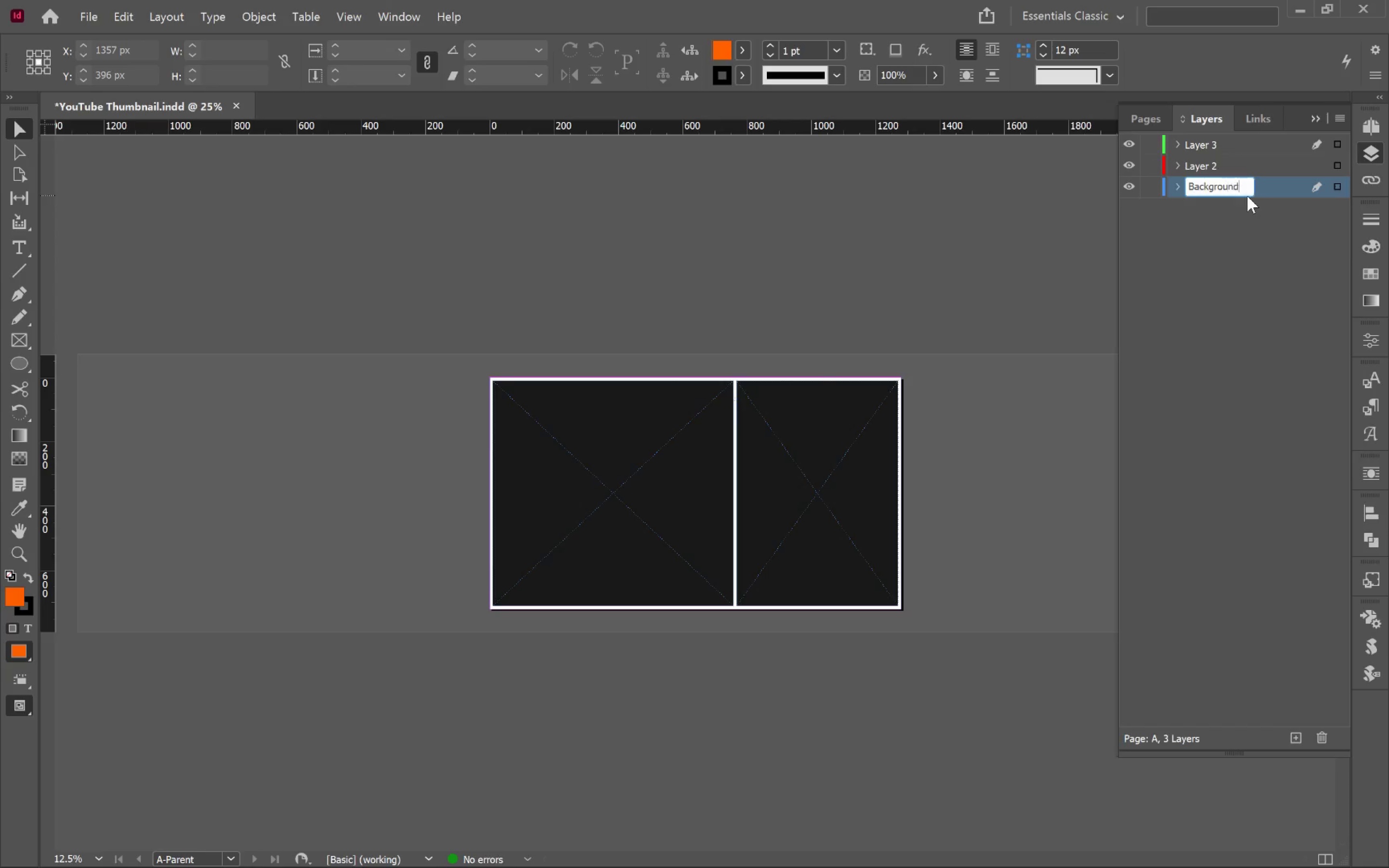 
key(Enter)
 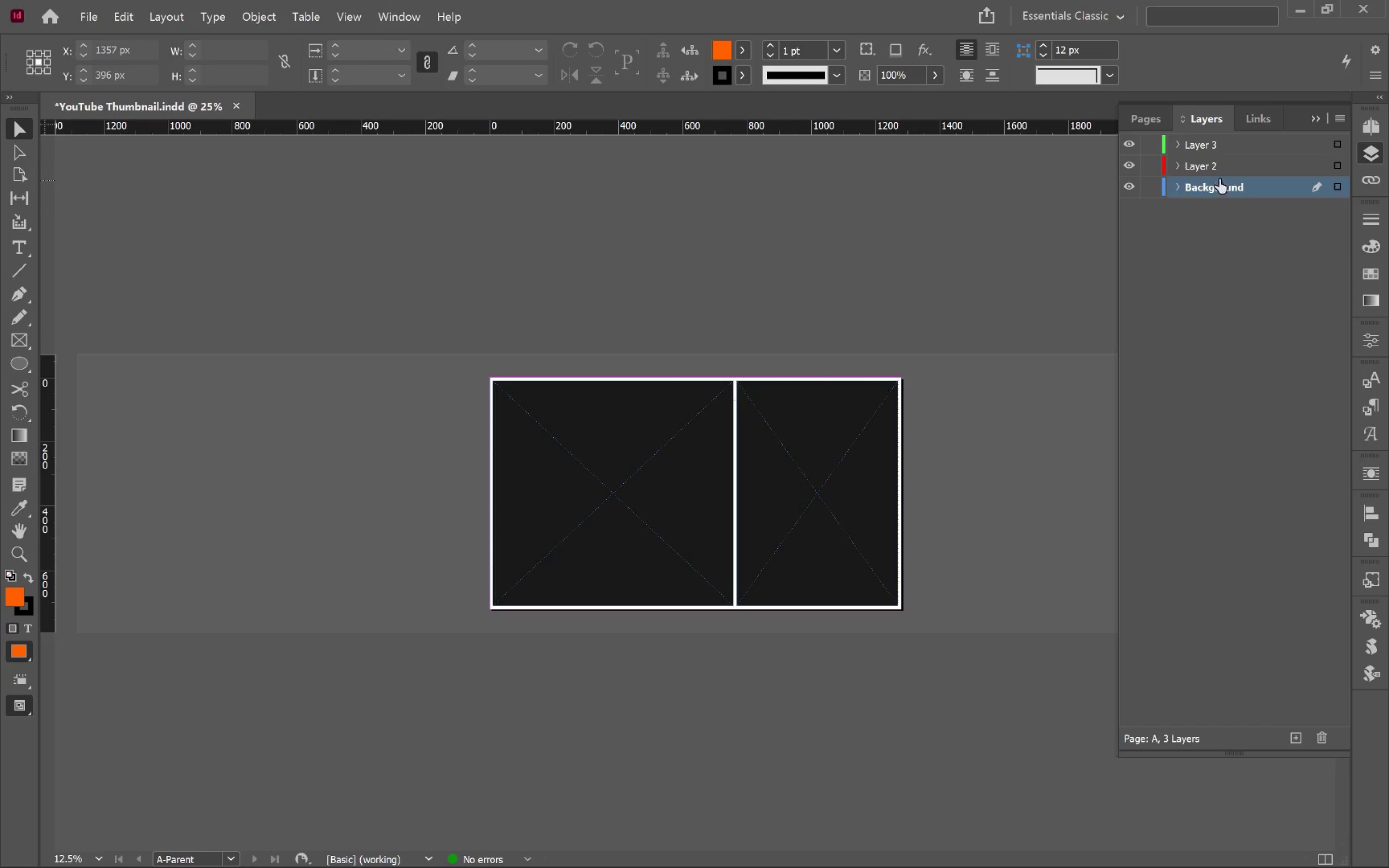 
left_click([1209, 166])
 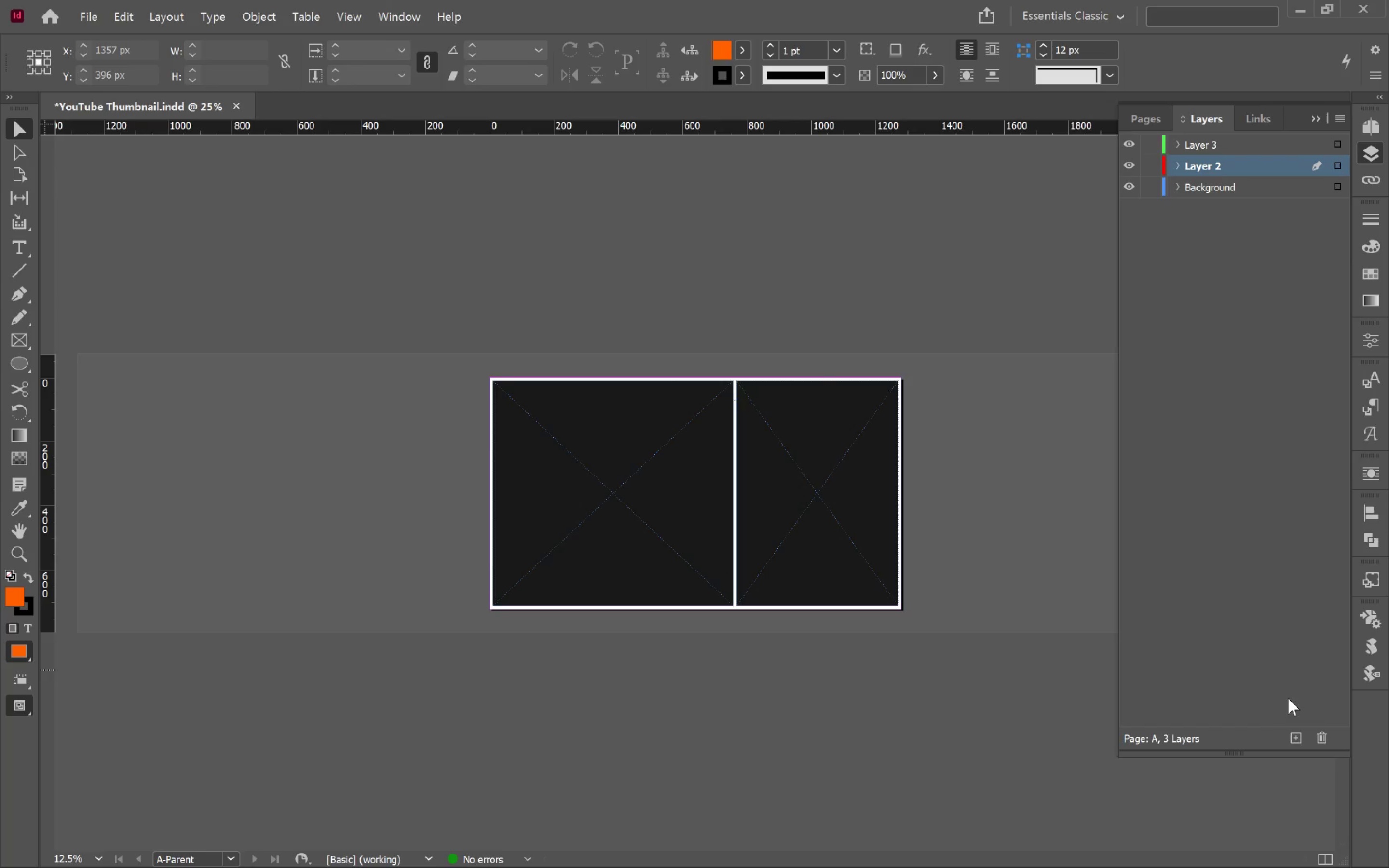 
left_click([1295, 736])
 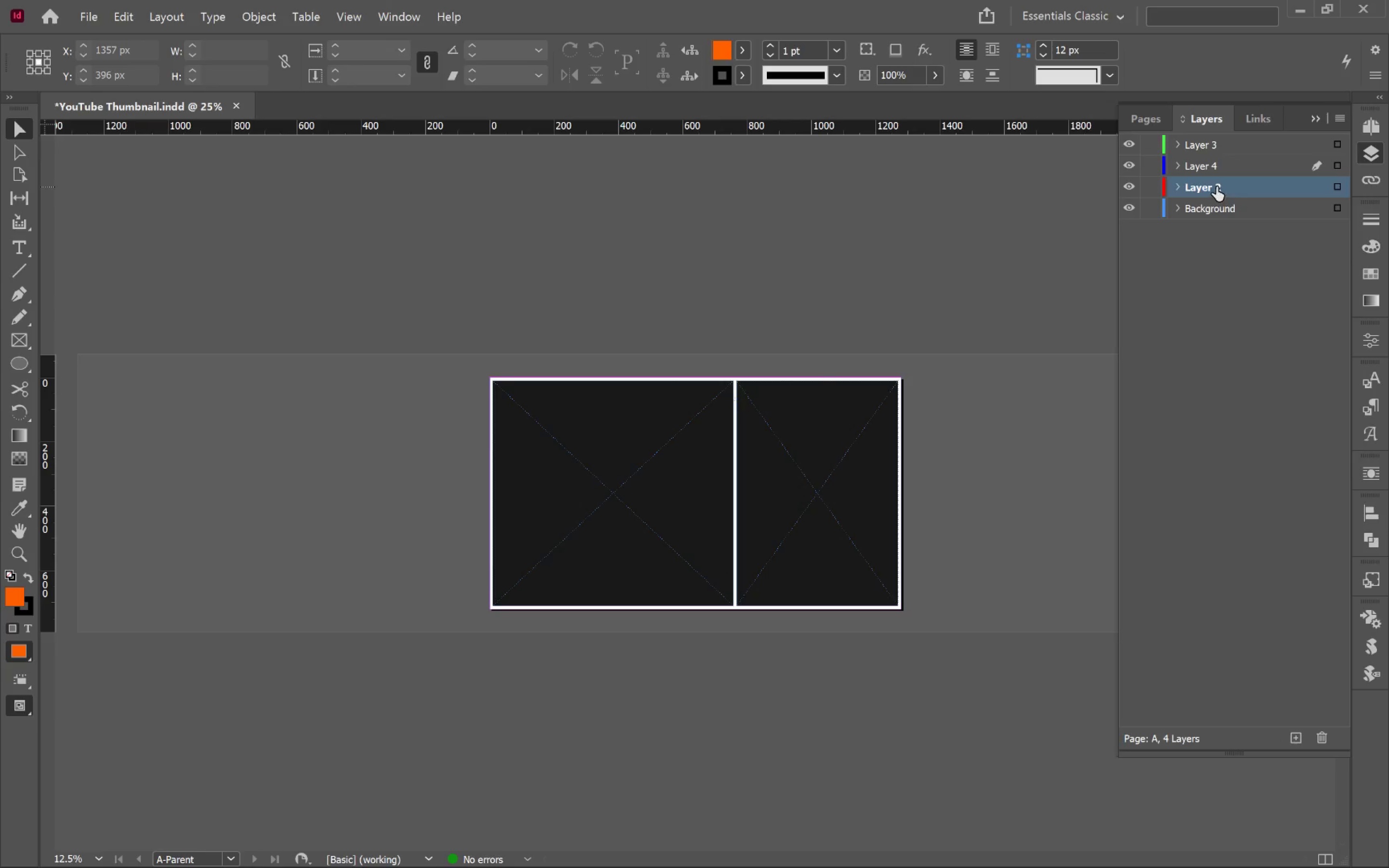 
double_click([1216, 186])
 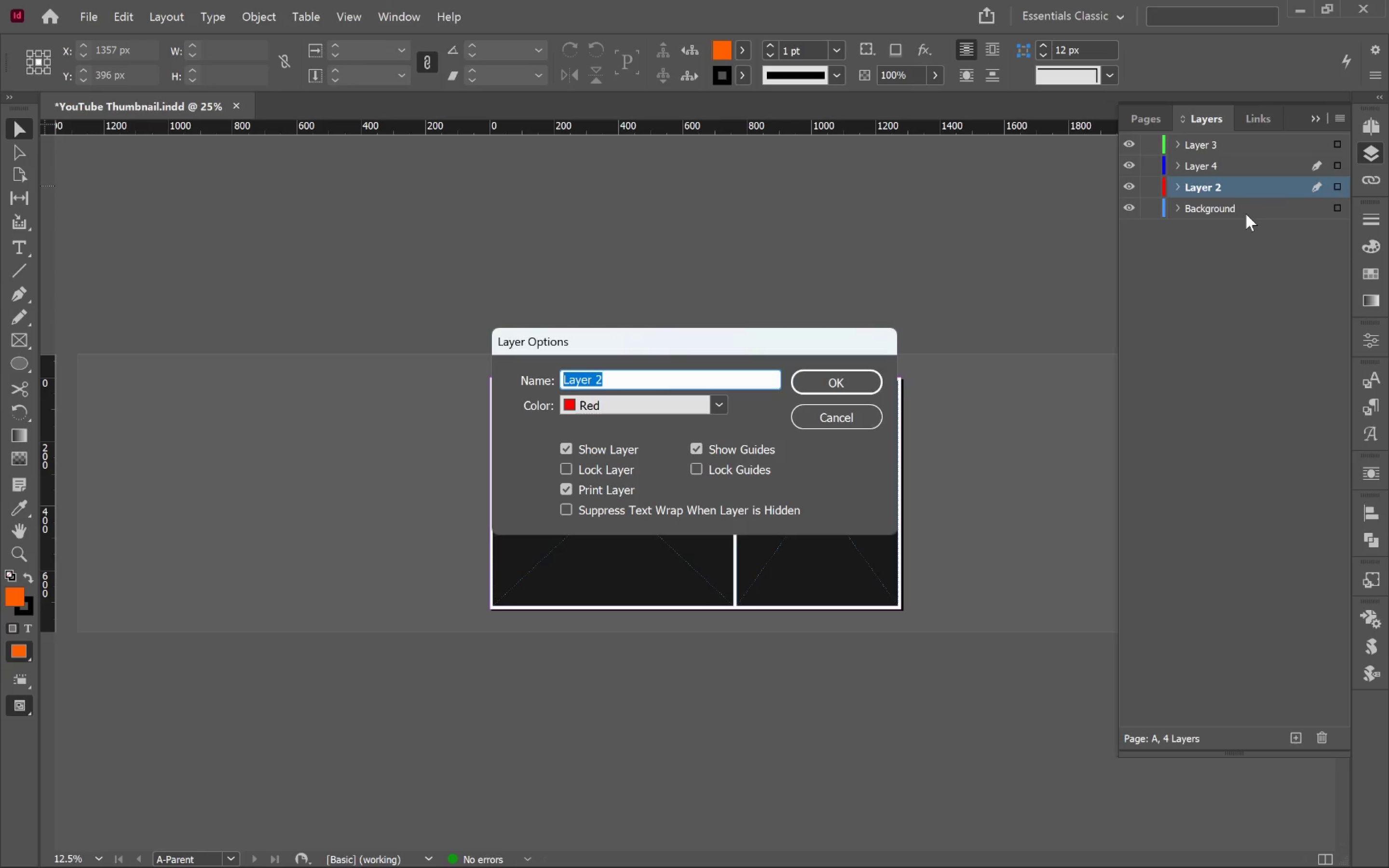 
type(Image)
 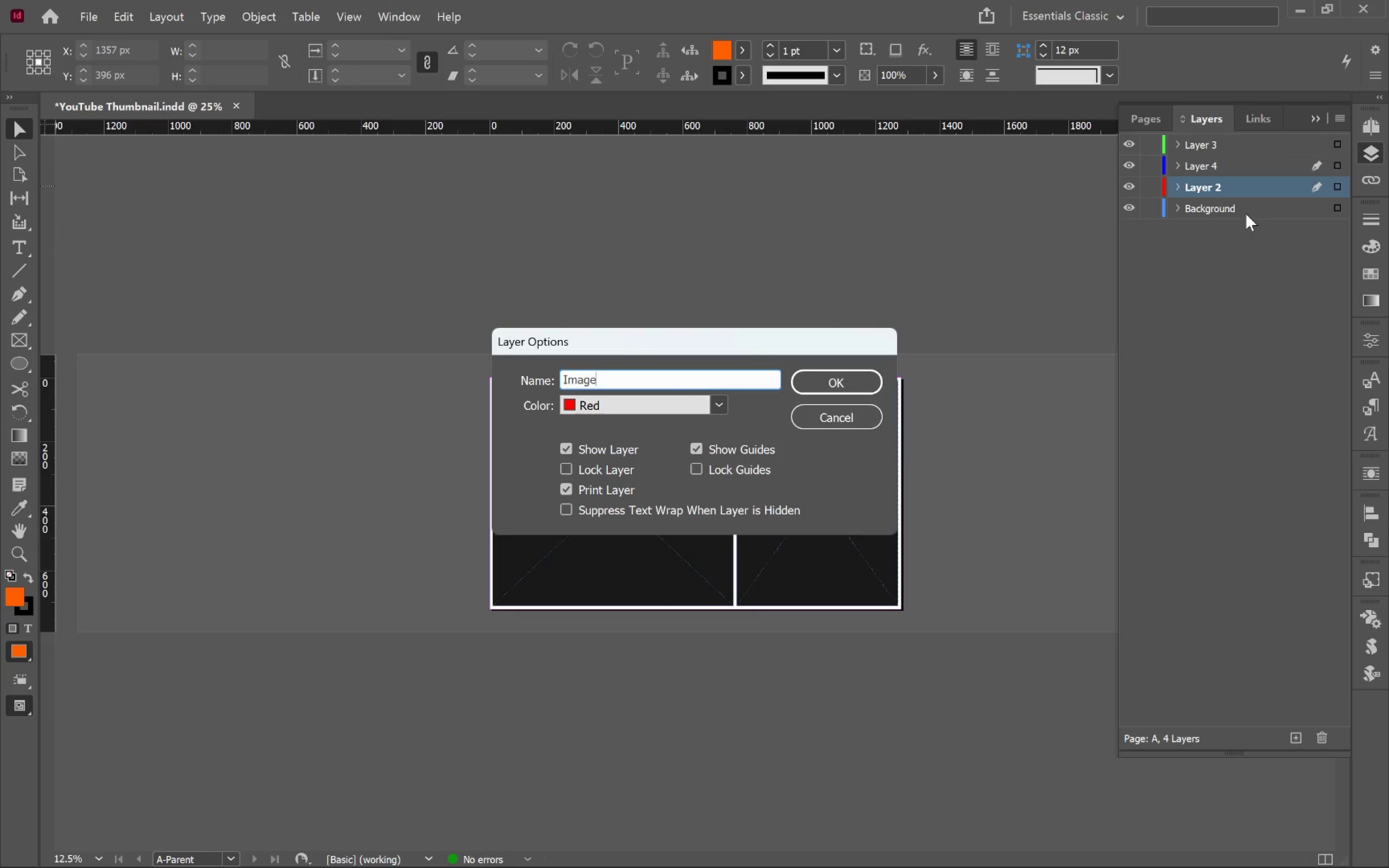 
key(Enter)
 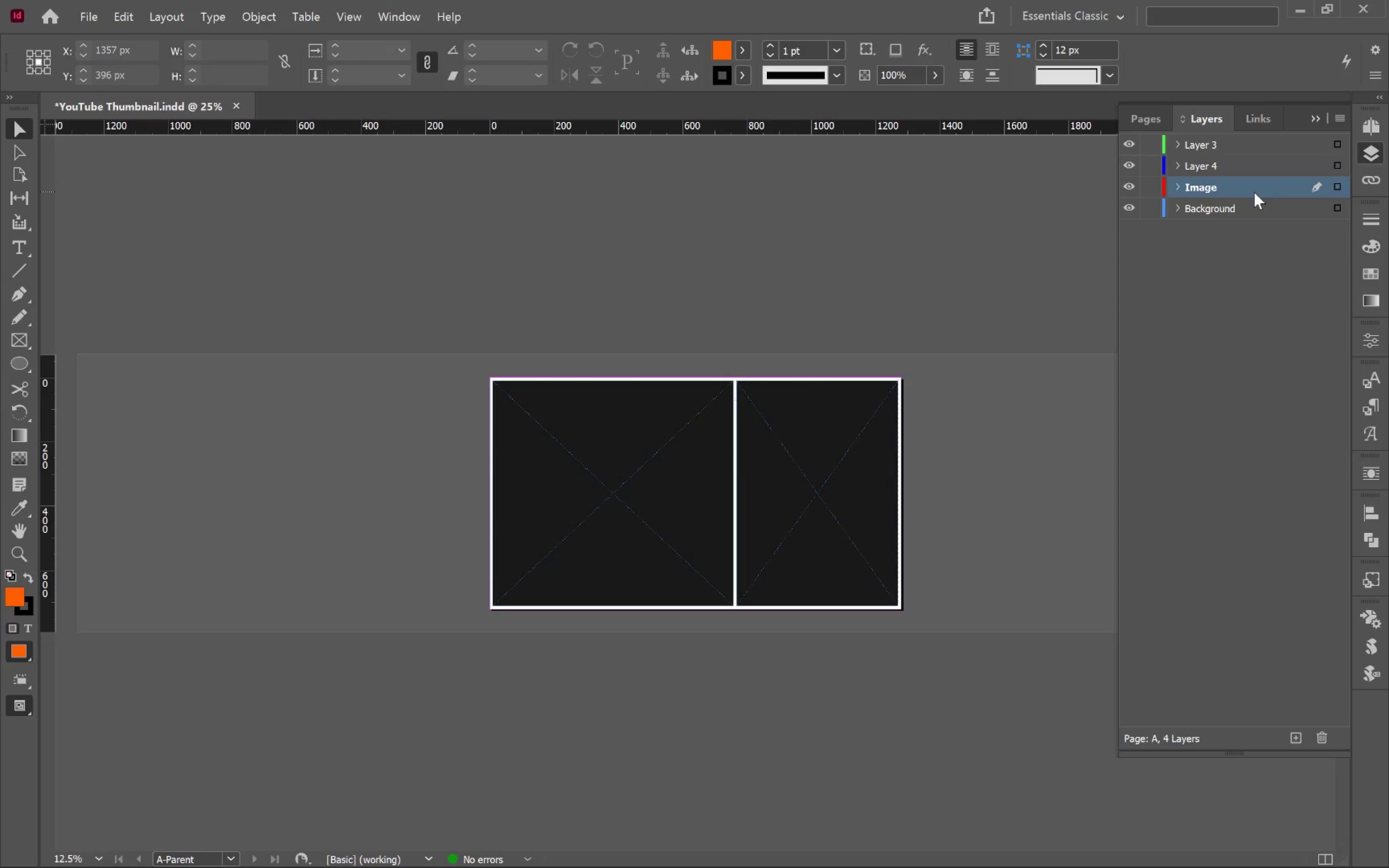 
left_click_drag(start_coordinate=[1241, 186], to_coordinate=[1241, 163])
 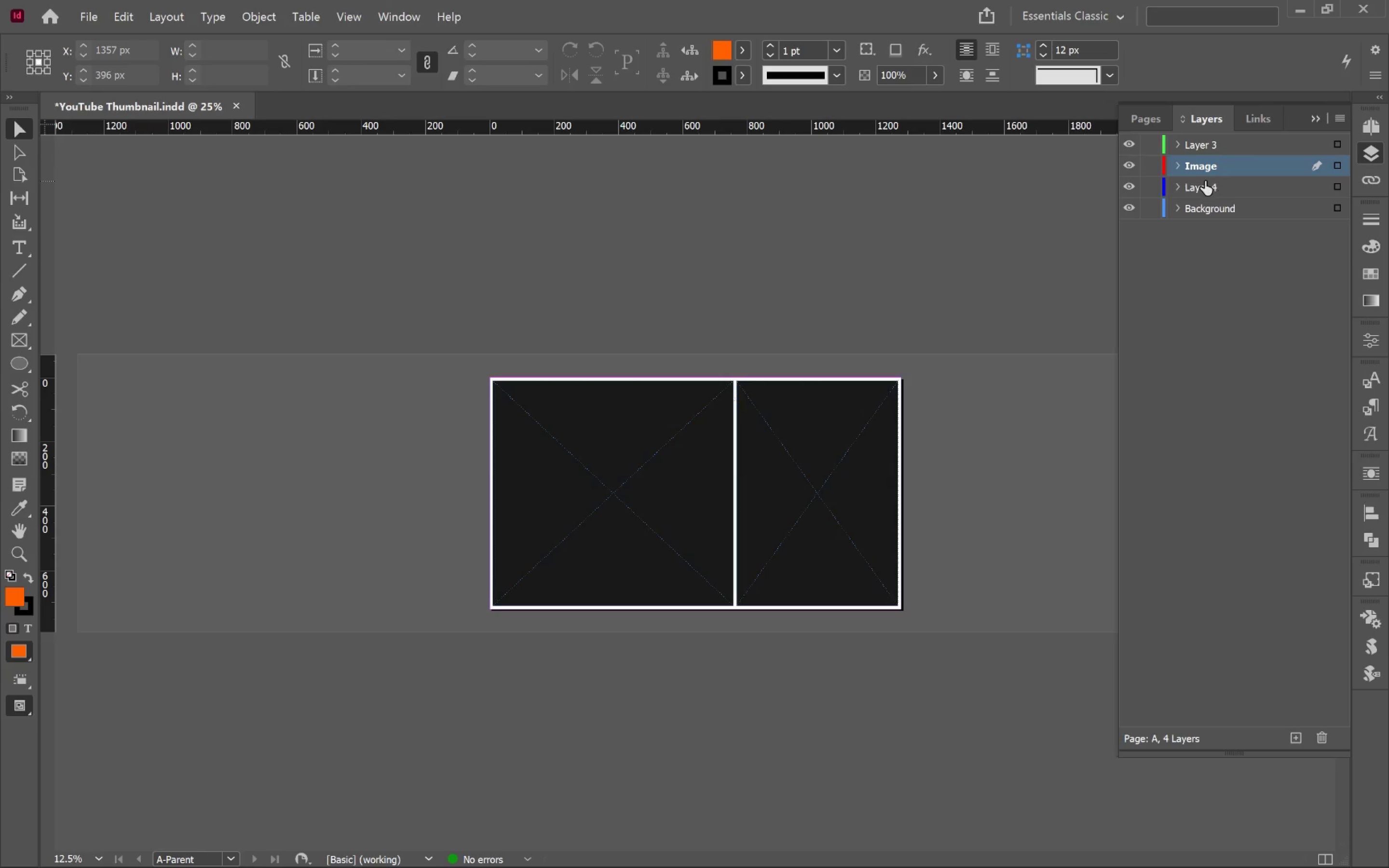 
left_click([1205, 181])
 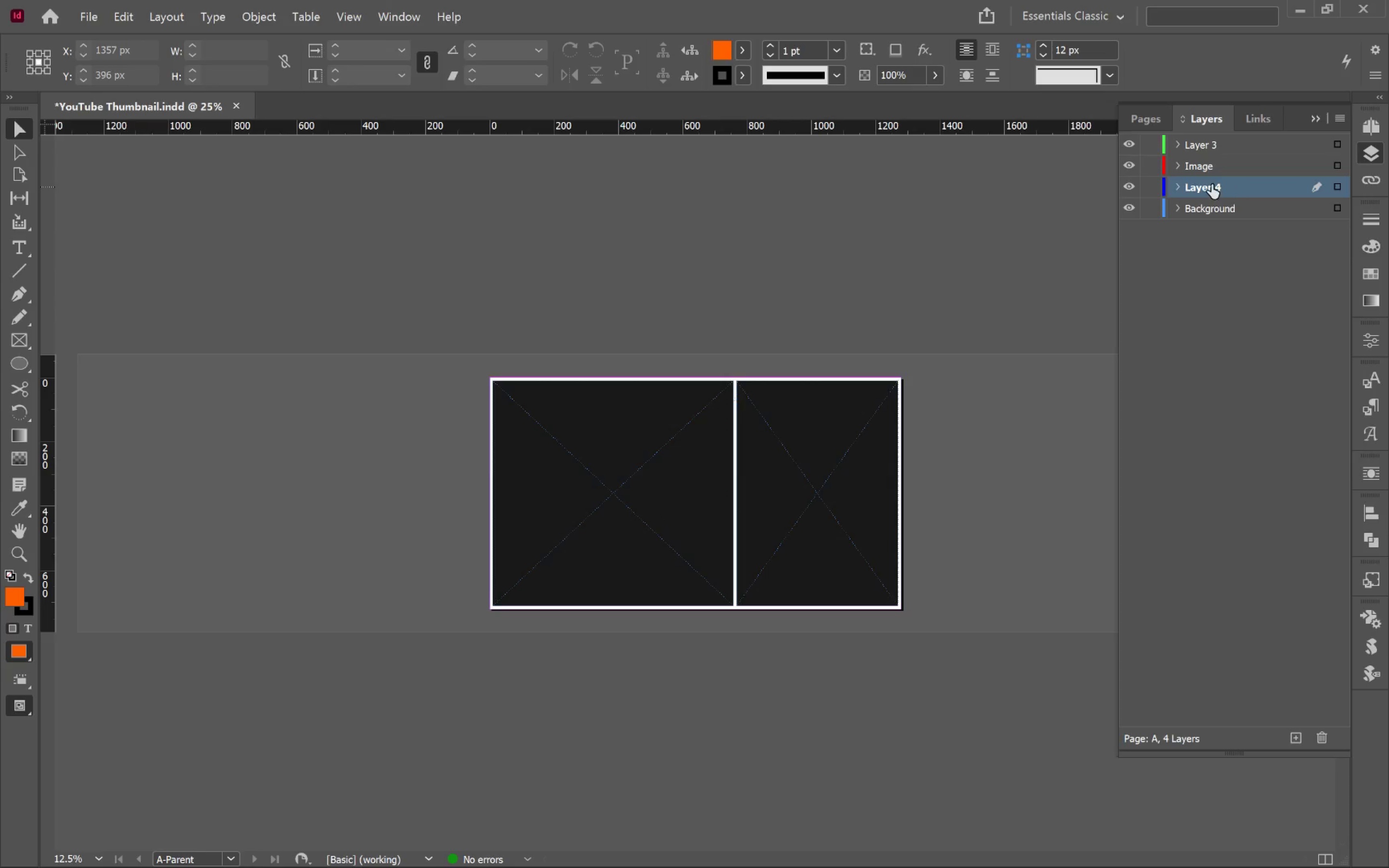 
double_click([1212, 184])
 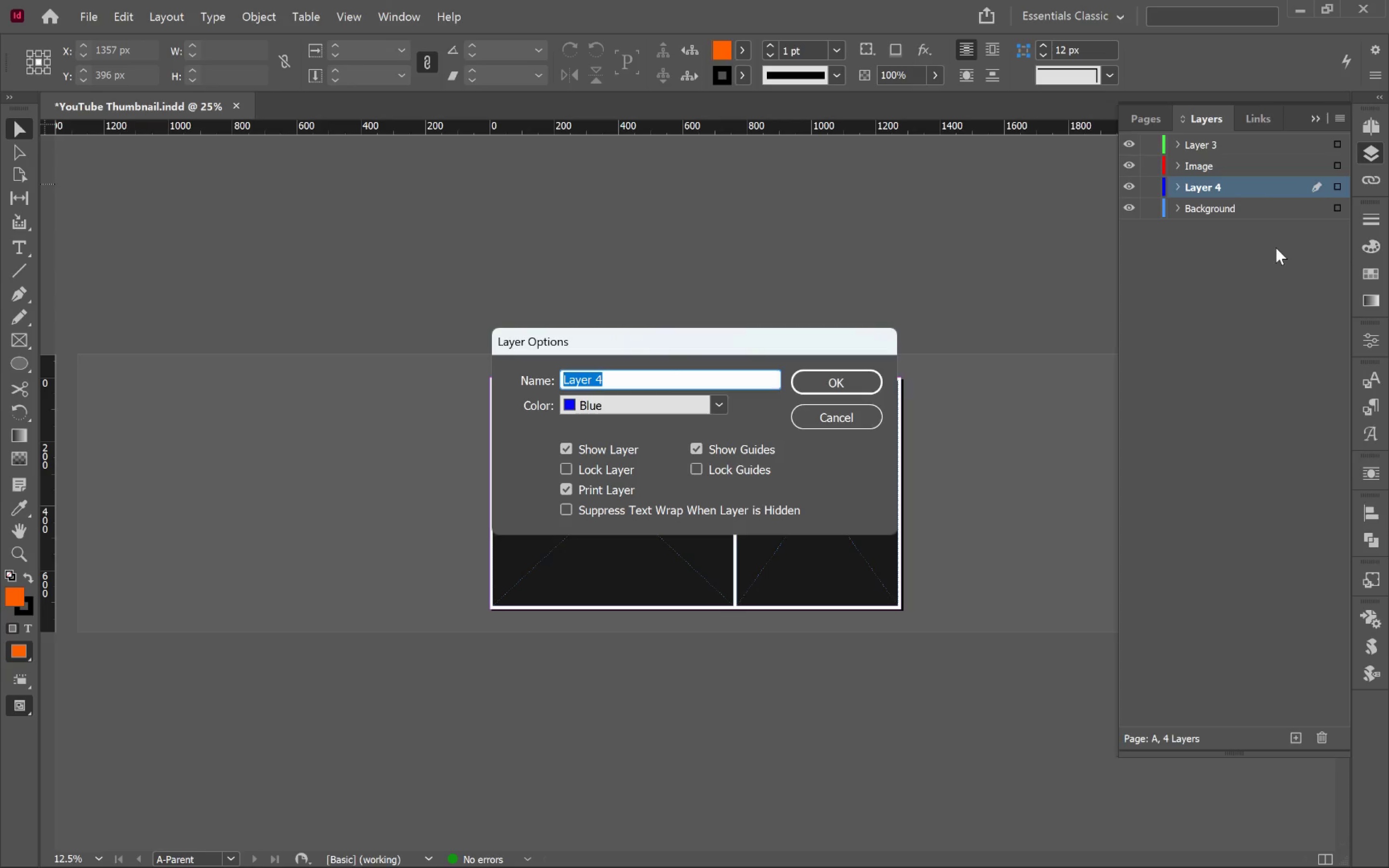 
type(Text)
 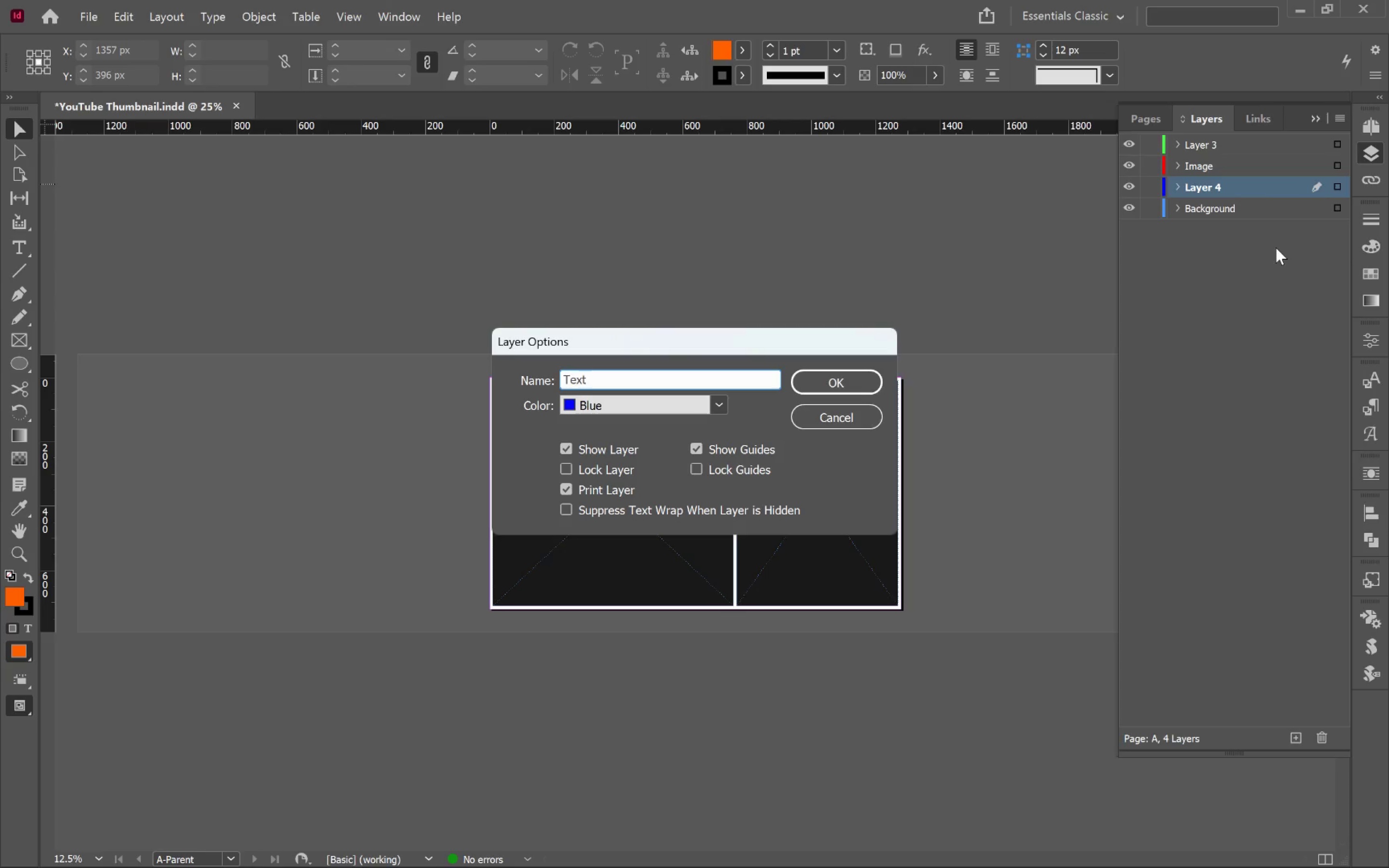 
key(Enter)
 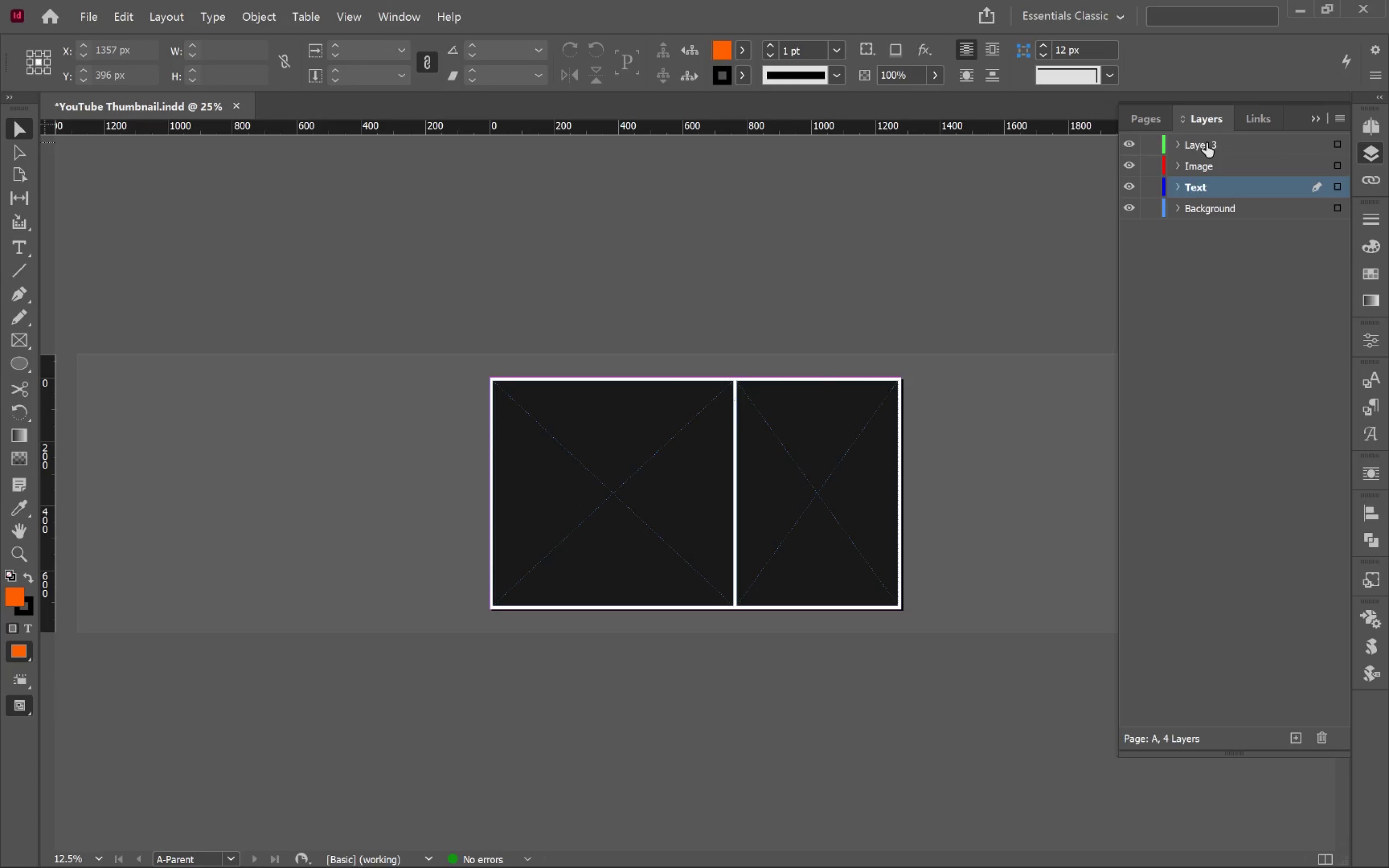 
double_click([1214, 144])
 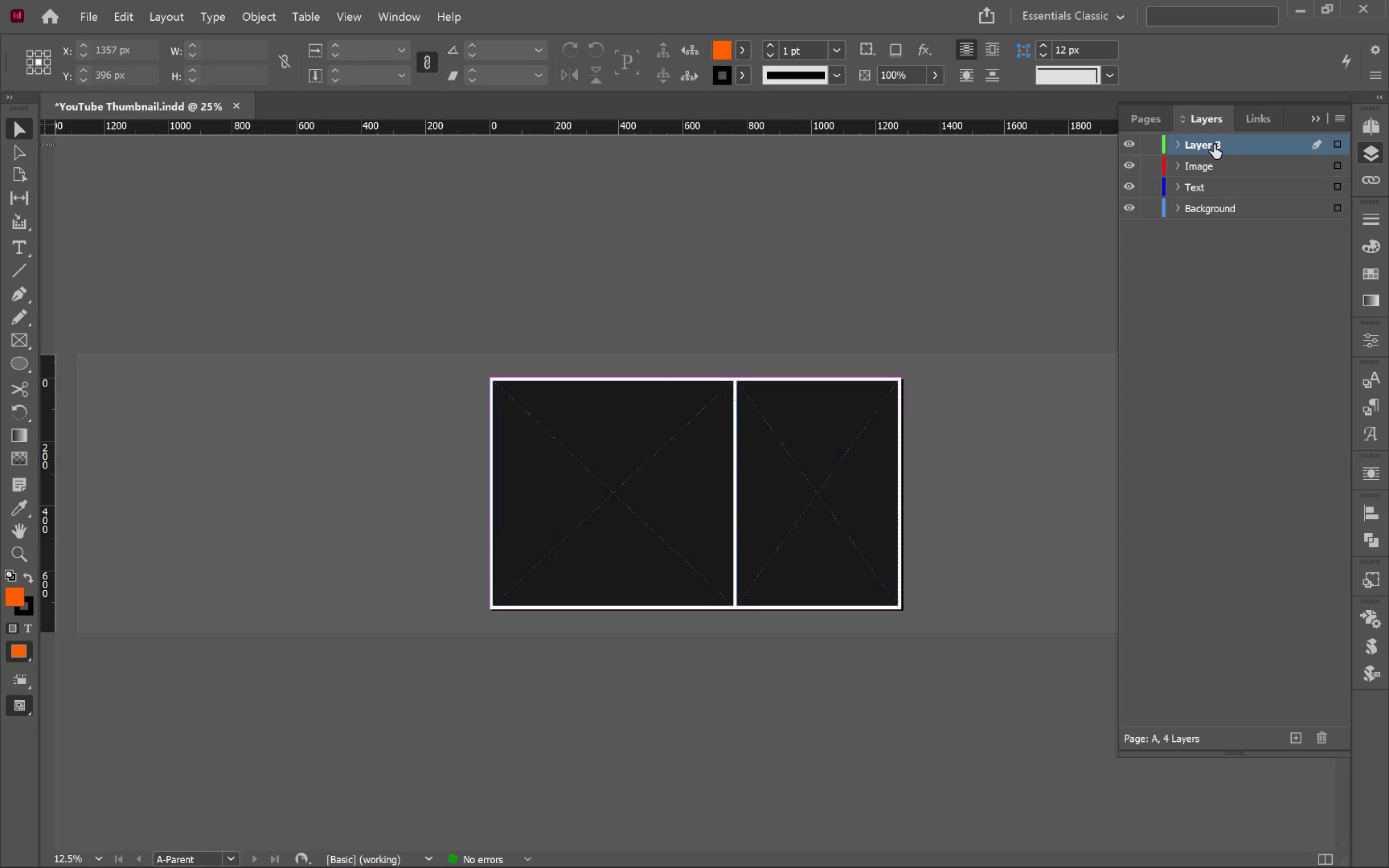 
triple_click([1214, 144])
 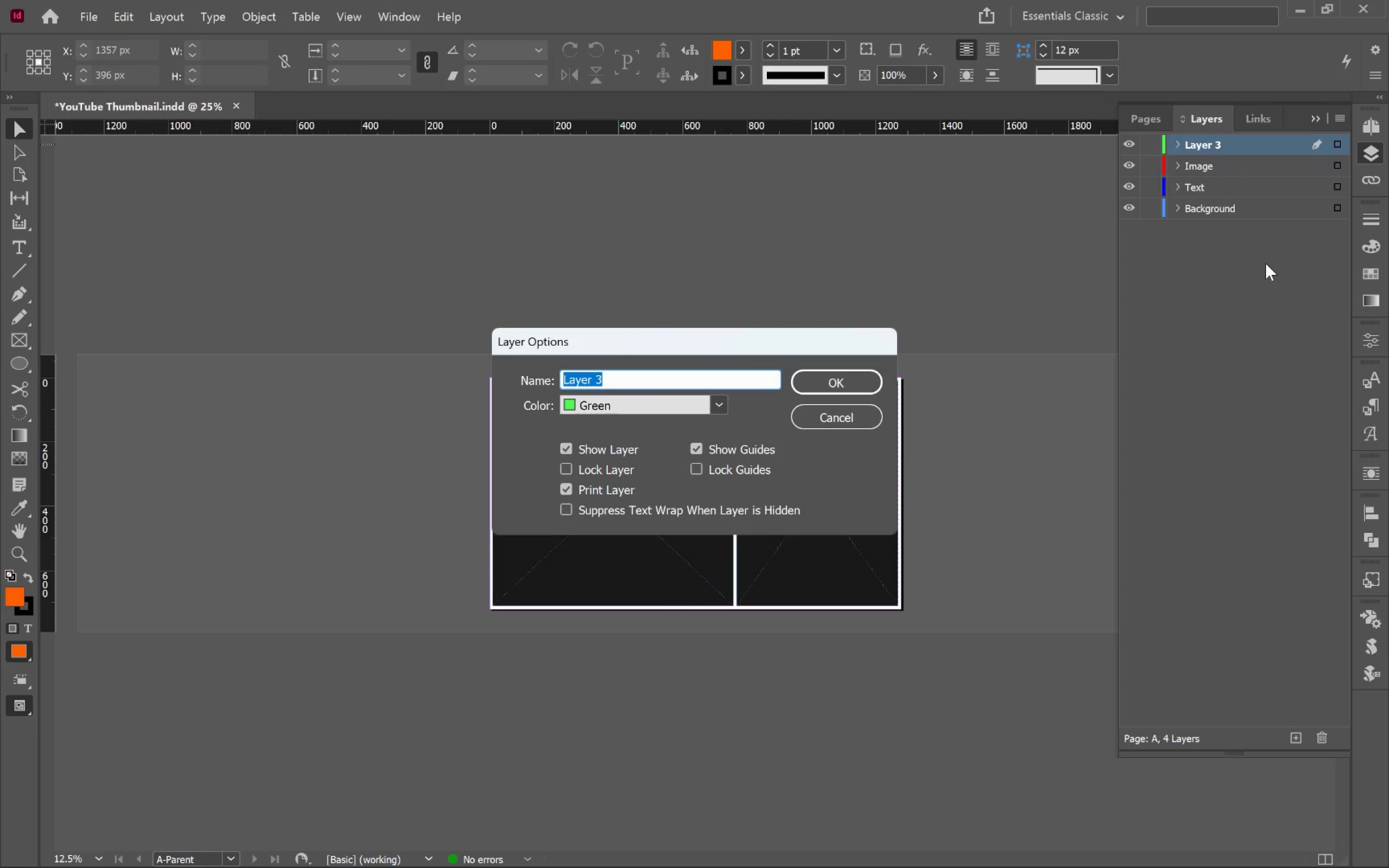 
type(Texture)
 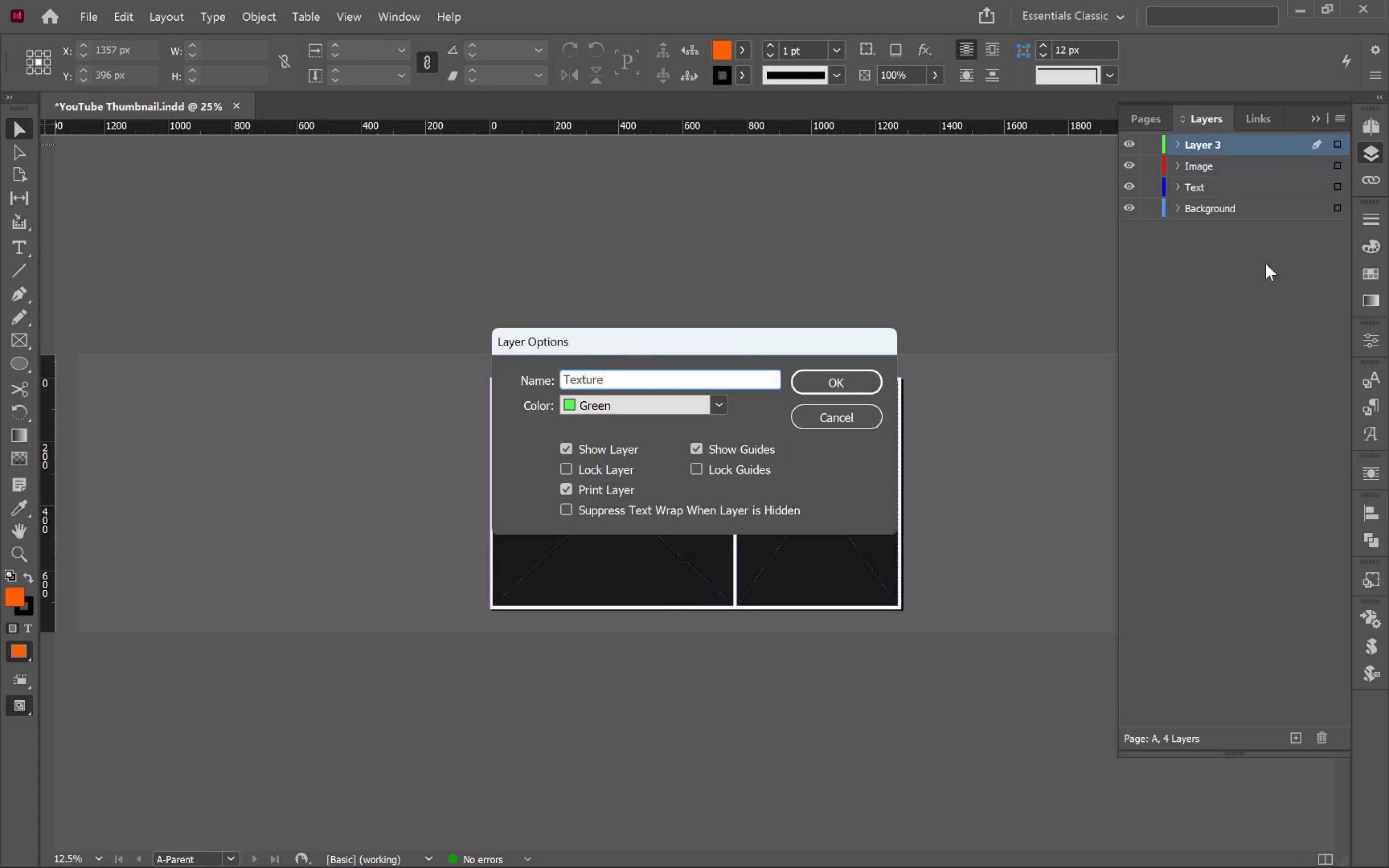 
key(Enter)
 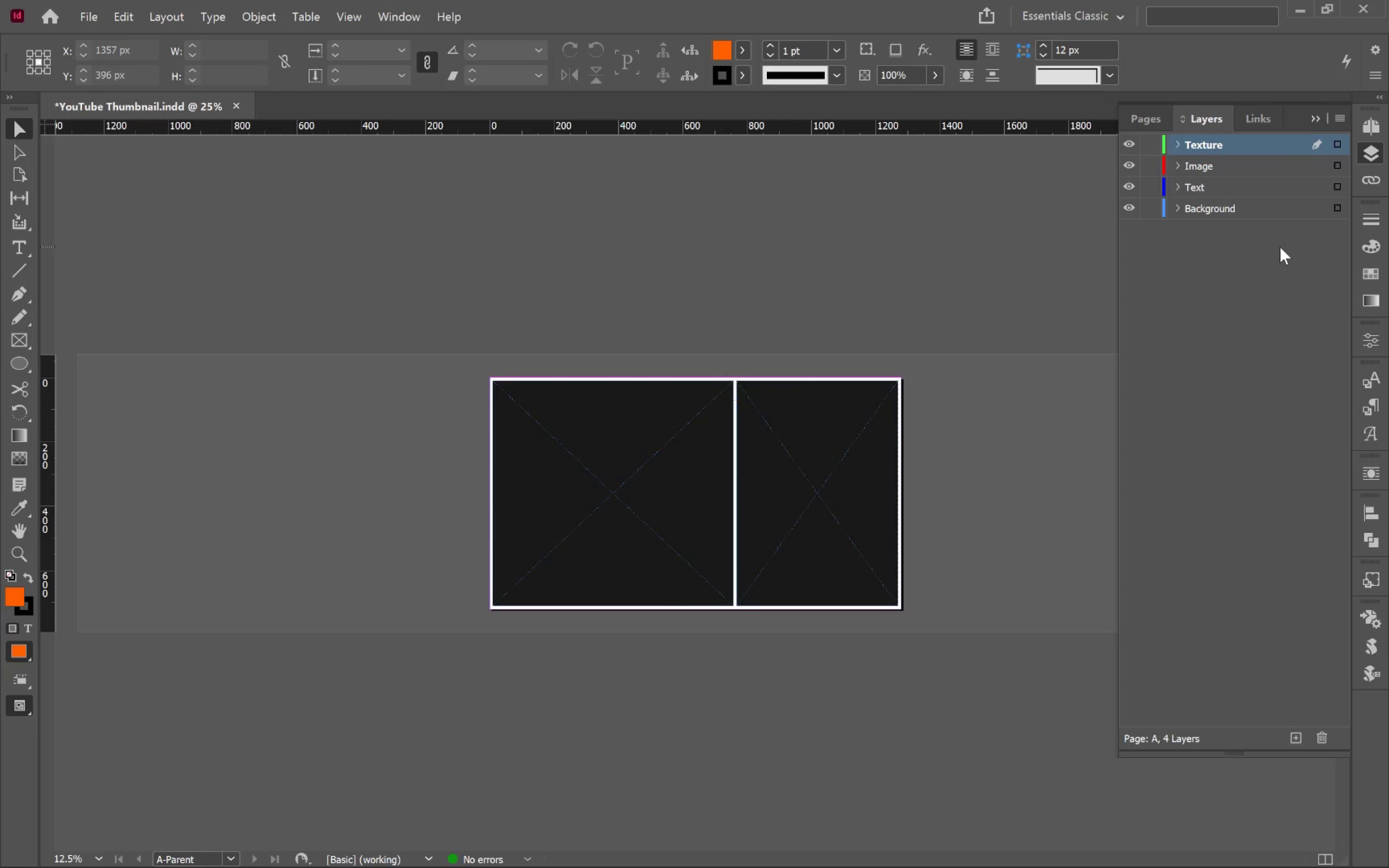 
key(Alt+Tab)
 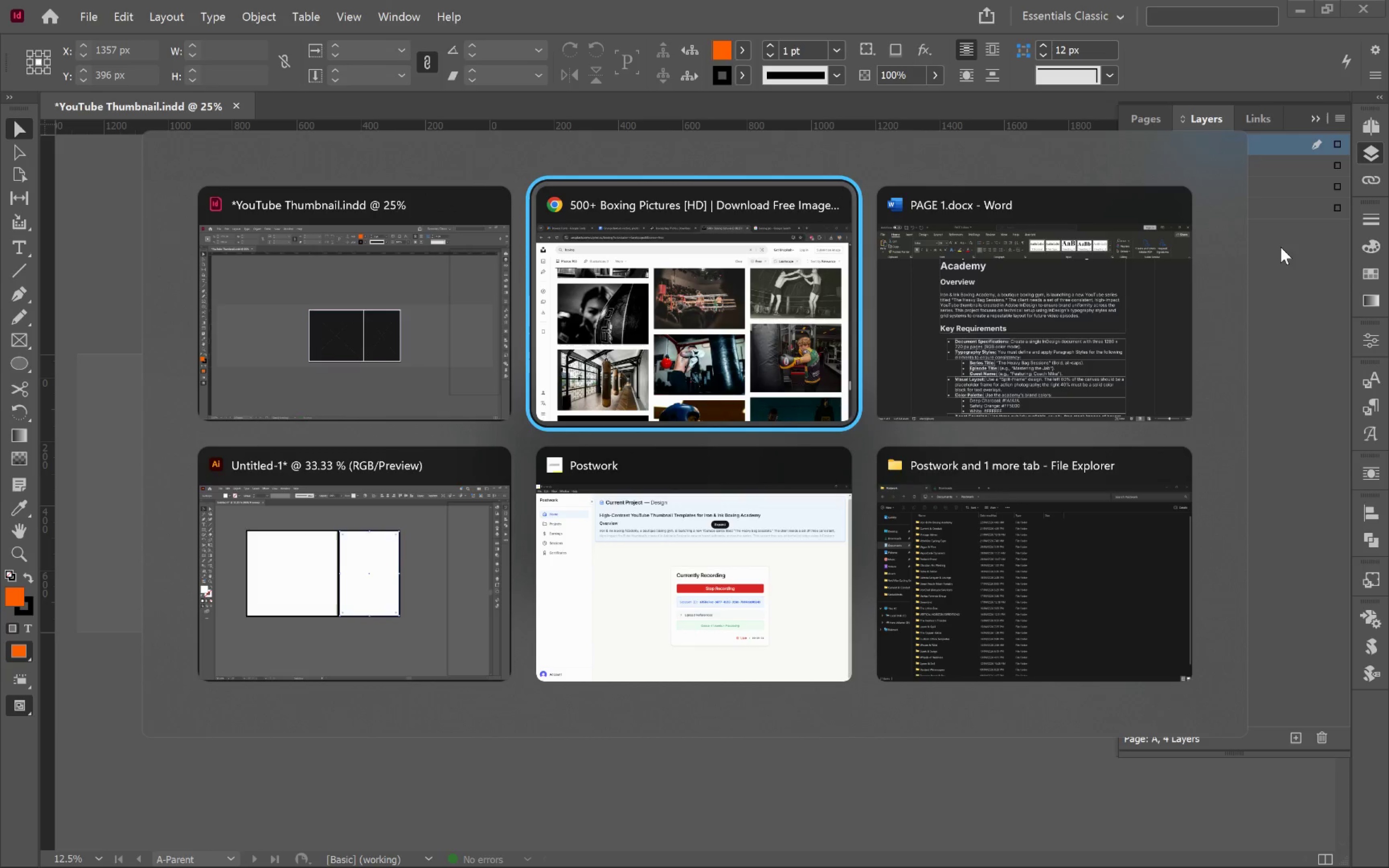 
key(Alt+Tab)
 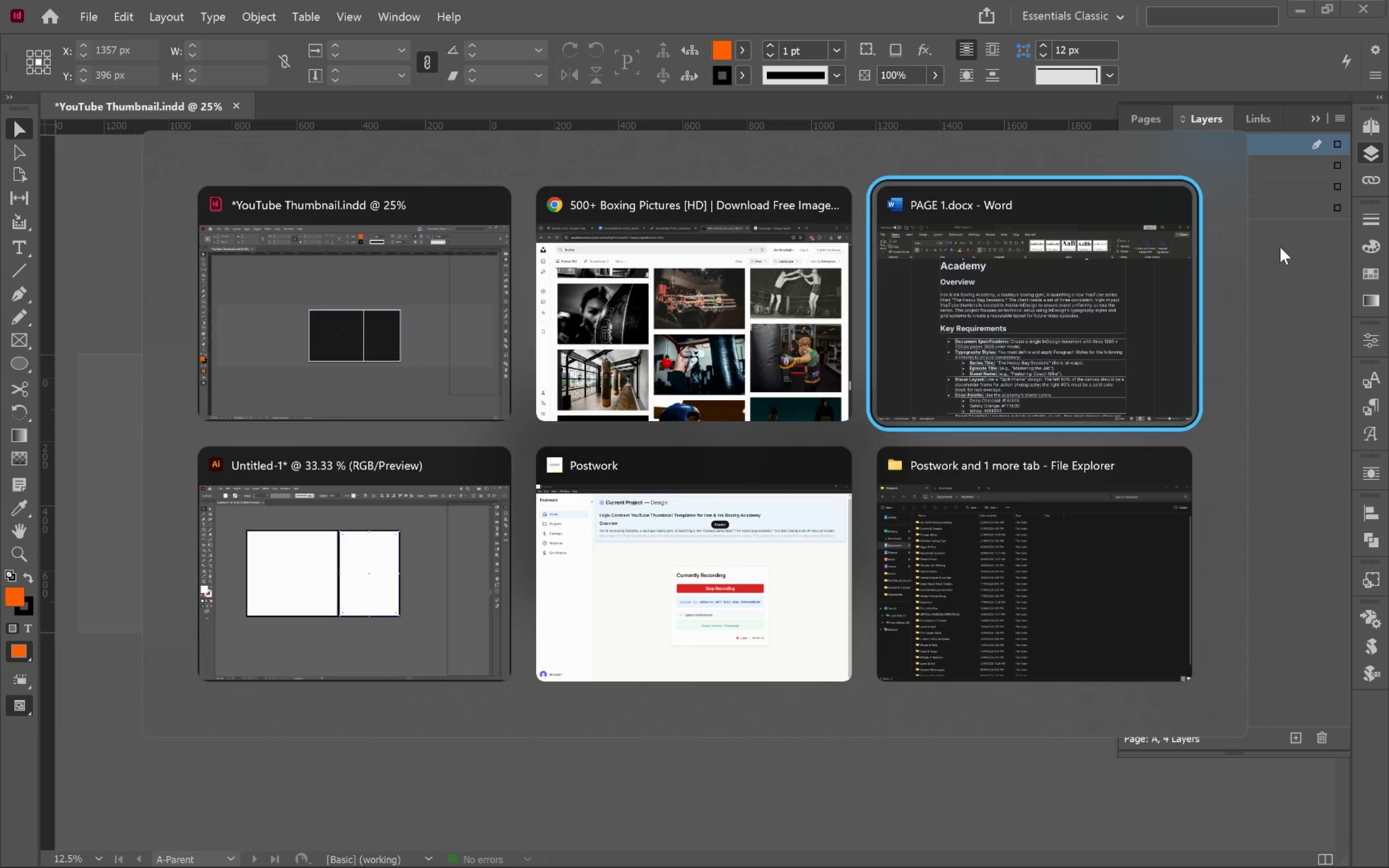 
key(Alt+Tab)
 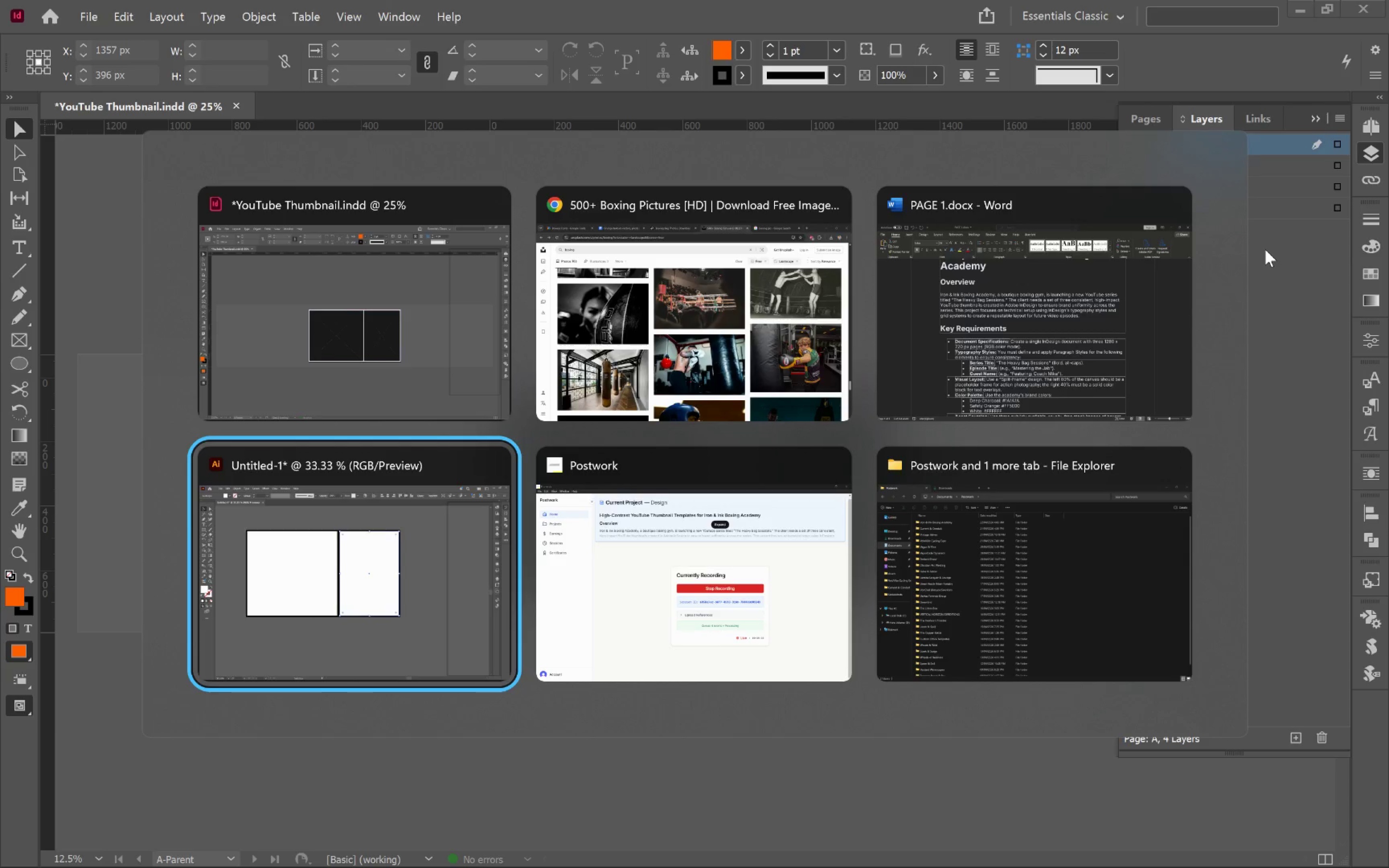 
key(Alt+Tab)
 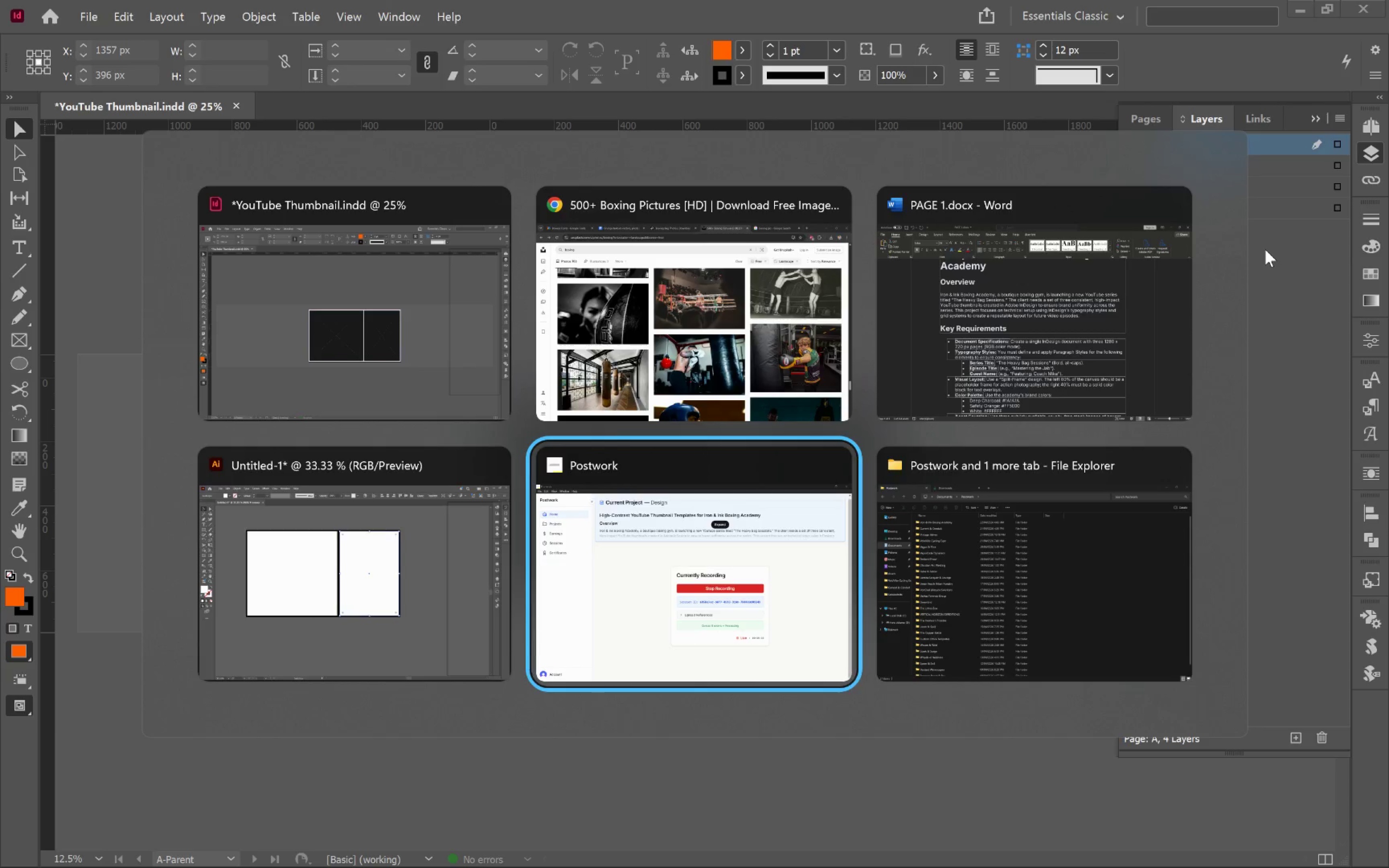 
key(Alt+Tab)
 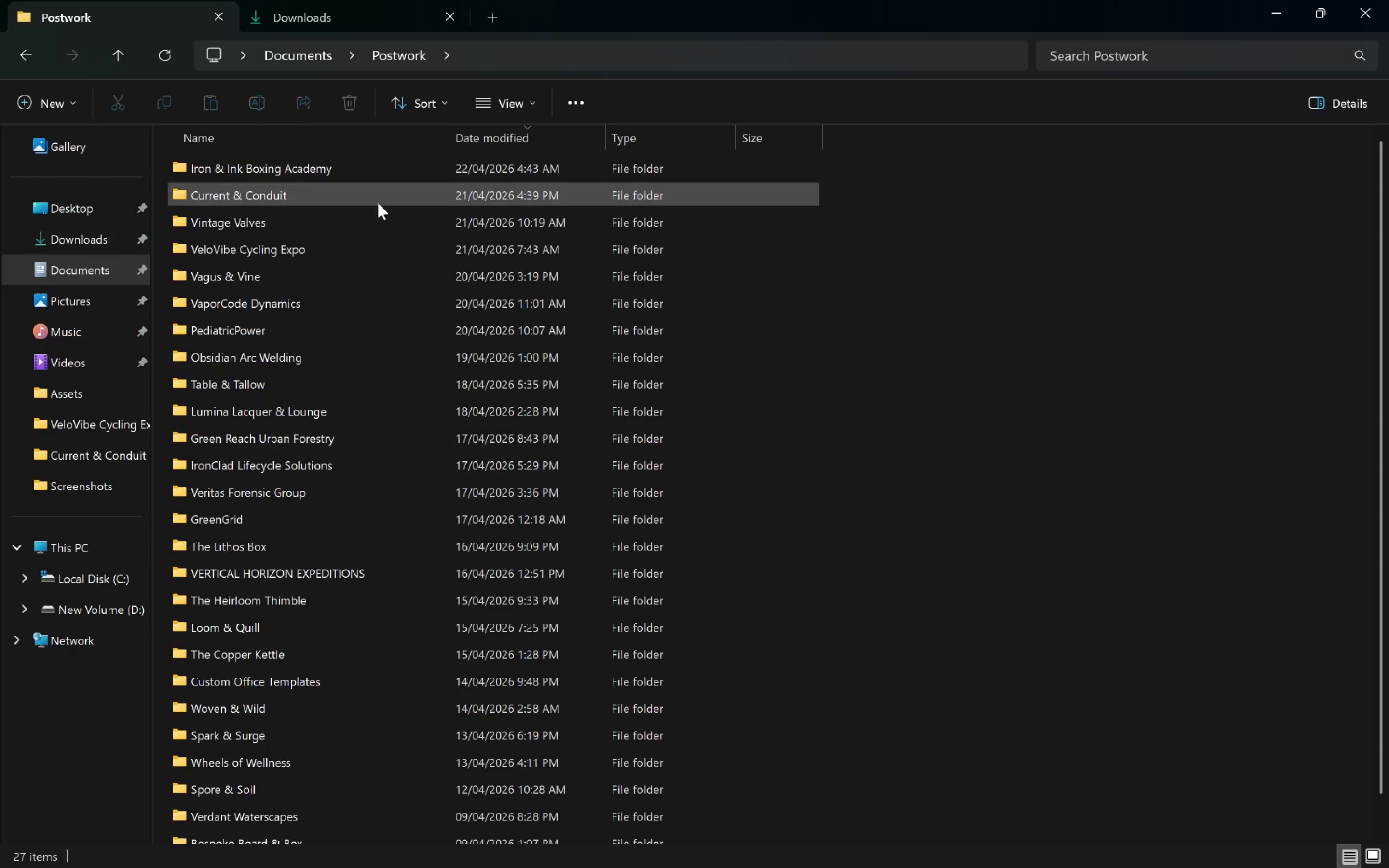 
double_click([376, 168])
 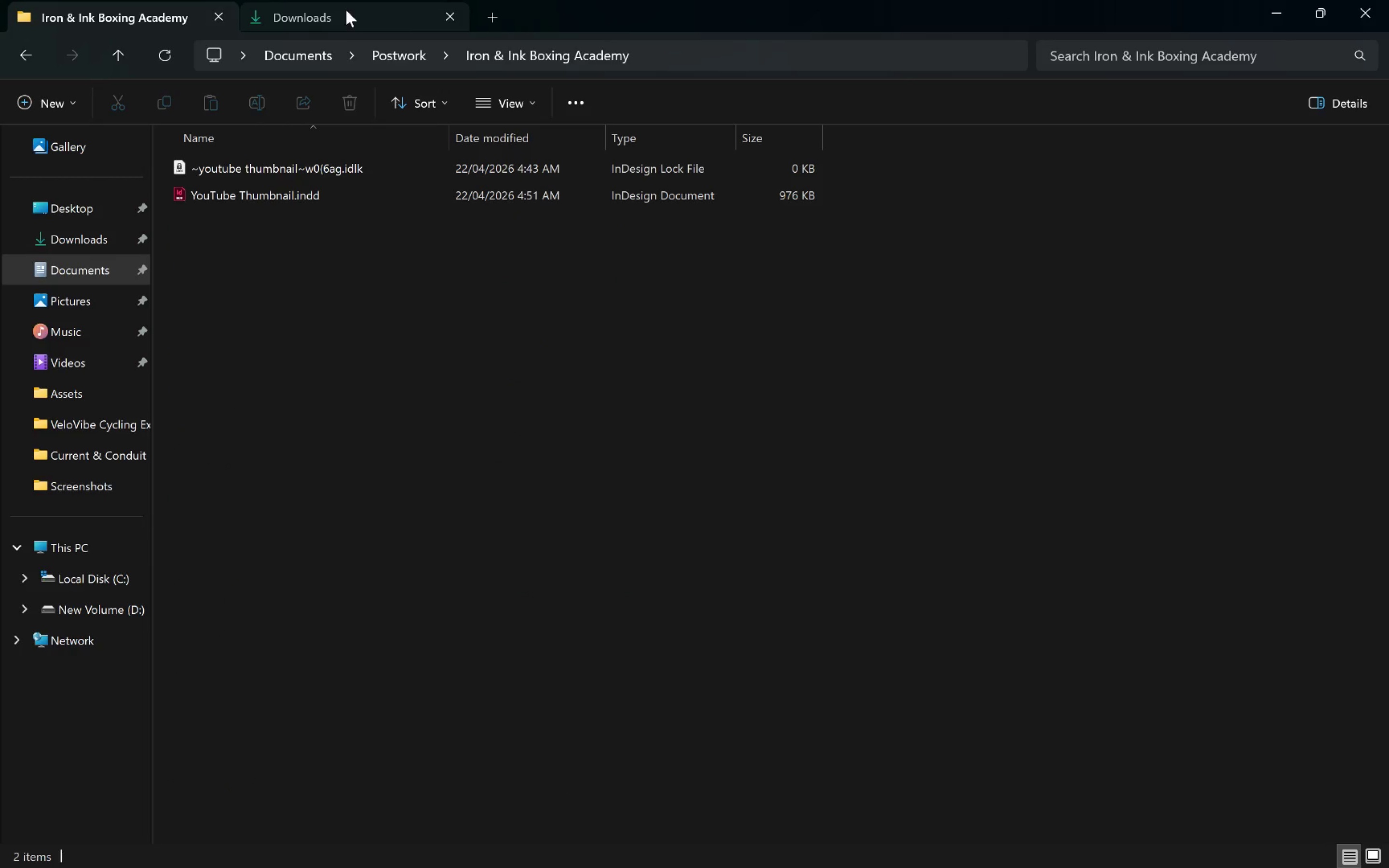 
left_click([346, 8])
 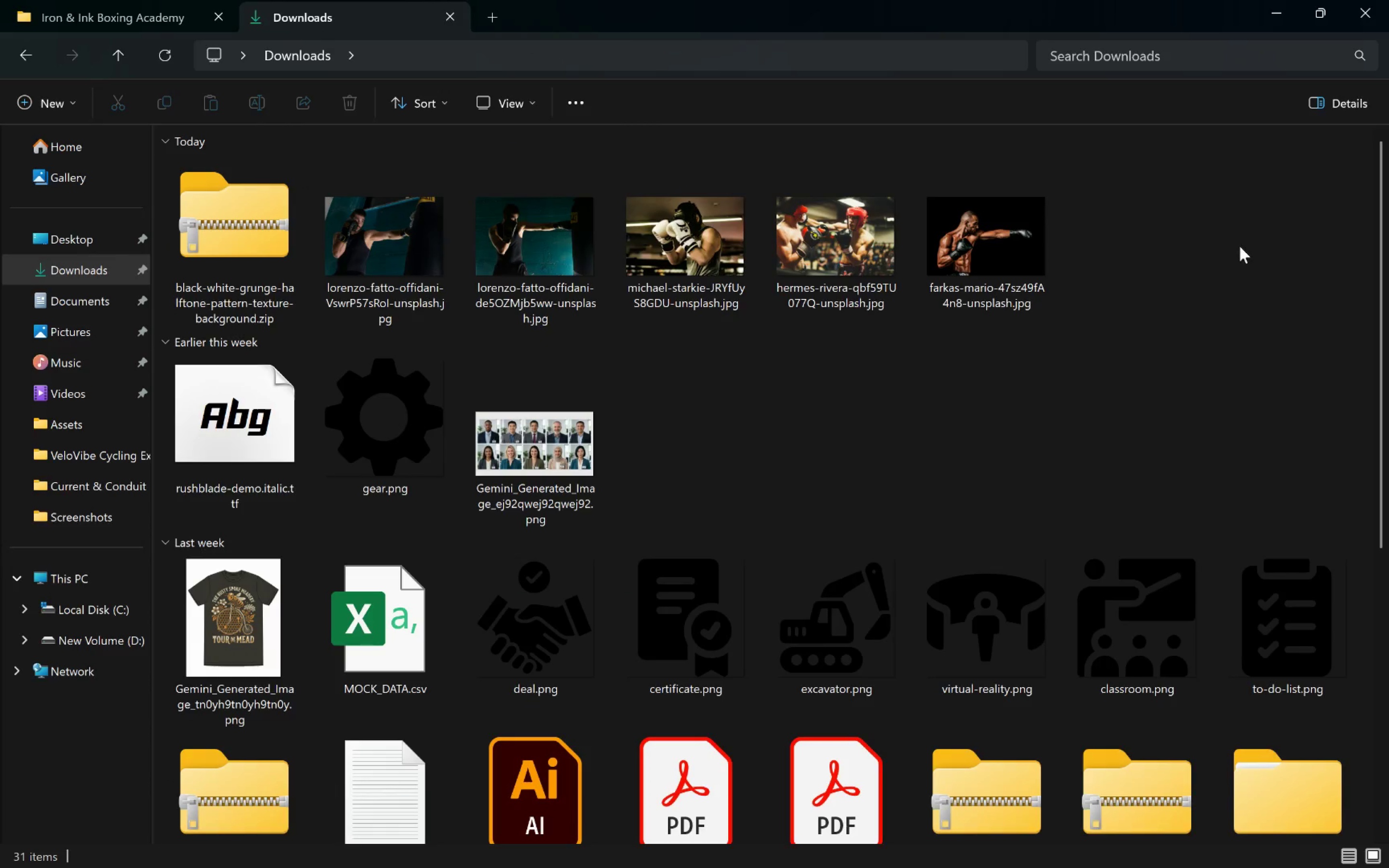 
left_click_drag(start_coordinate=[1164, 216], to_coordinate=[256, 267])
 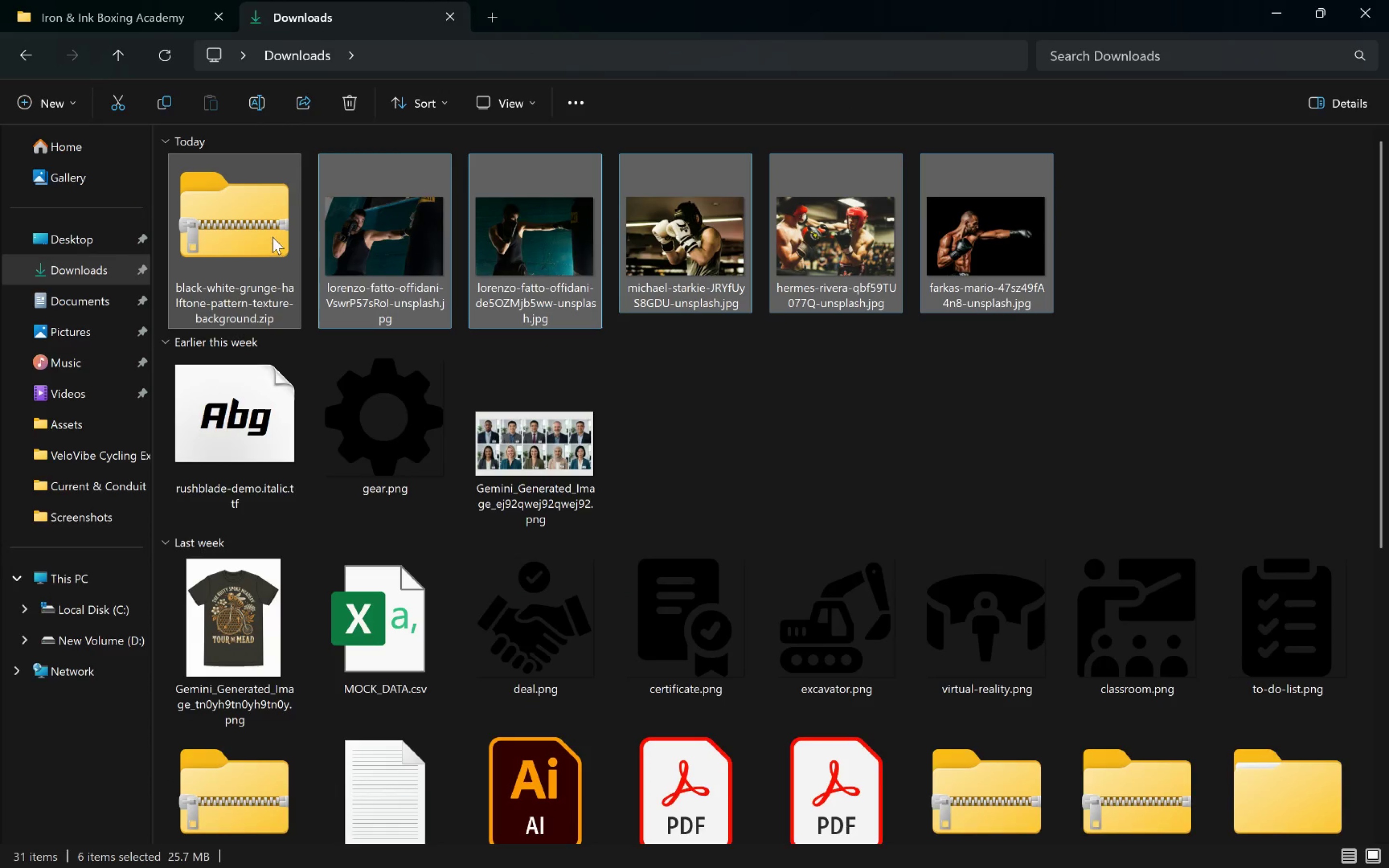 
left_click_drag(start_coordinate=[272, 235], to_coordinate=[449, 401])
 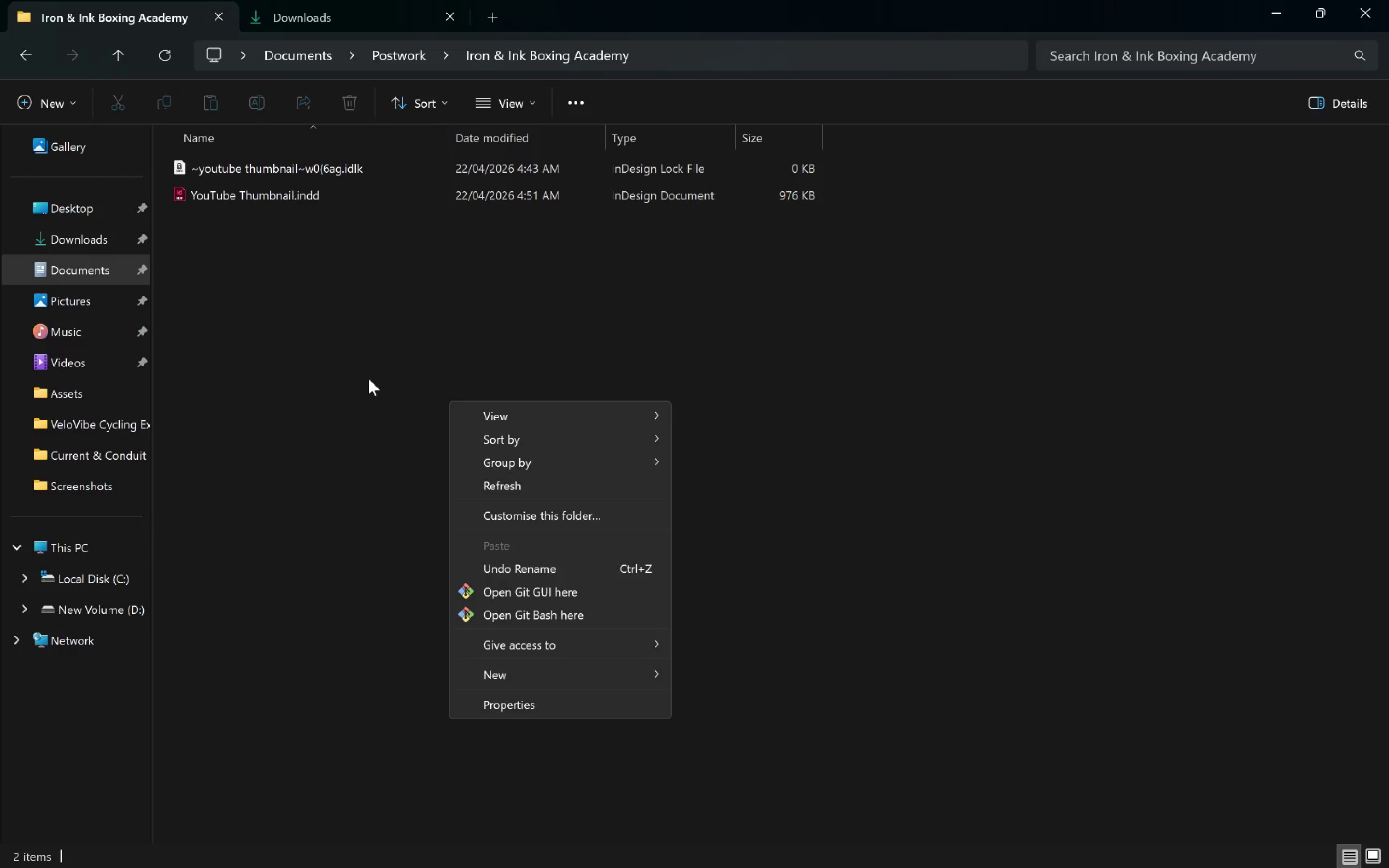 
right_click([449, 401])
 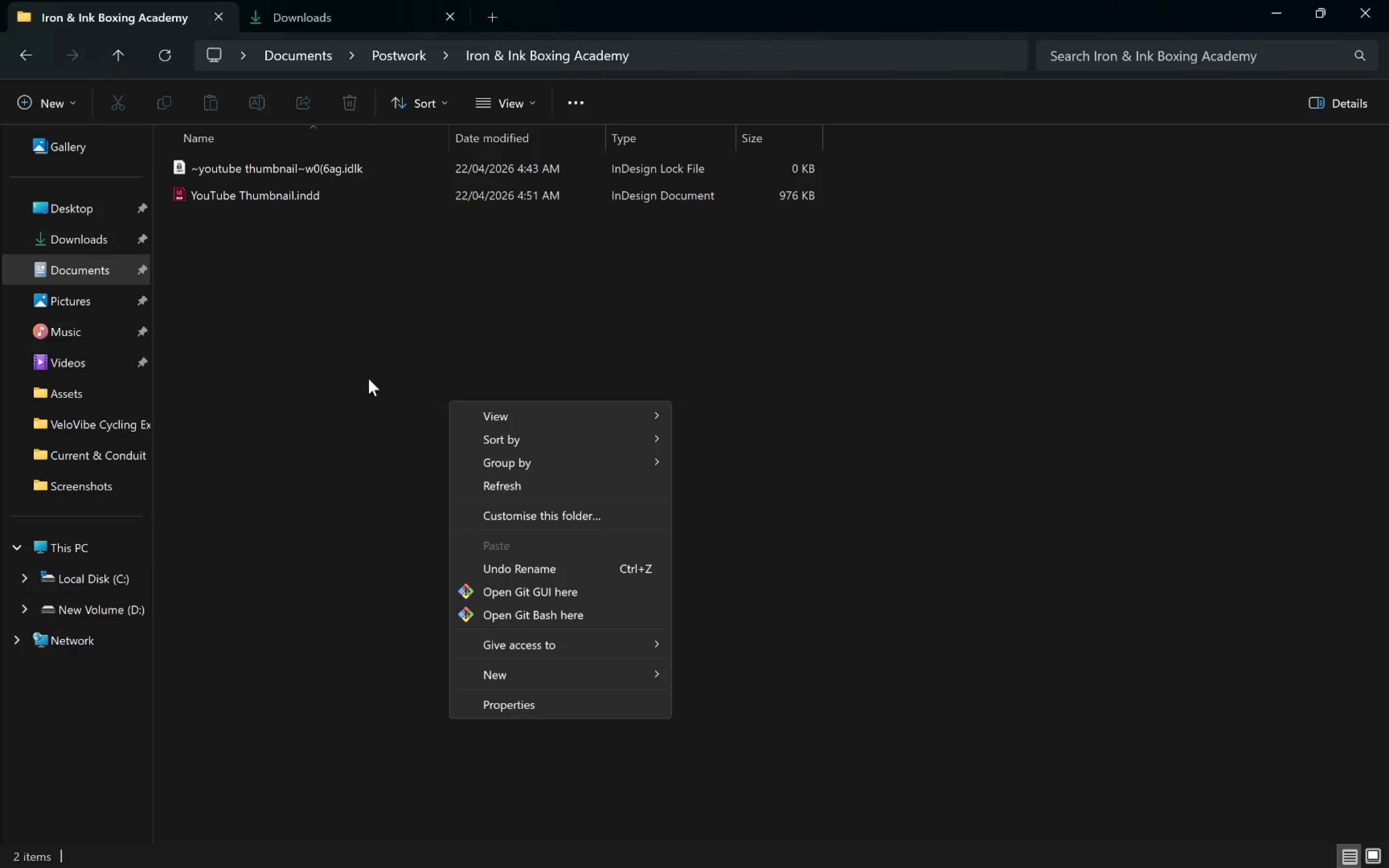 
left_click([449, 401])
 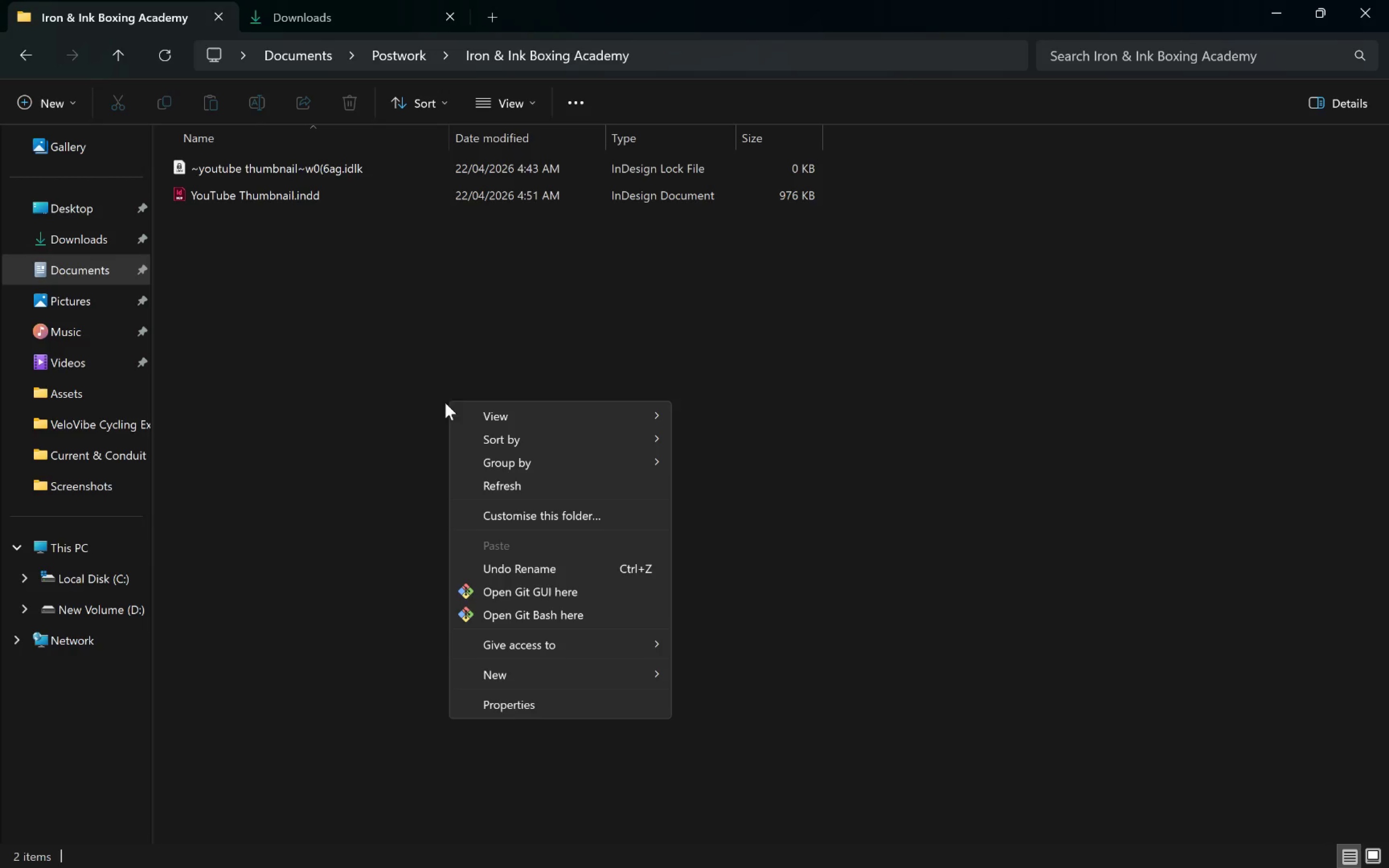 
left_click([365, 377])
 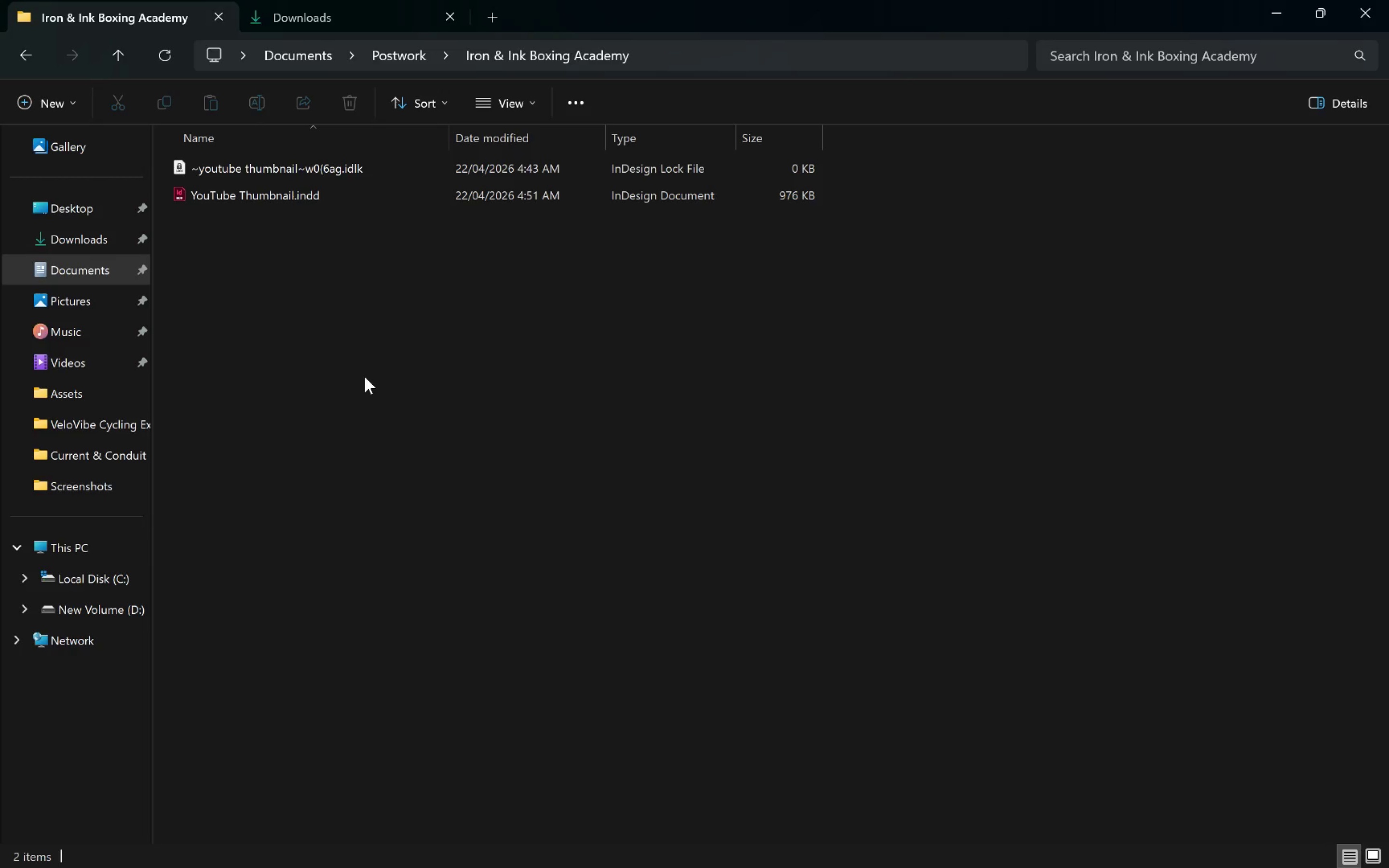 
key(Control+Shift+N)
 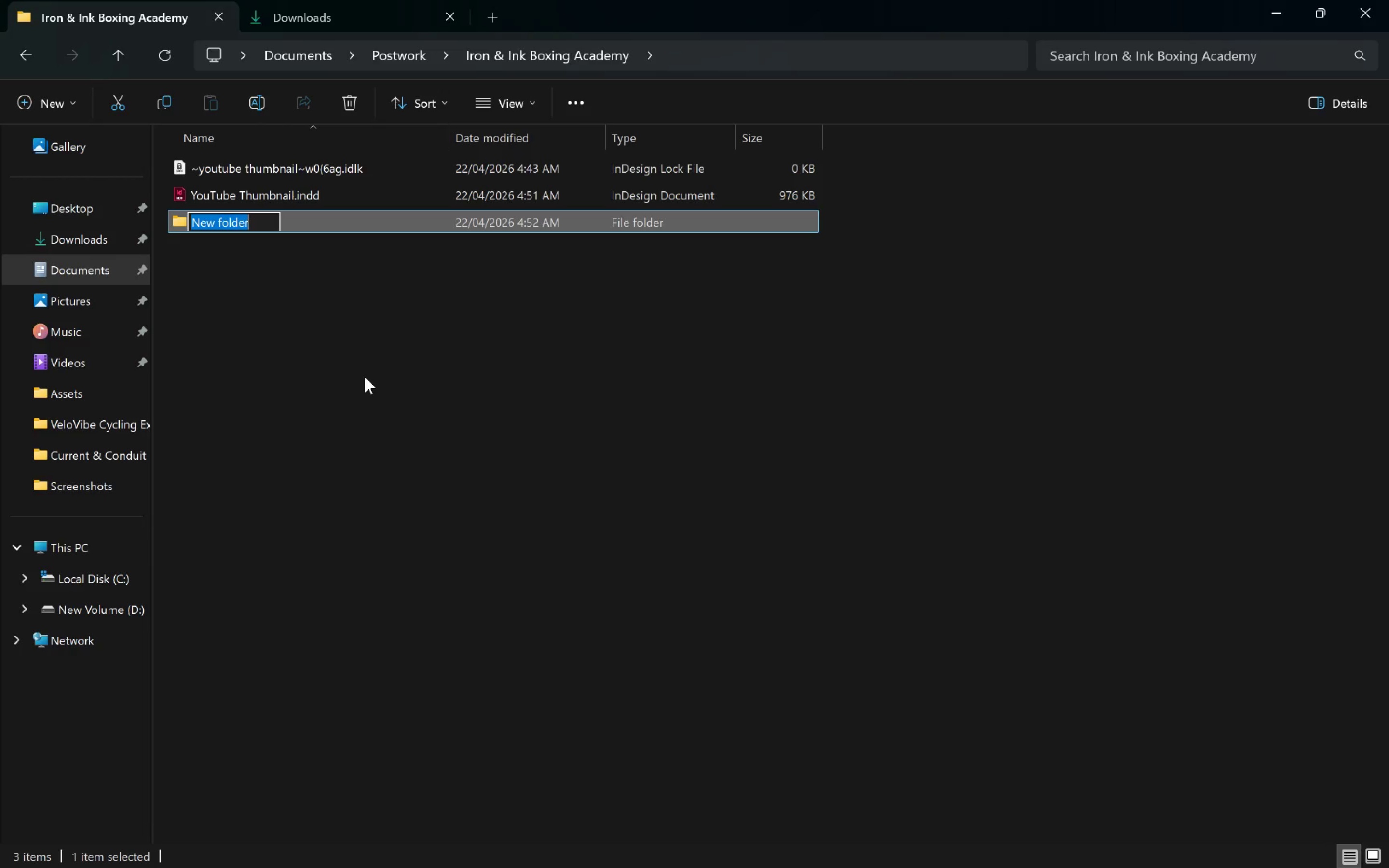 
type(Assets)
 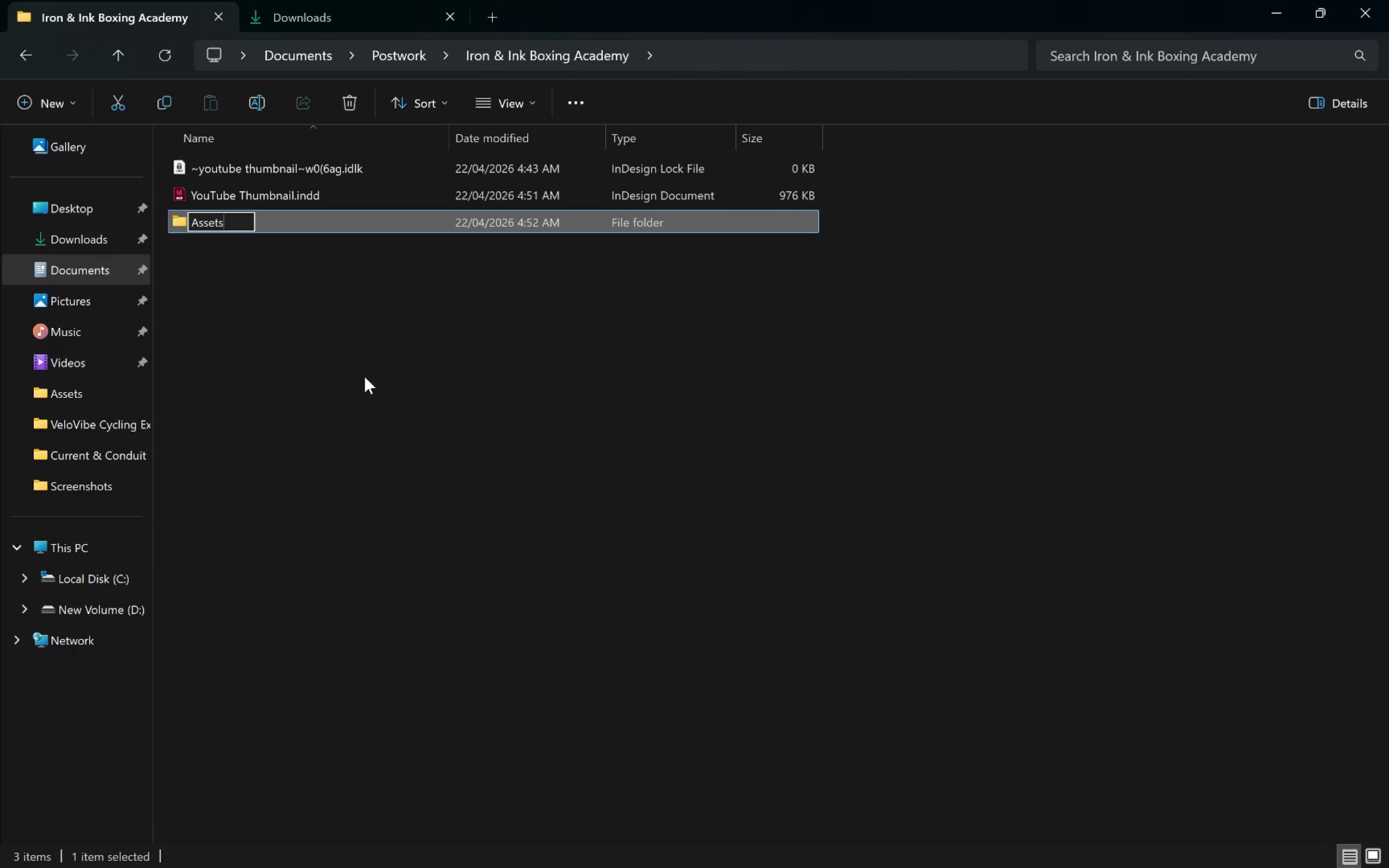 
key(Enter)
 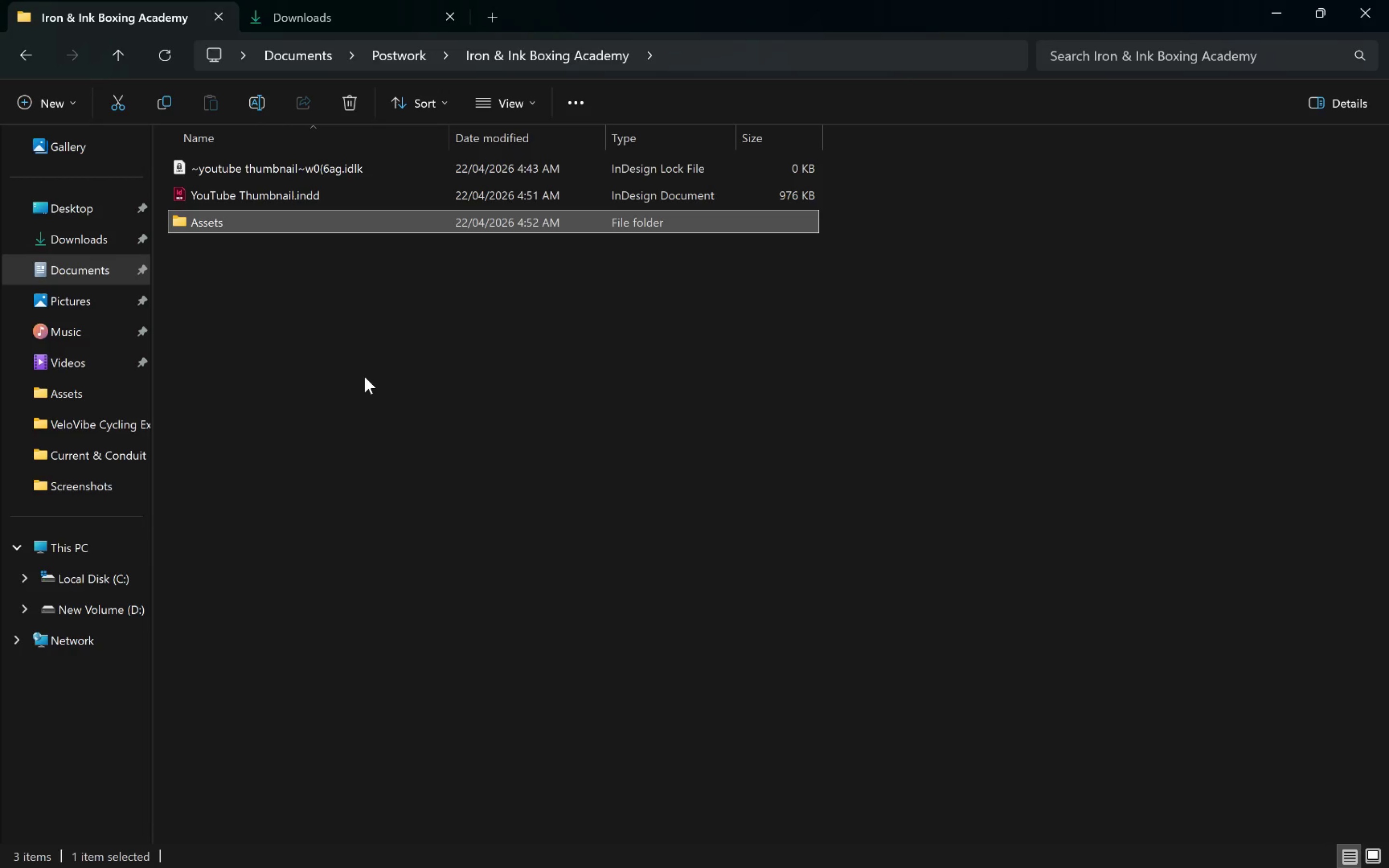 
key(Enter)
 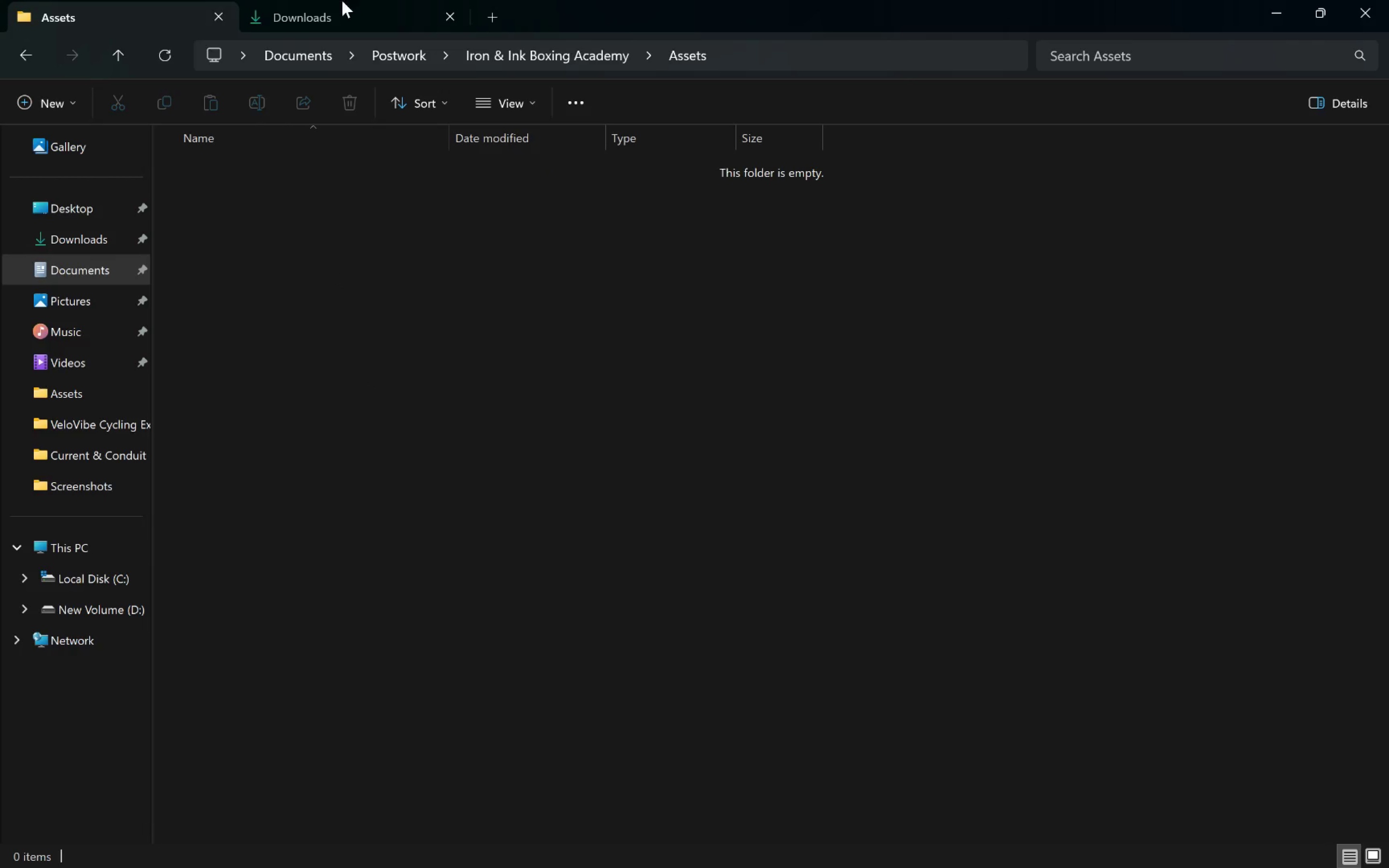 
left_click([345, 11])
 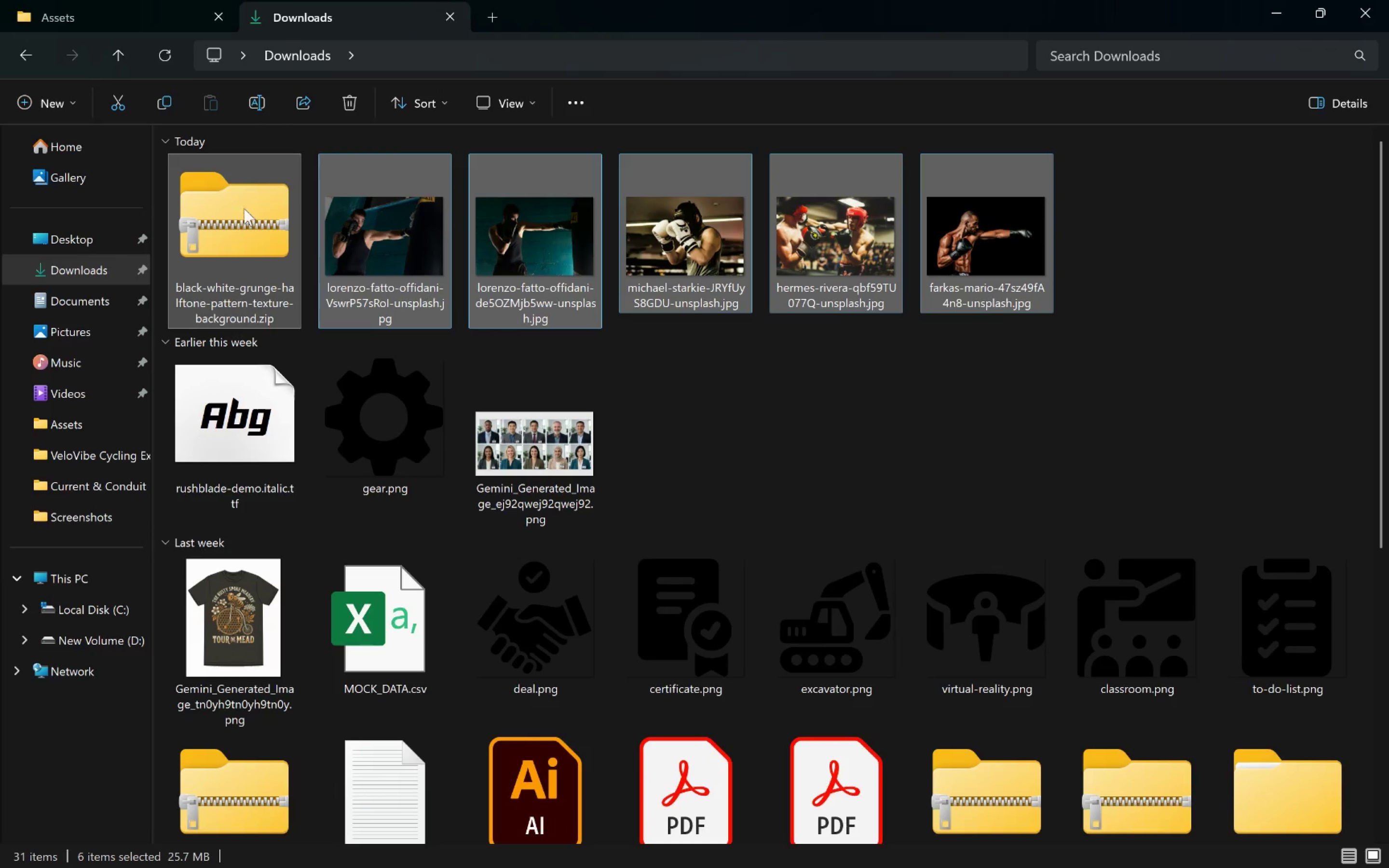 
left_click_drag(start_coordinate=[256, 227], to_coordinate=[496, 361])
 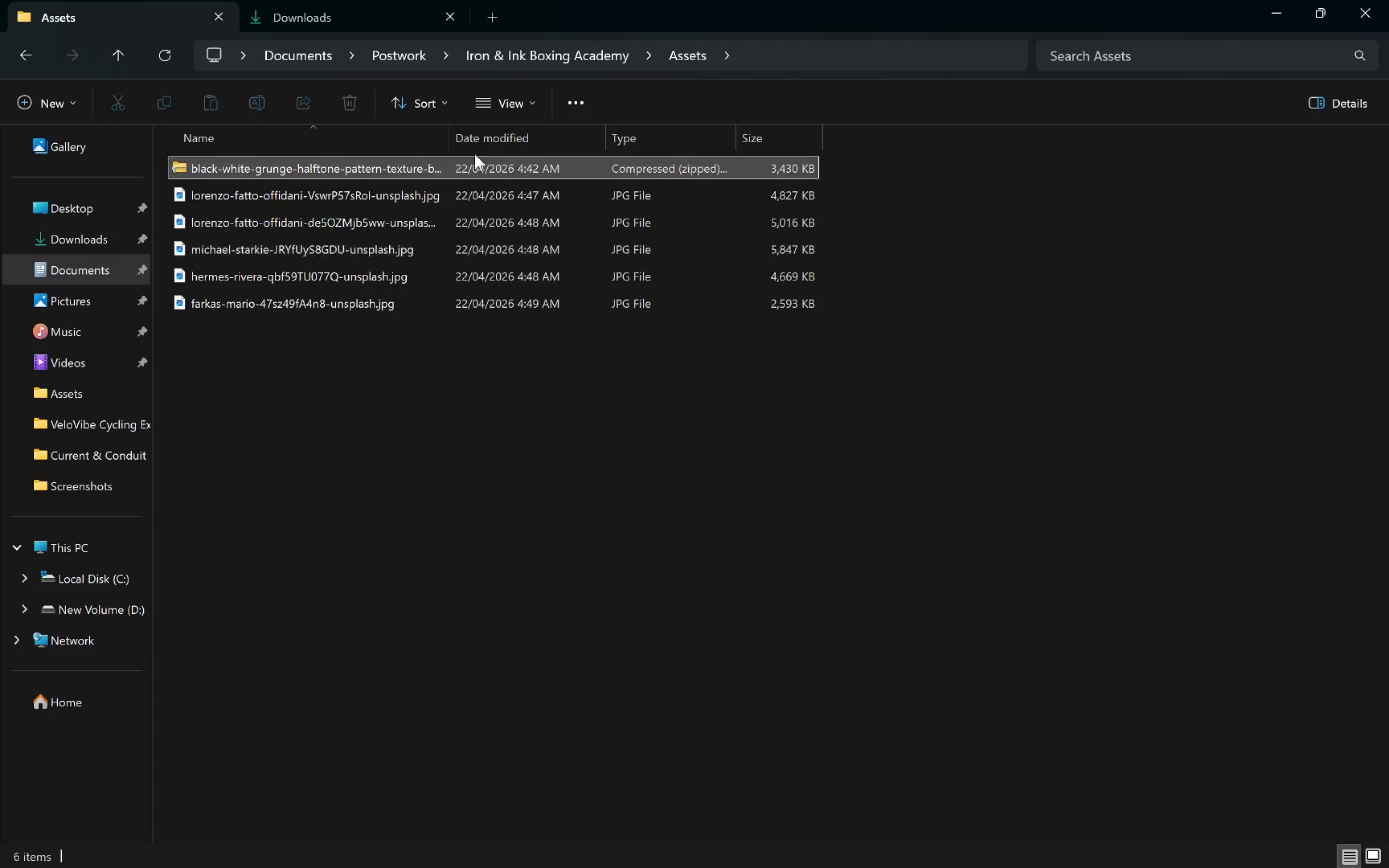 
left_click([511, 105])
 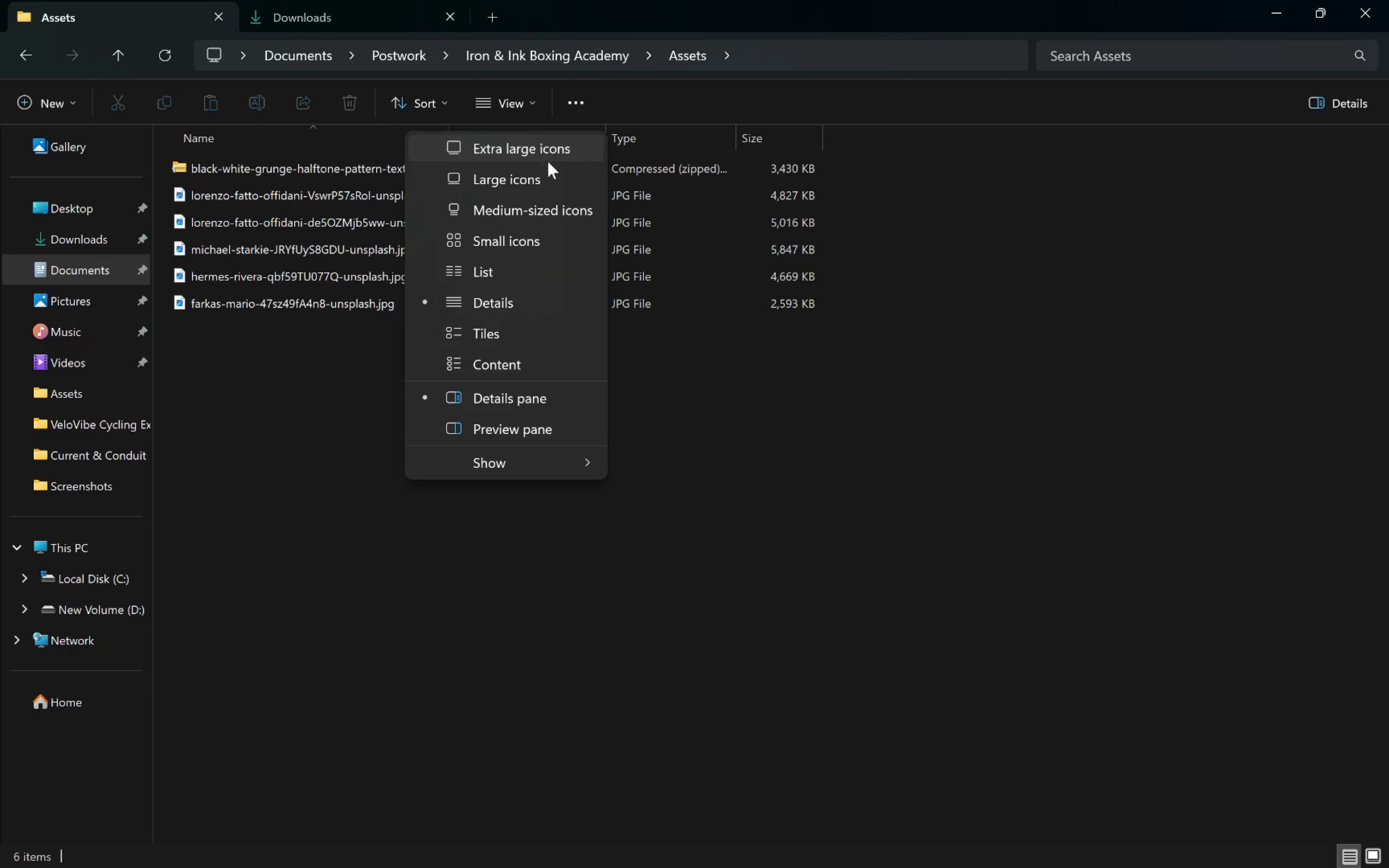 
left_click([550, 164])
 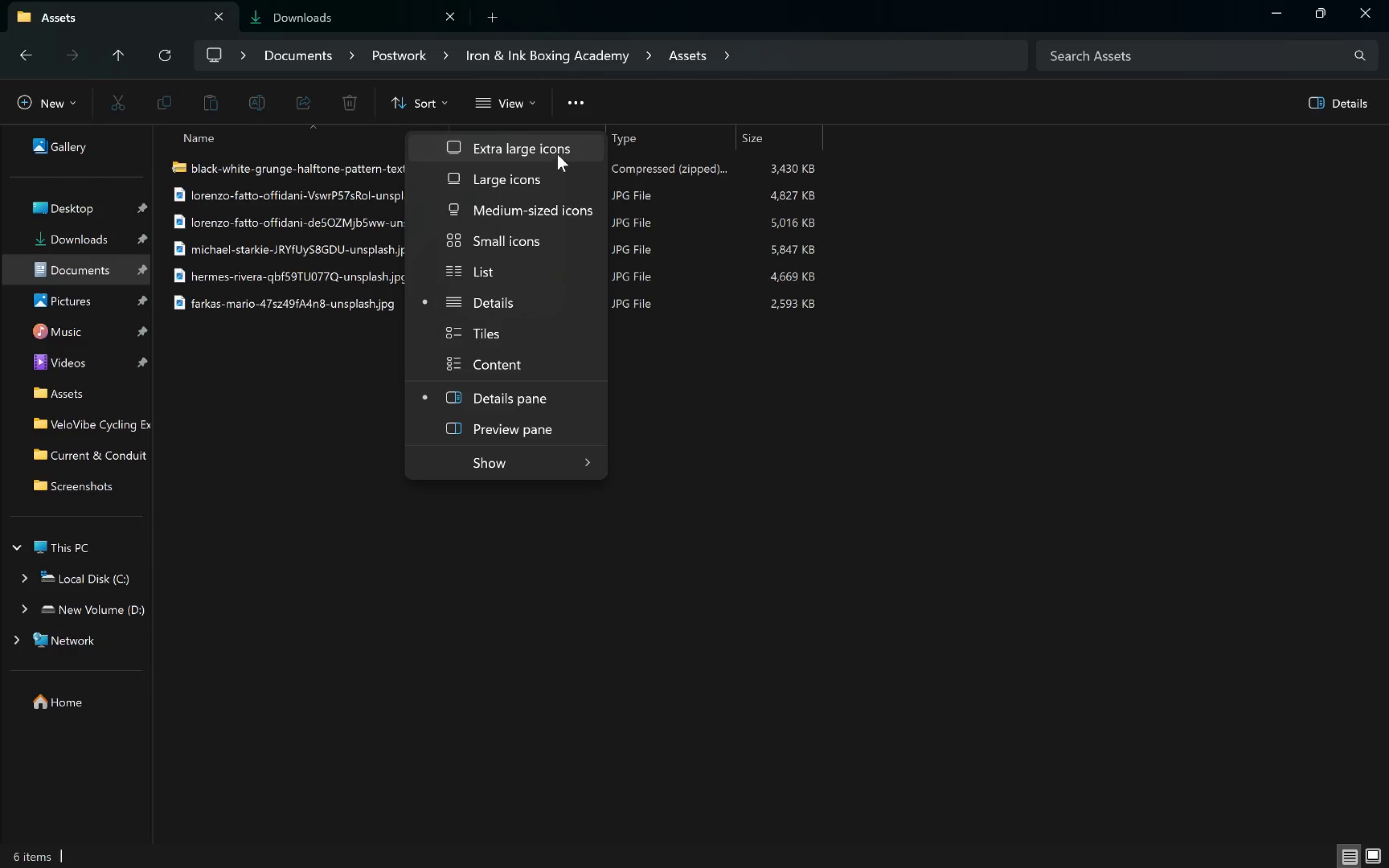 
left_click([558, 154])
 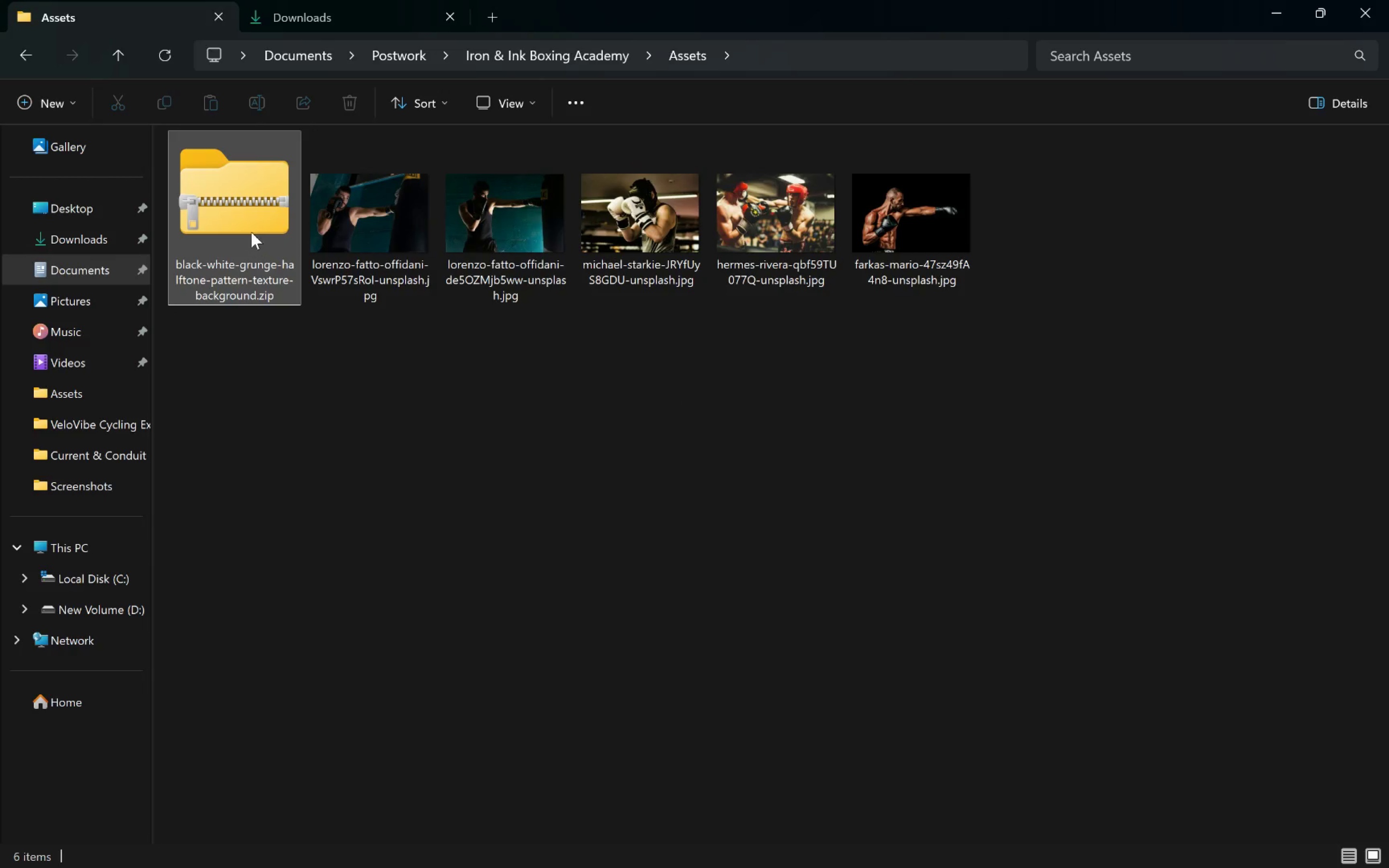 
double_click([251, 229])
 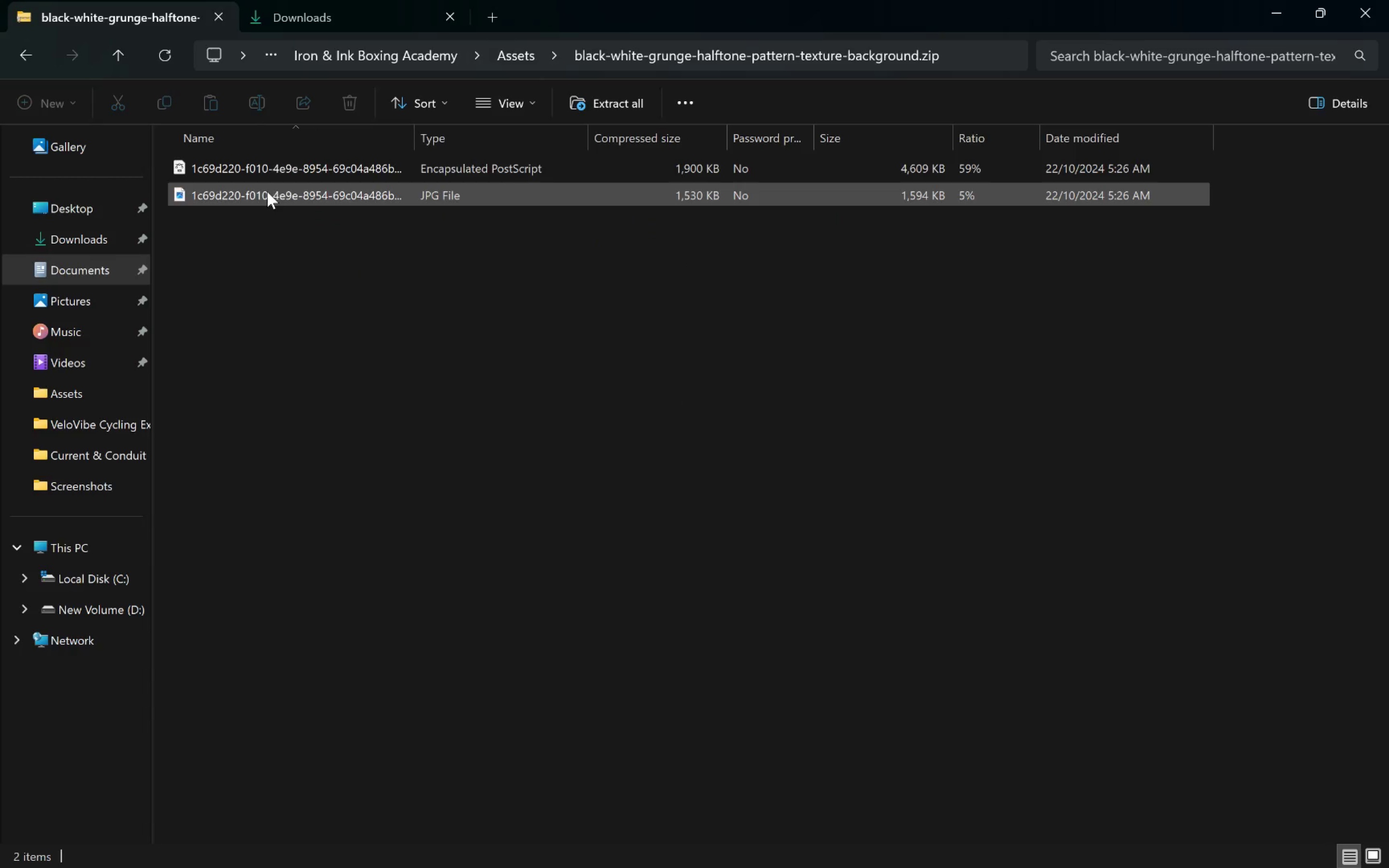 
double_click([273, 171])
 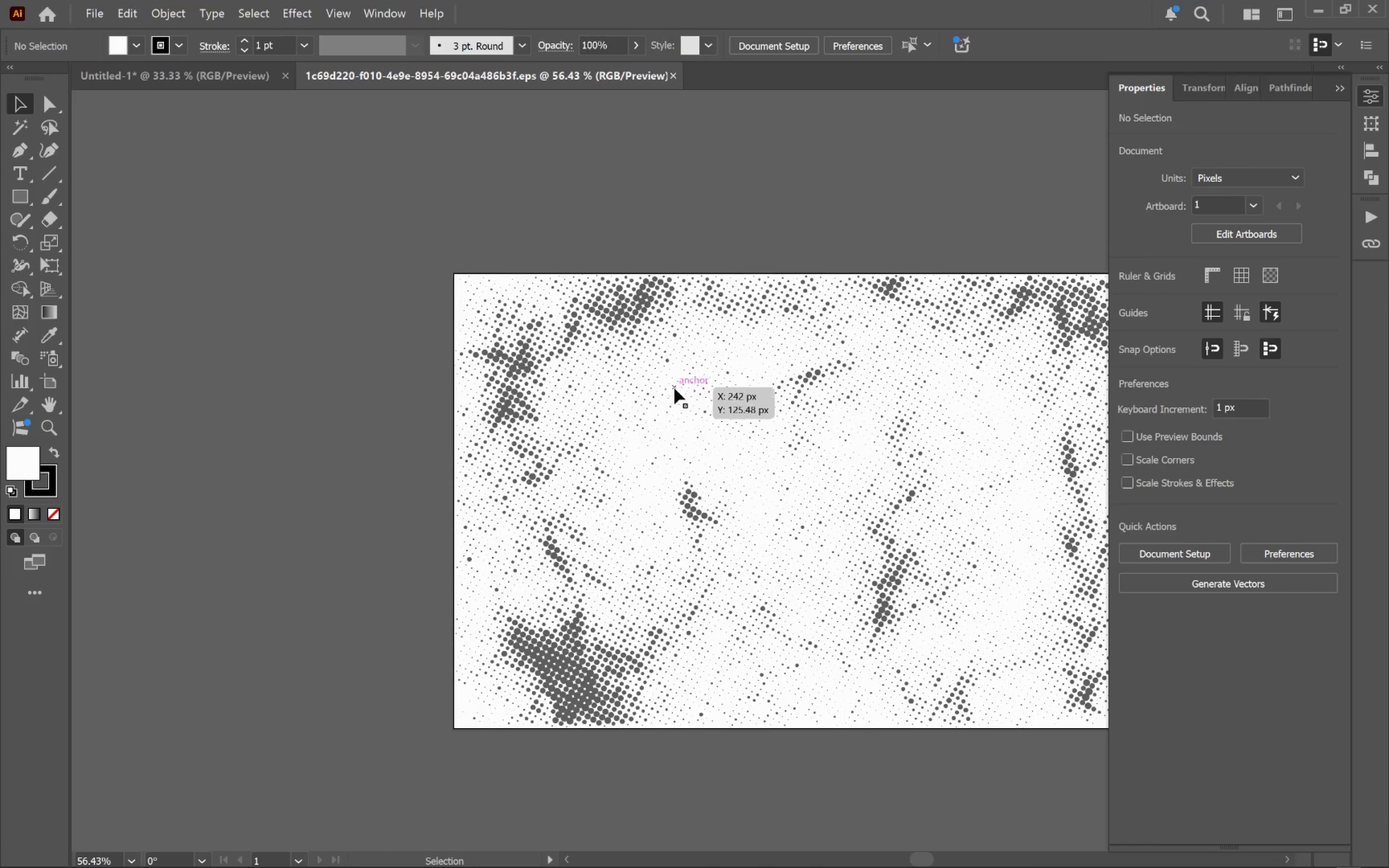 
left_click_drag(start_coordinate=[711, 403], to_coordinate=[582, 400])
 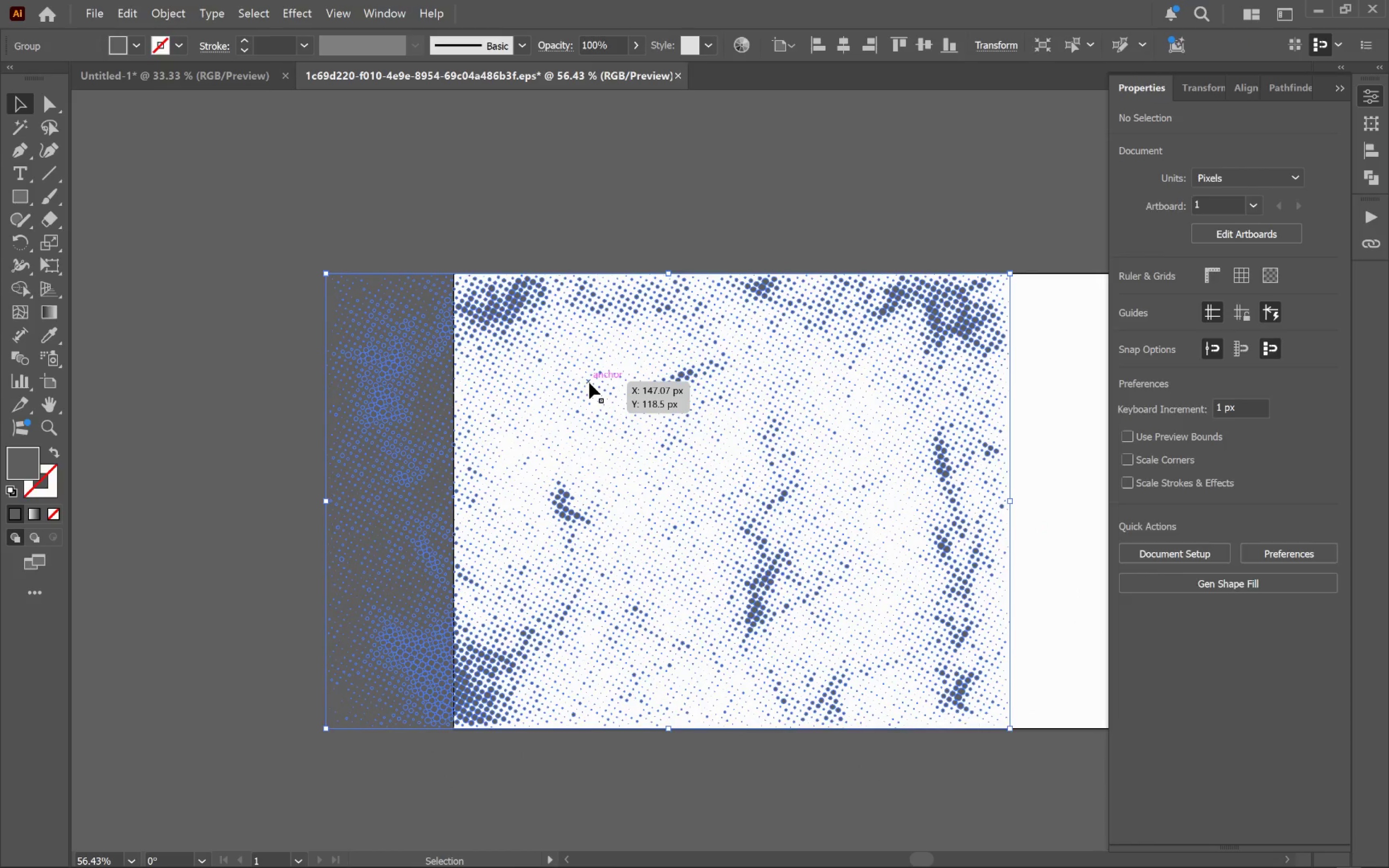 
right_click([589, 383])
 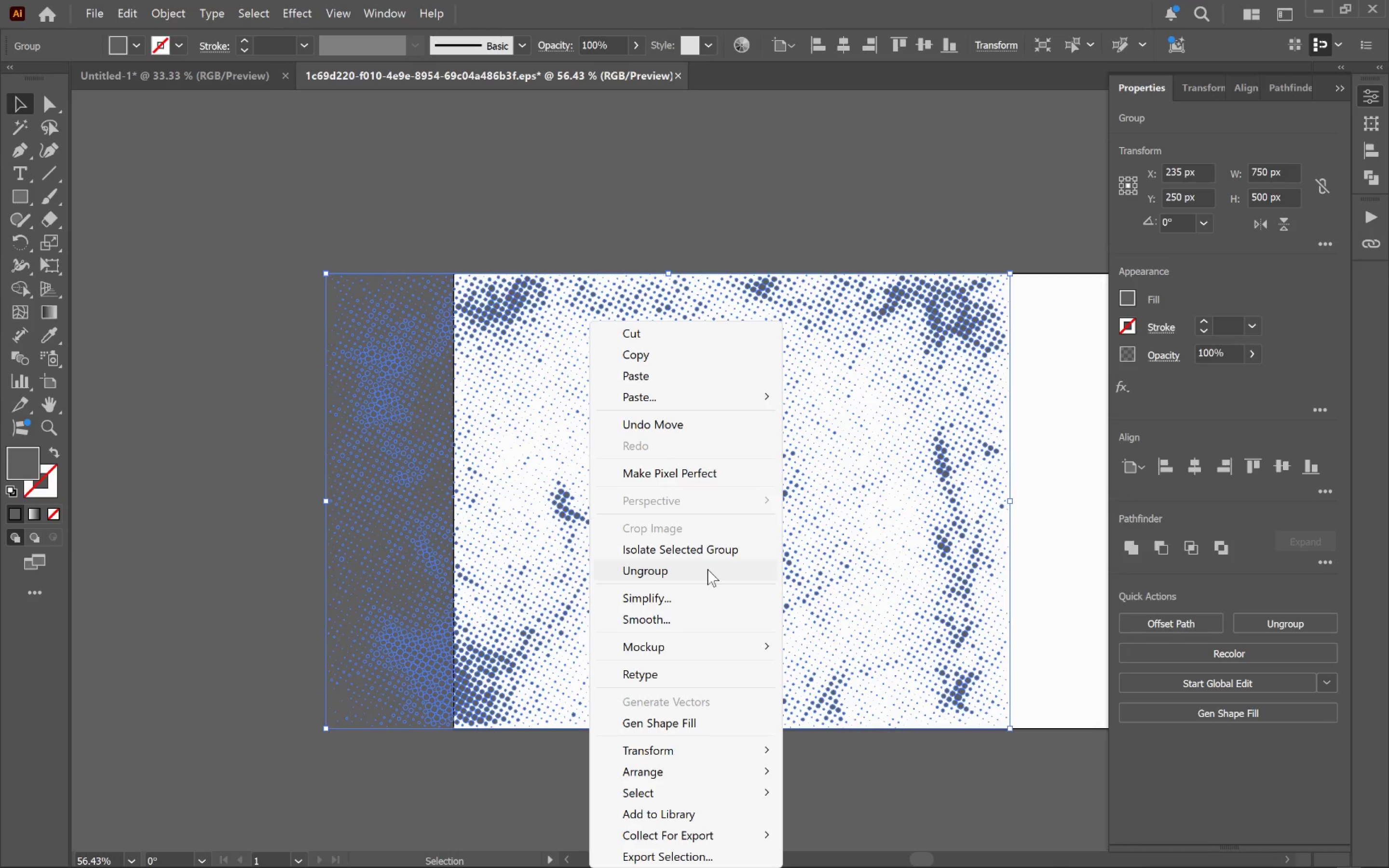 
left_click([708, 569])
 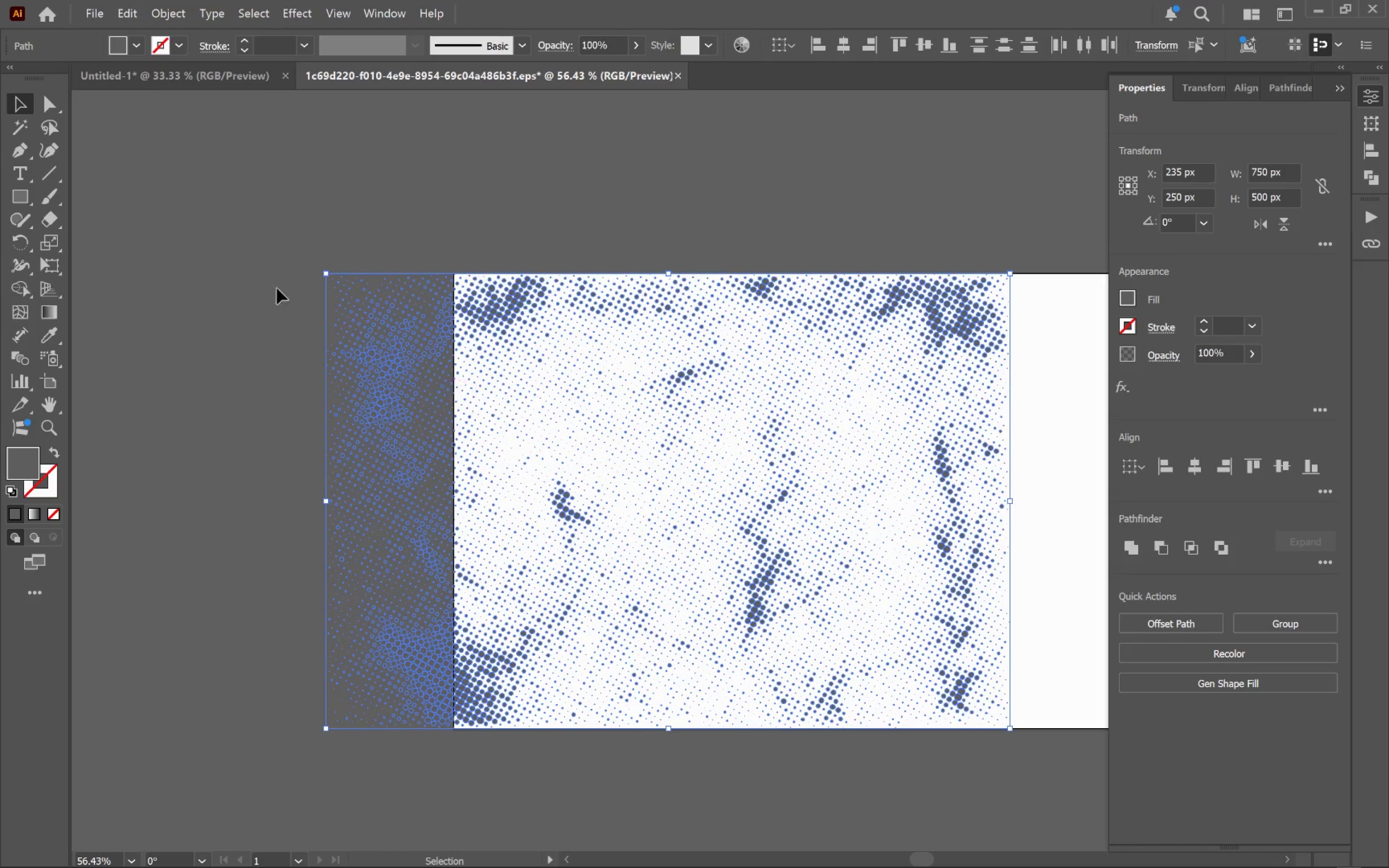 
left_click([259, 287])
 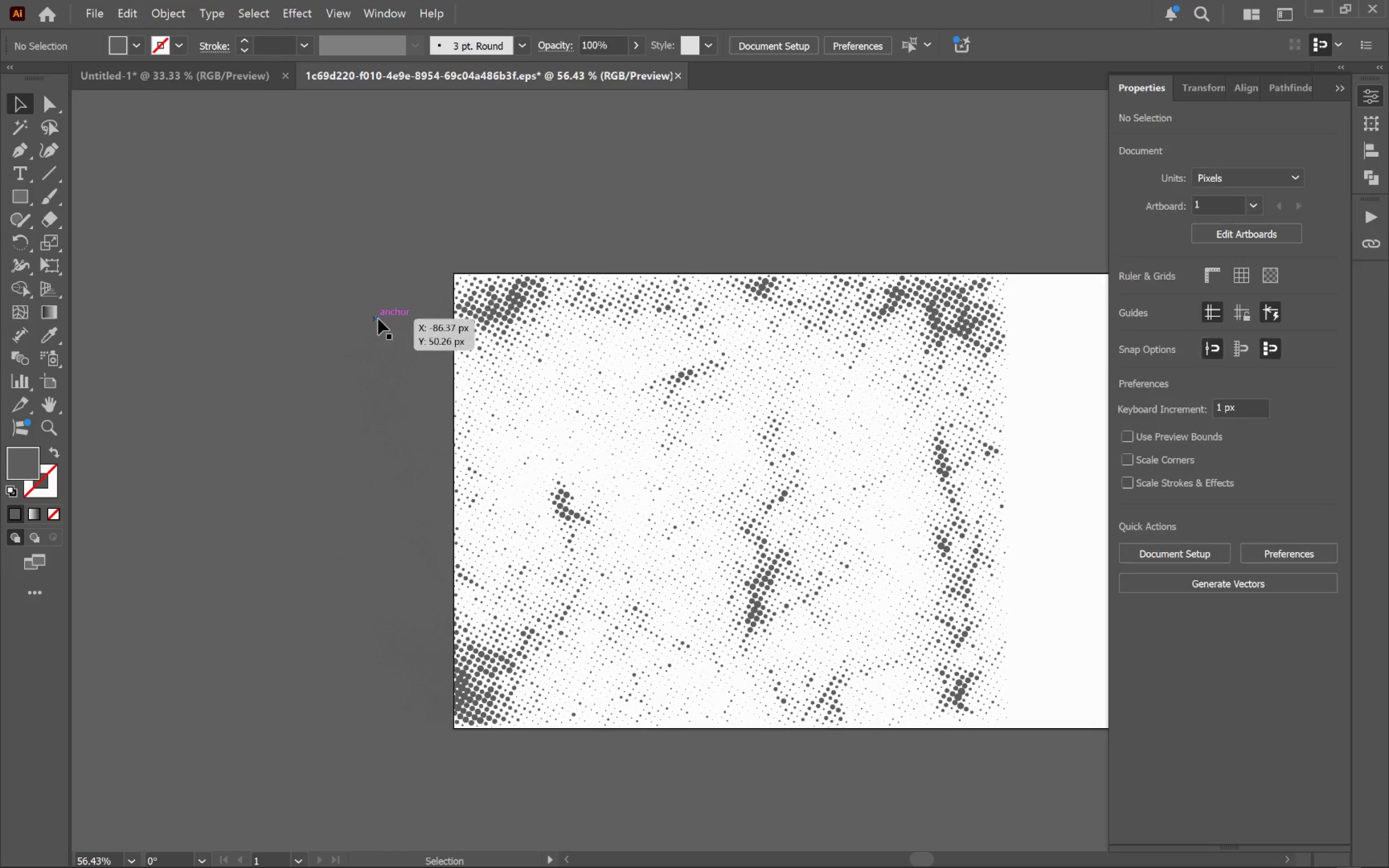 
left_click([381, 321])
 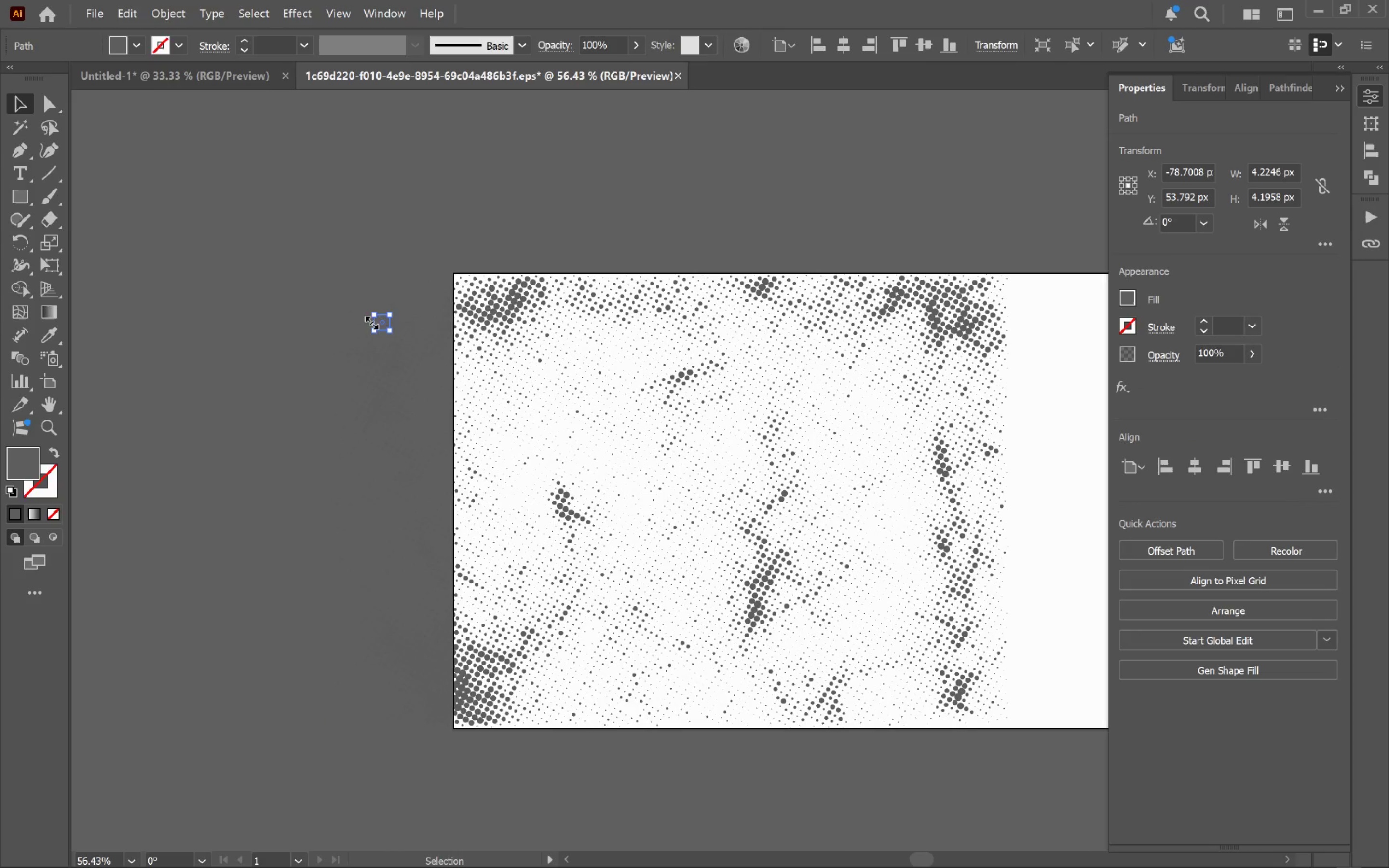 
key(Control+Z)
 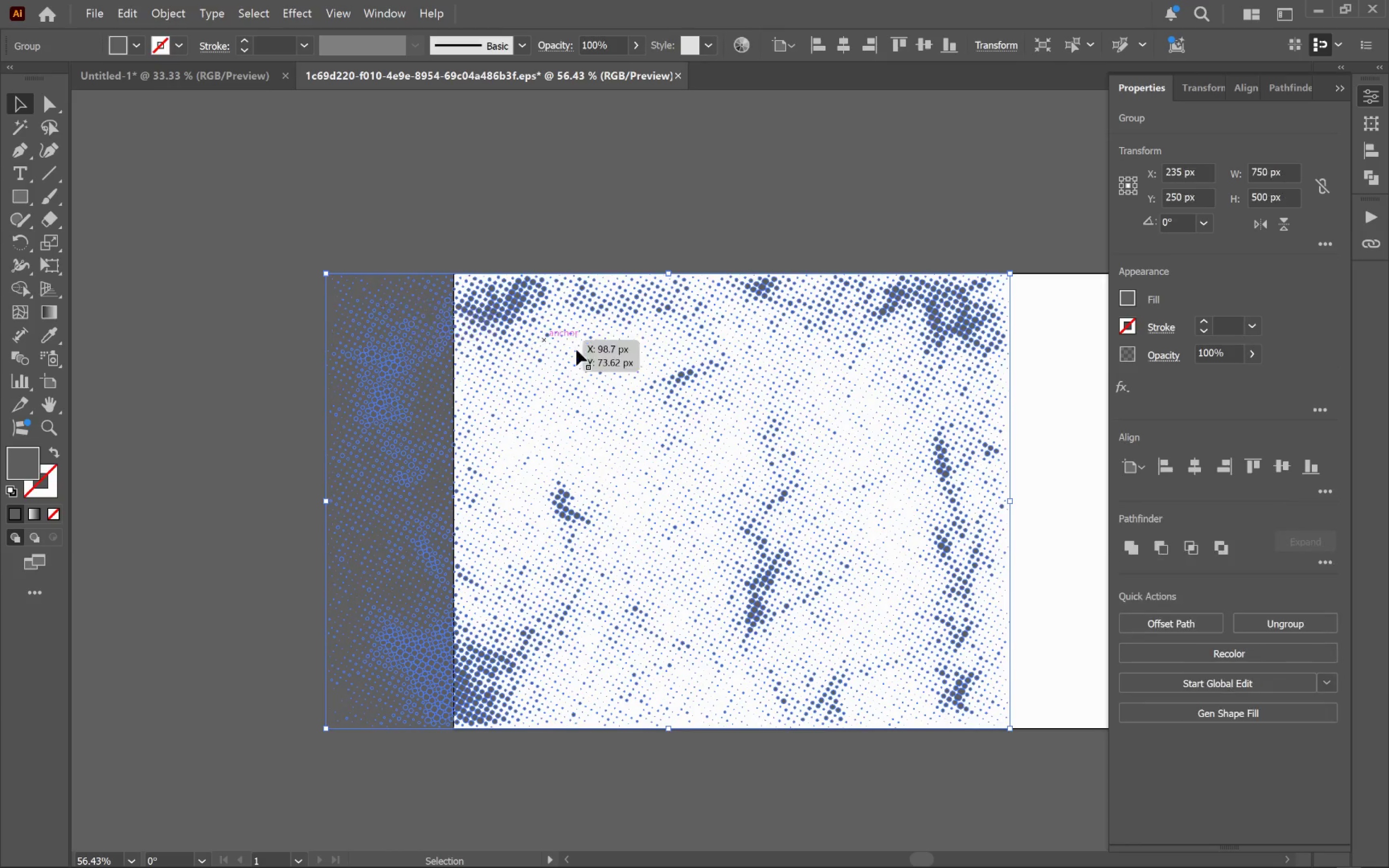 
left_click([592, 347])
 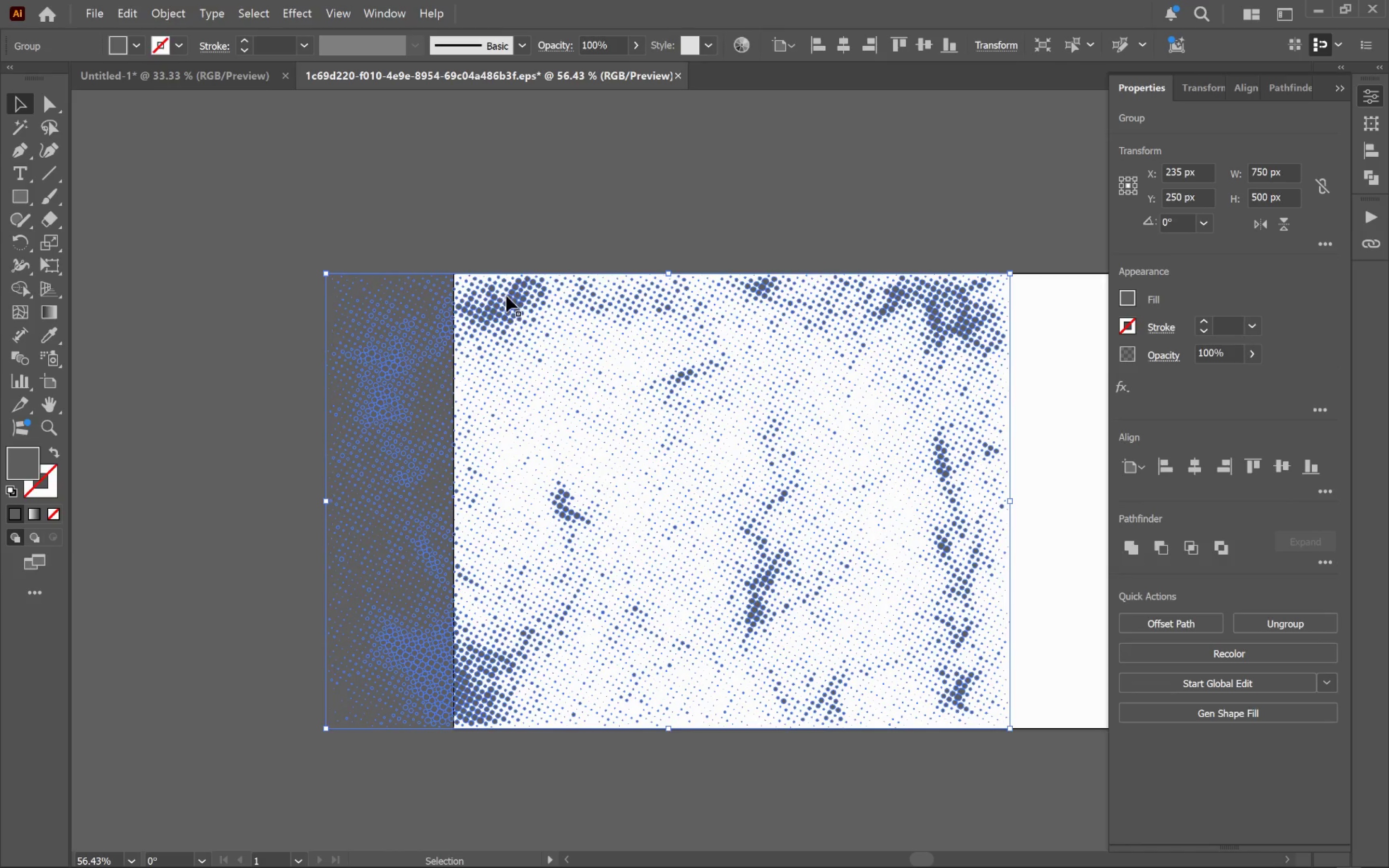 
left_click_drag(start_coordinate=[512, 305], to_coordinate=[588, 436])
 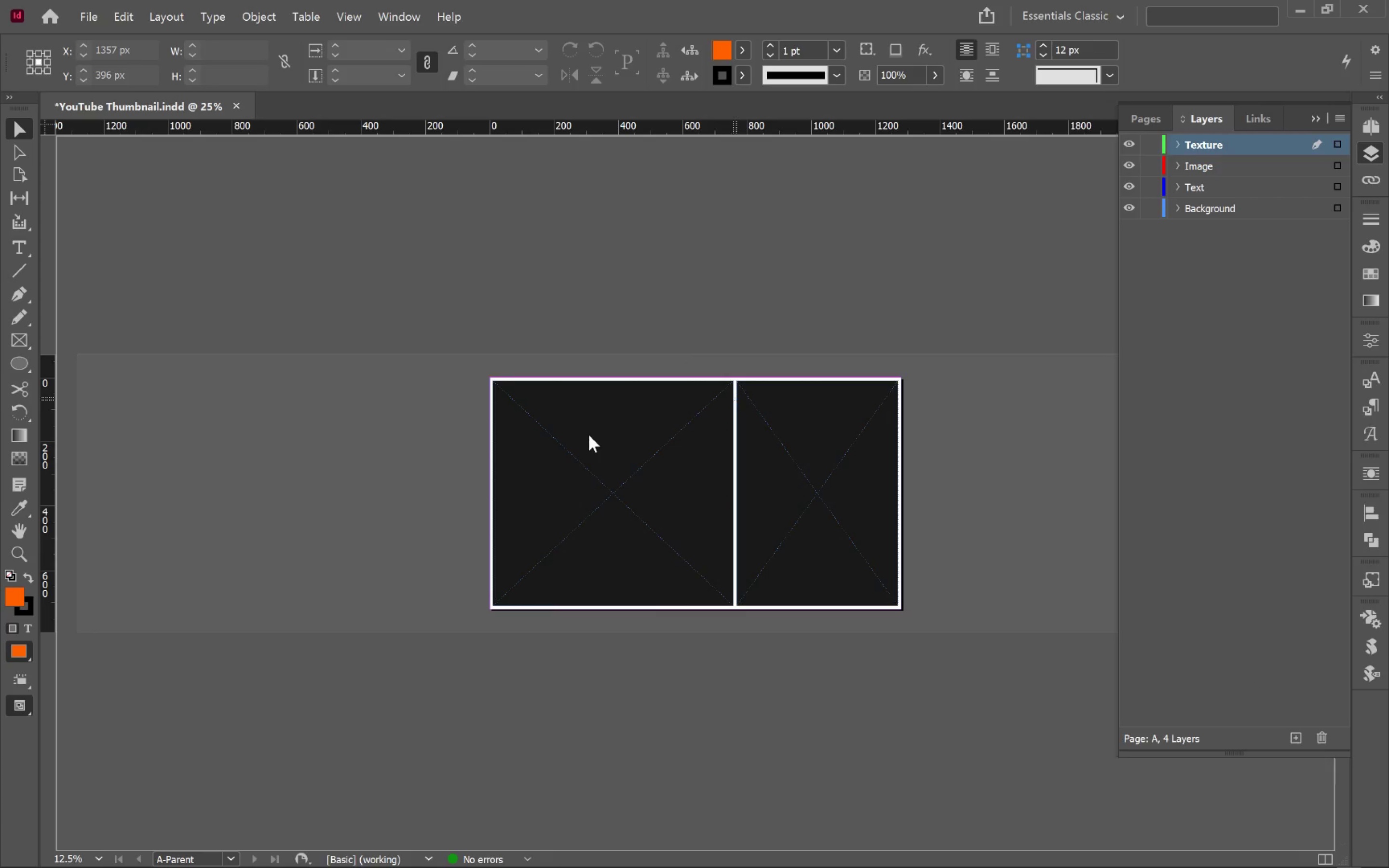 
key(Alt+Tab)
 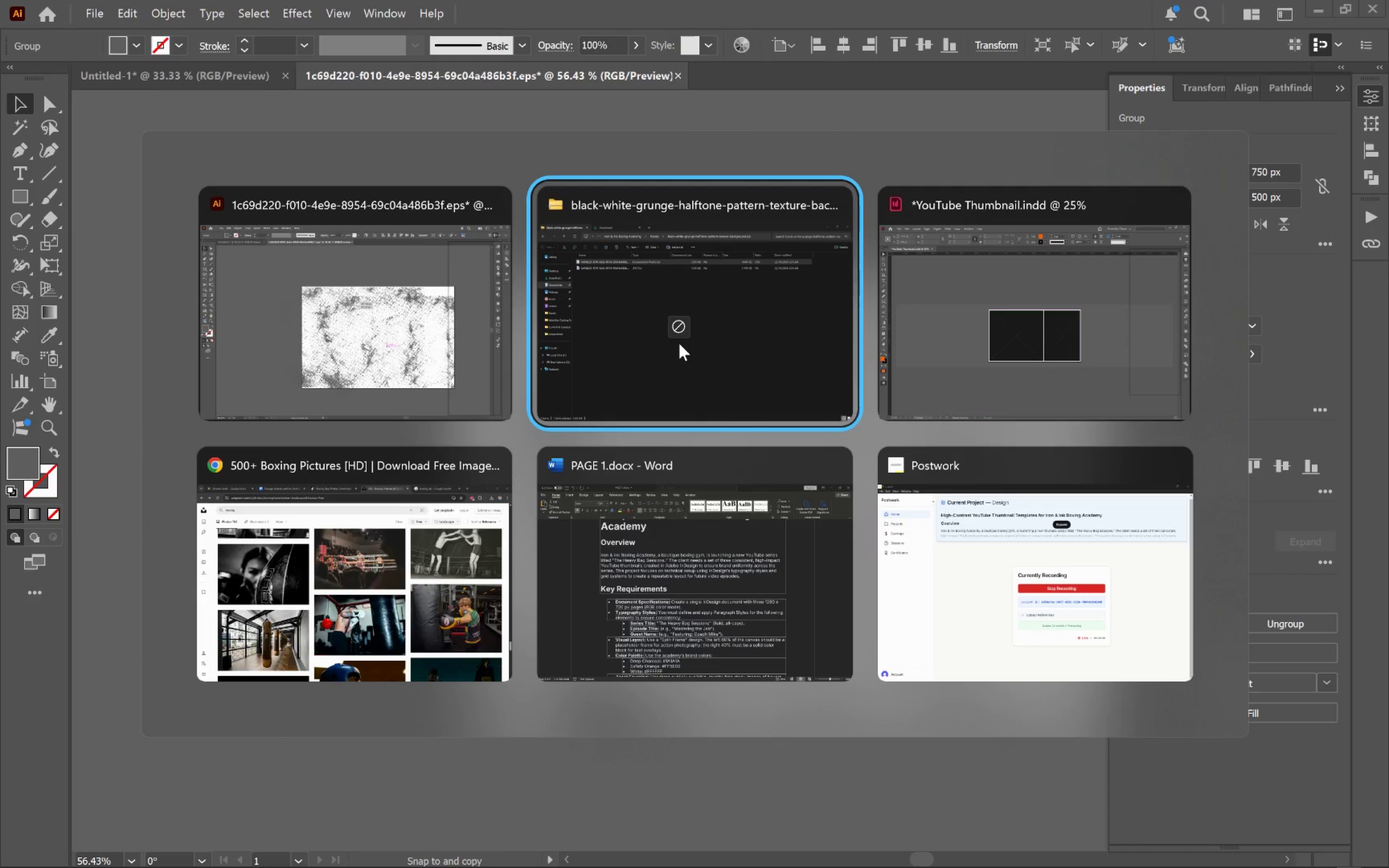 
key(Alt+Tab)
 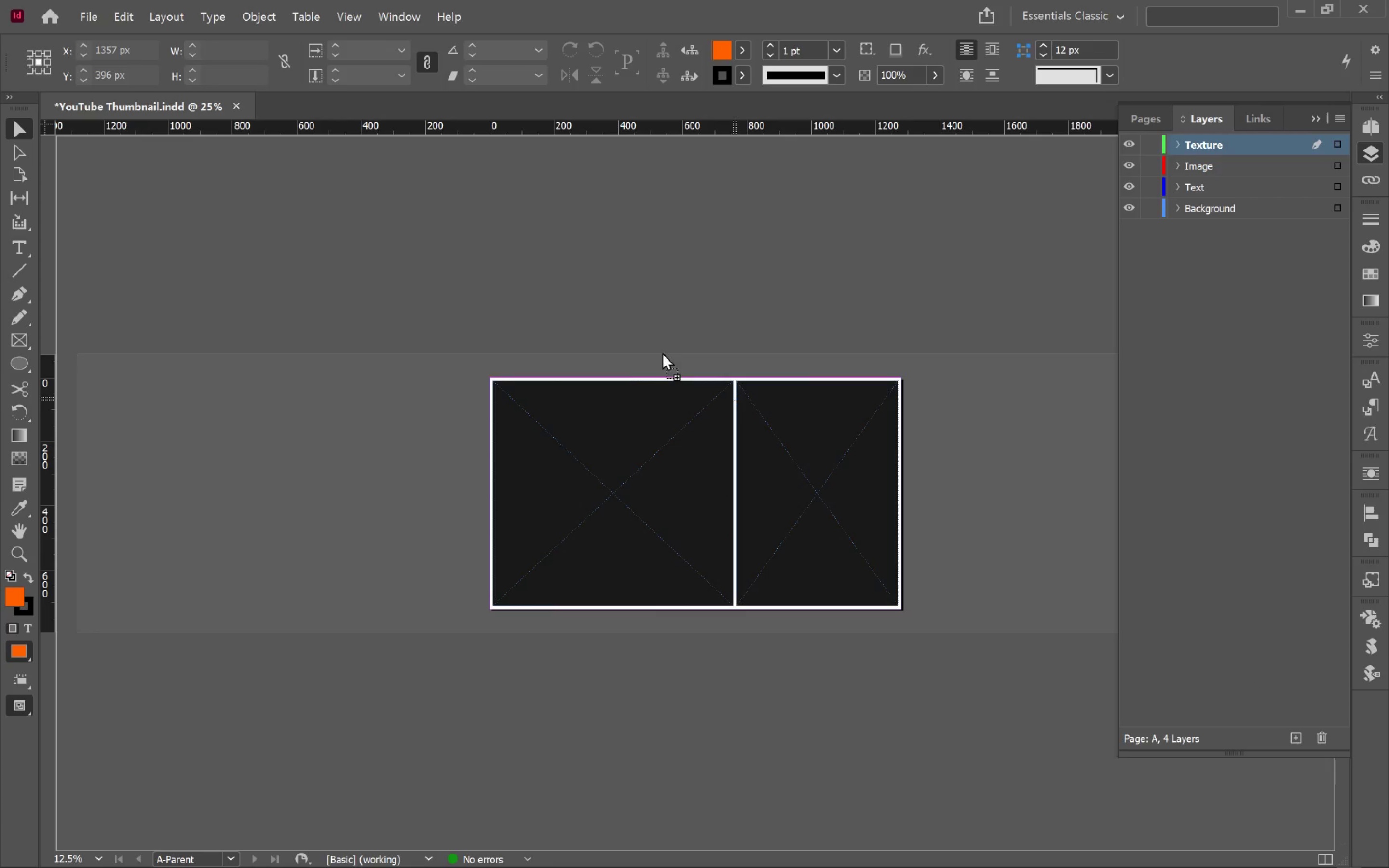 
hold_key(key=ShiftLeft, duration=1.96)
 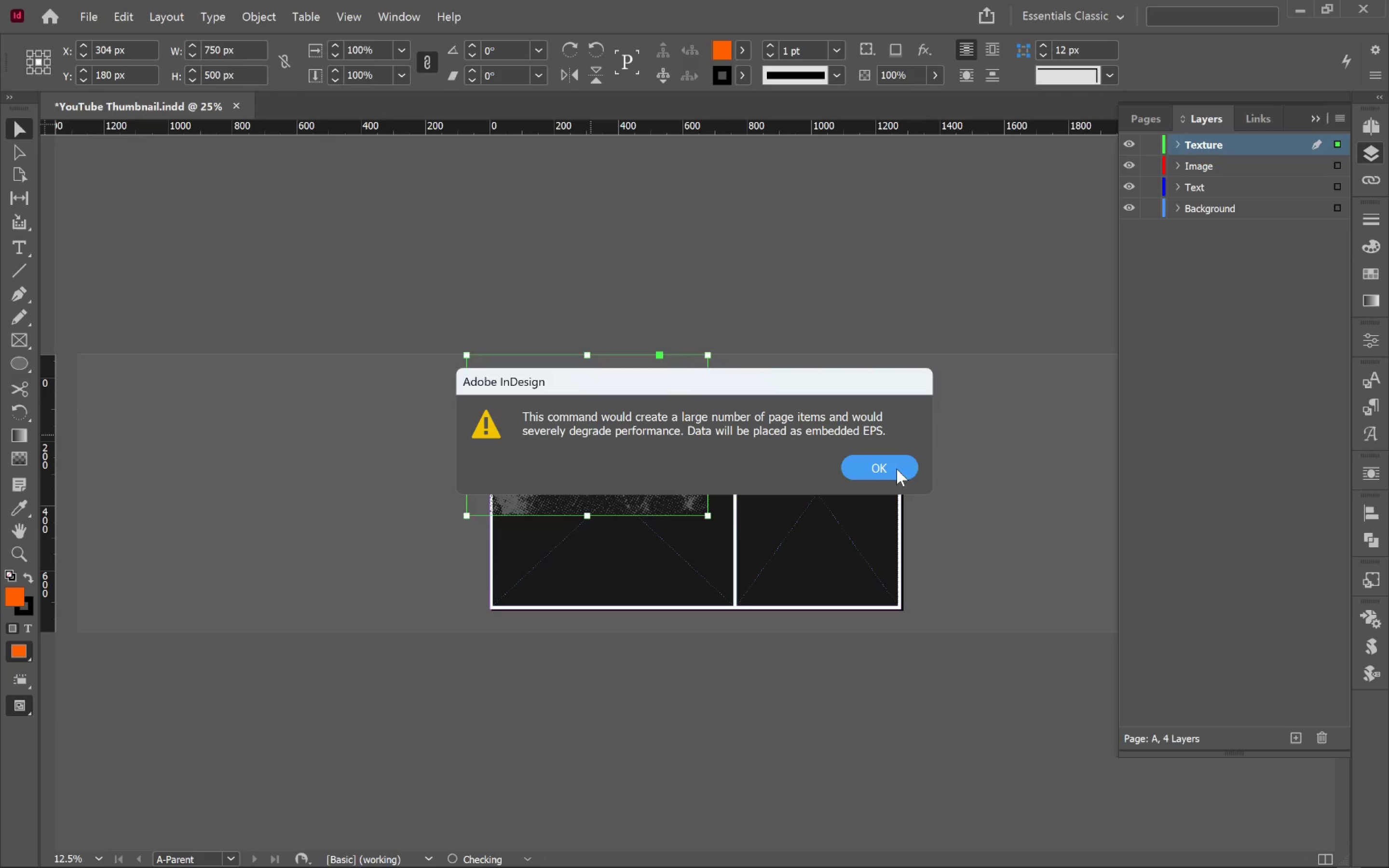 
left_click([898, 468])
 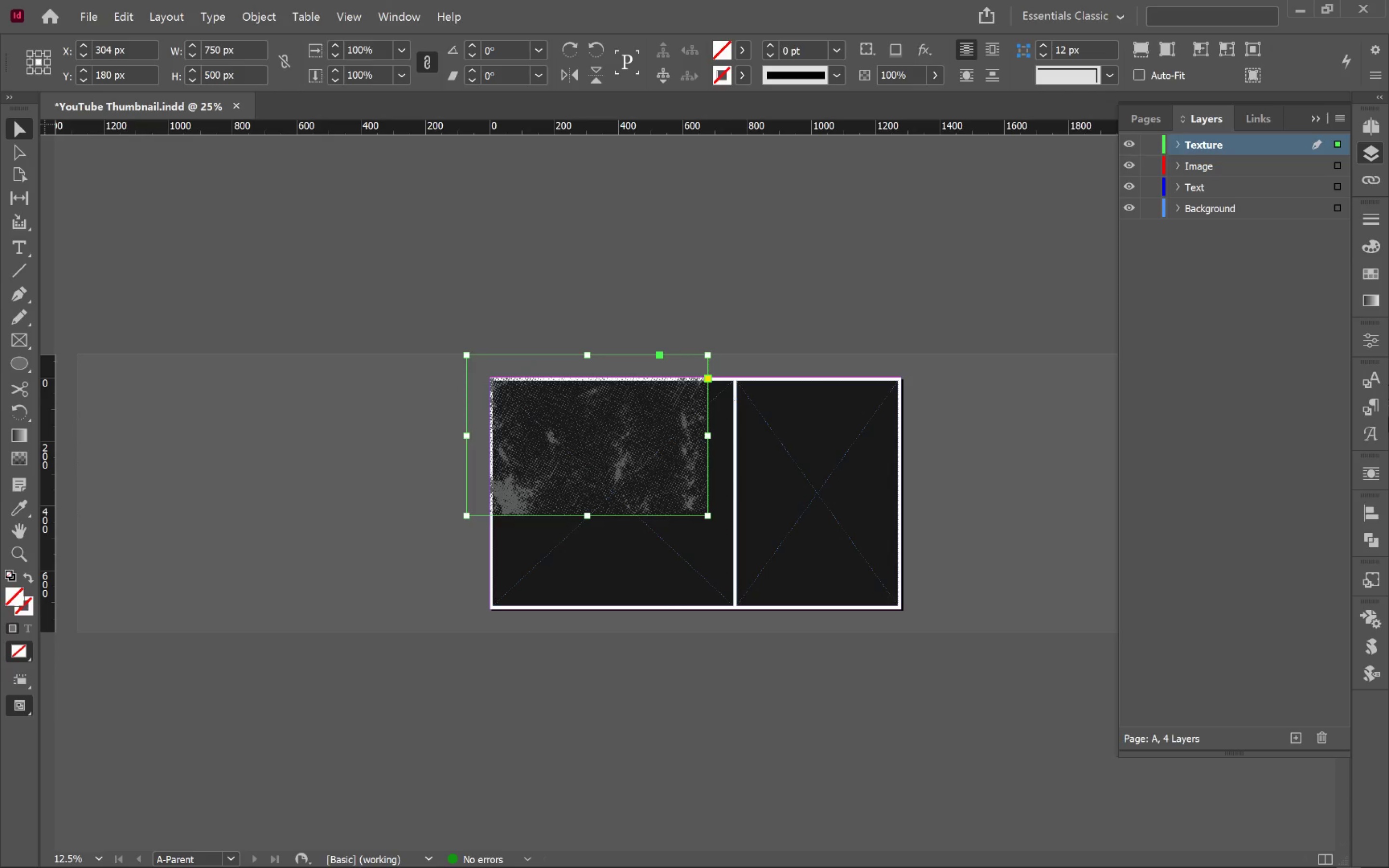 
left_click([1371, 514])
 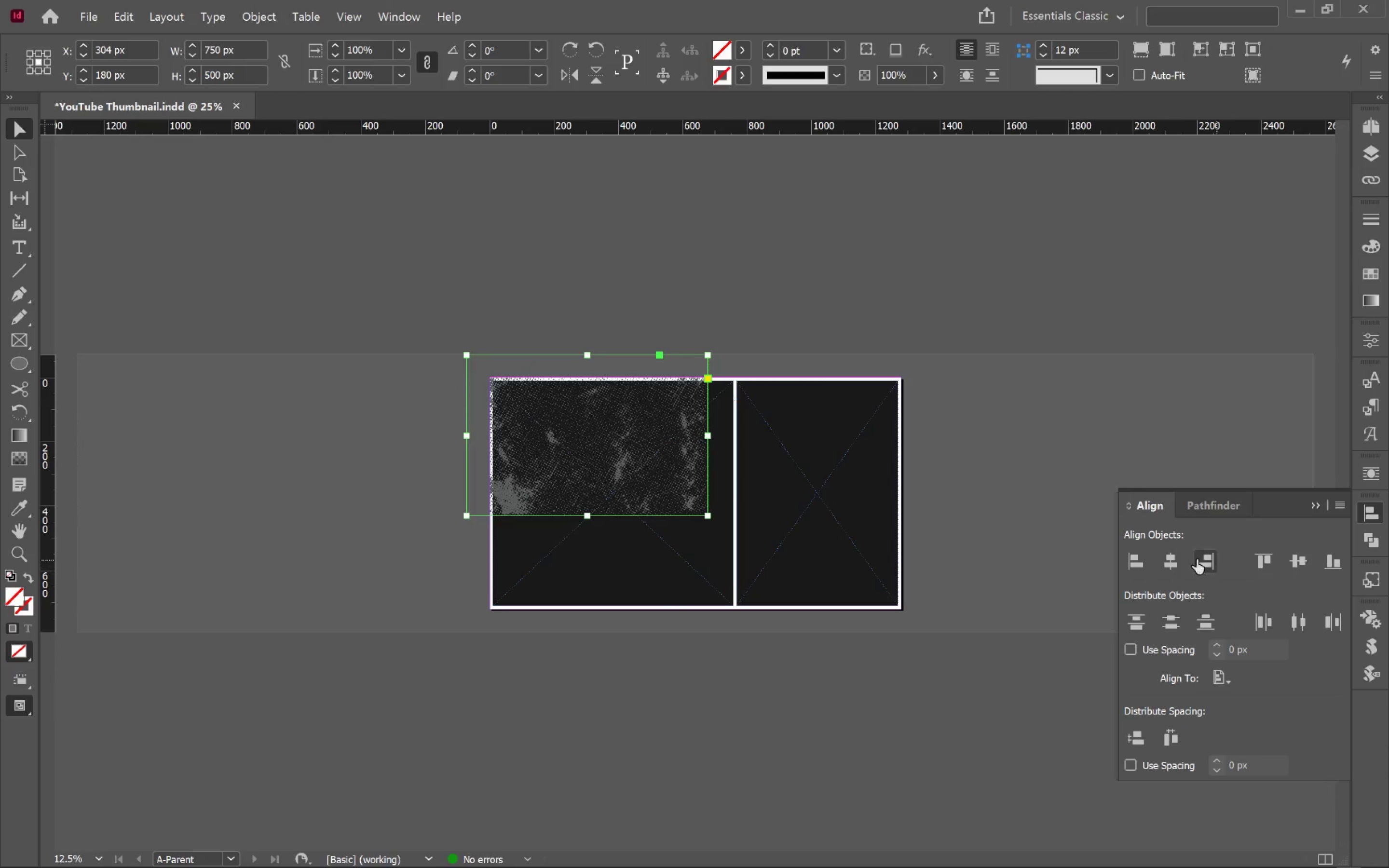 
left_click([1169, 557])
 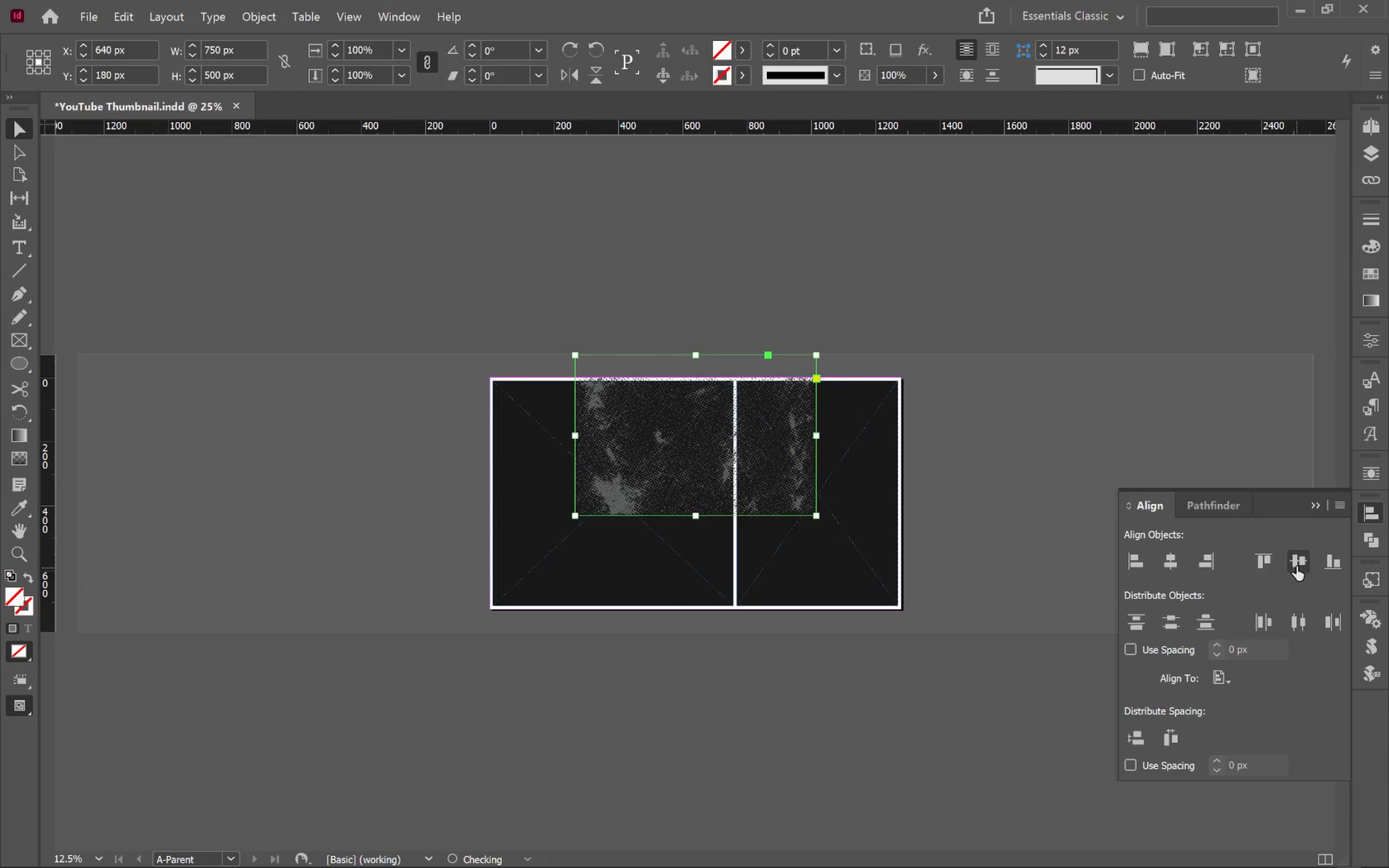 
left_click([1293, 560])
 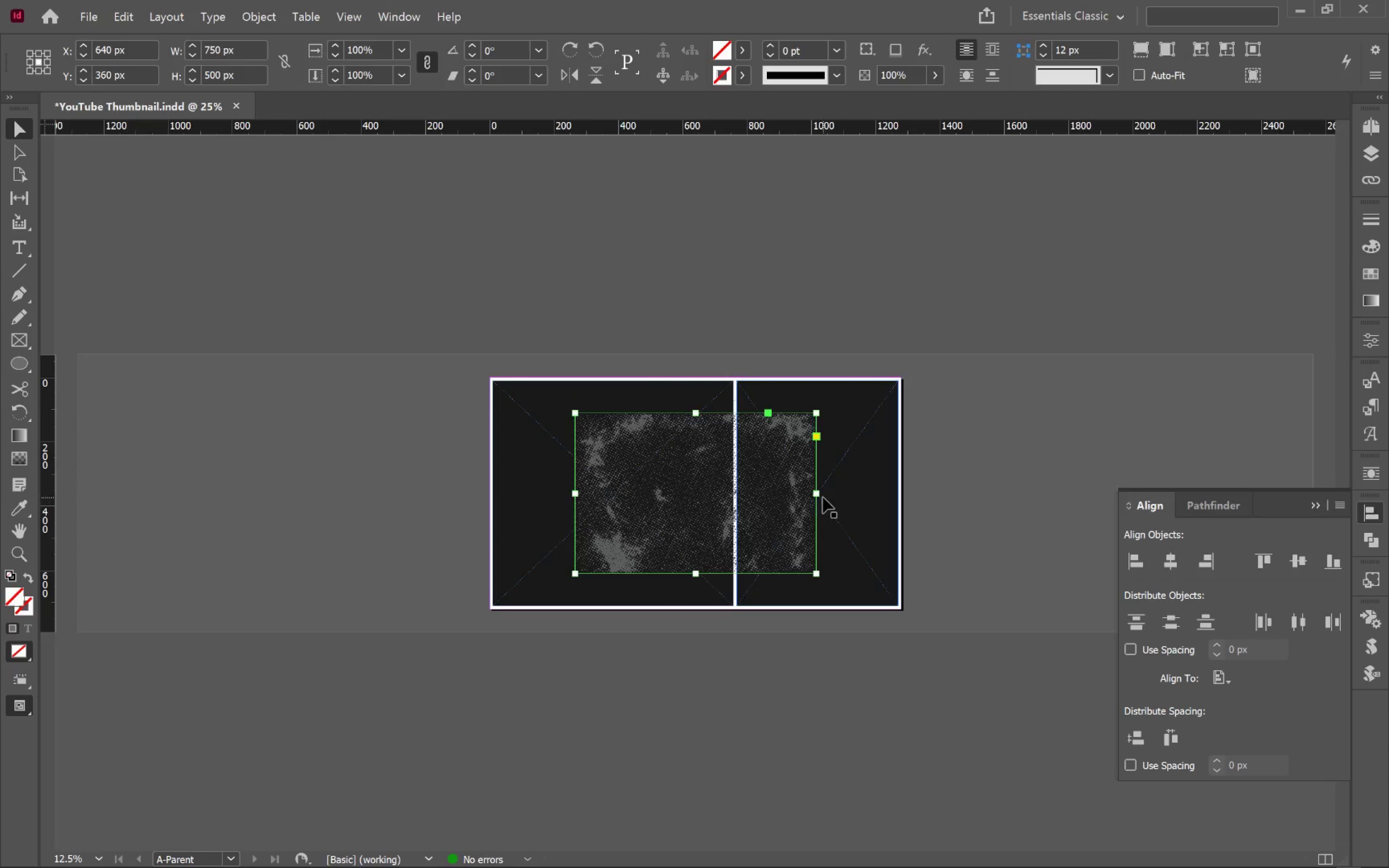 
left_click_drag(start_coordinate=[820, 496], to_coordinate=[904, 506])
 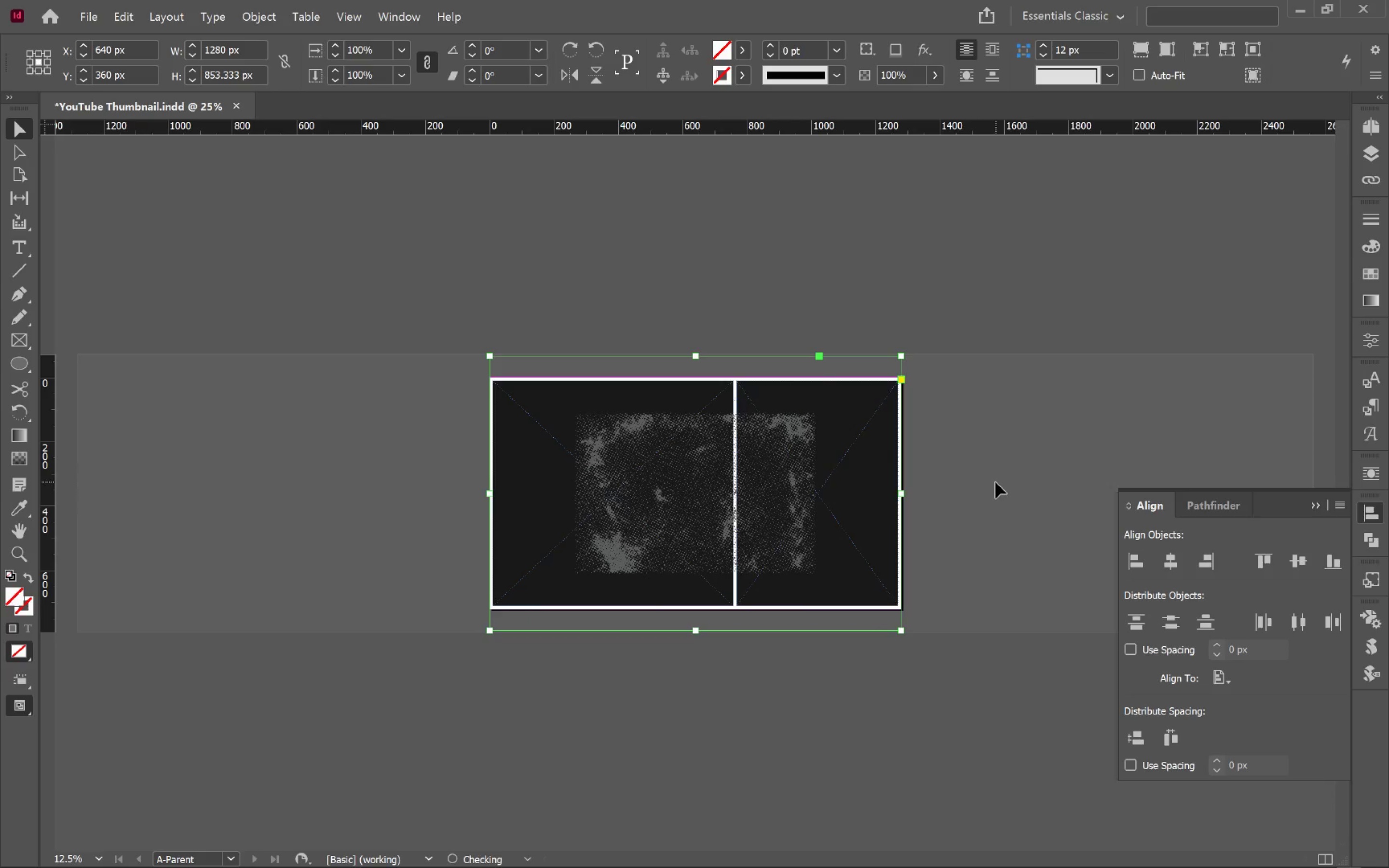 
hold_key(key=AltLeft, duration=4.83)
 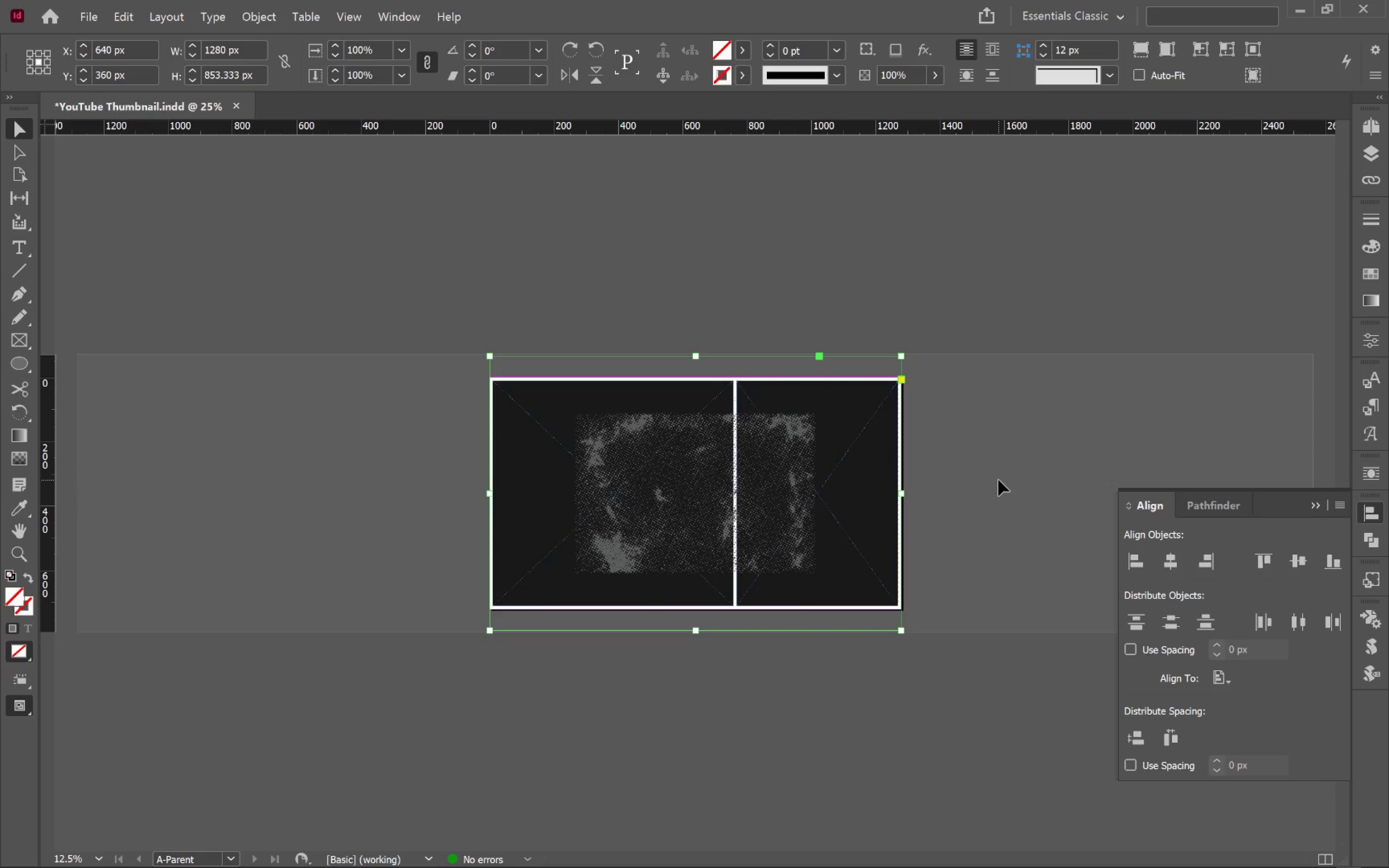 
hold_key(key=ShiftLeft, duration=4.29)
 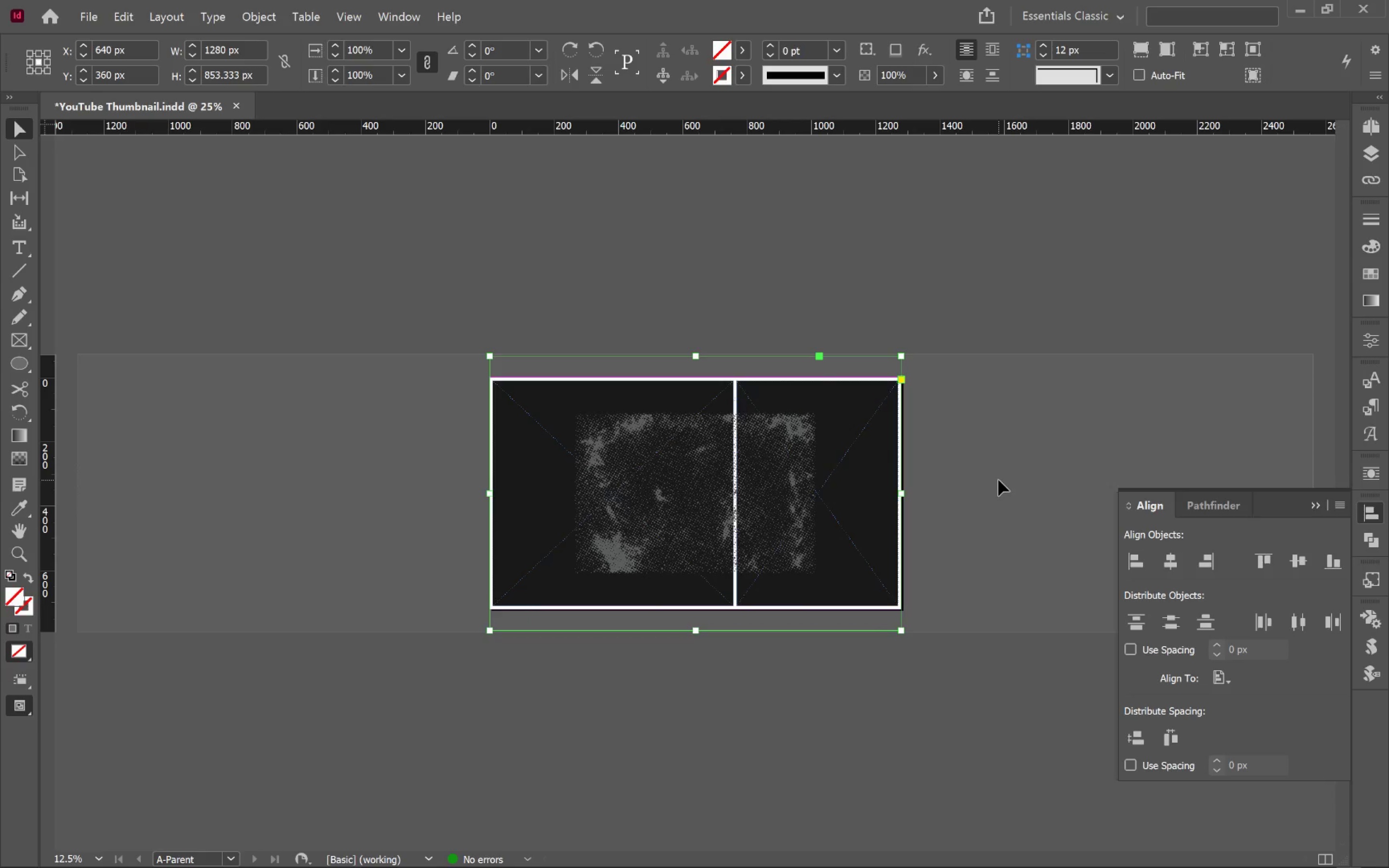 
key(Alt+Control+Shift+C)
 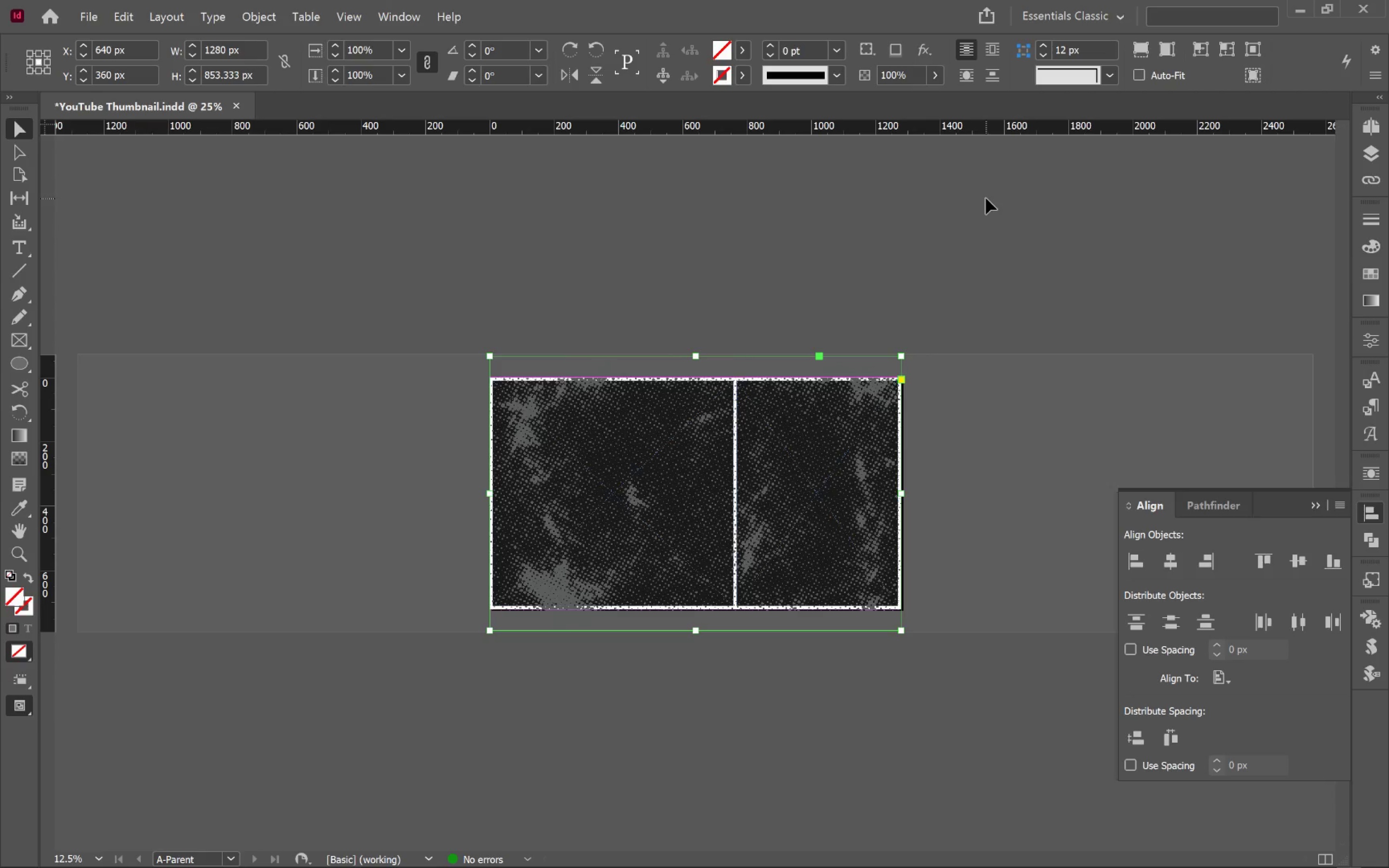 
wait(6.06)
 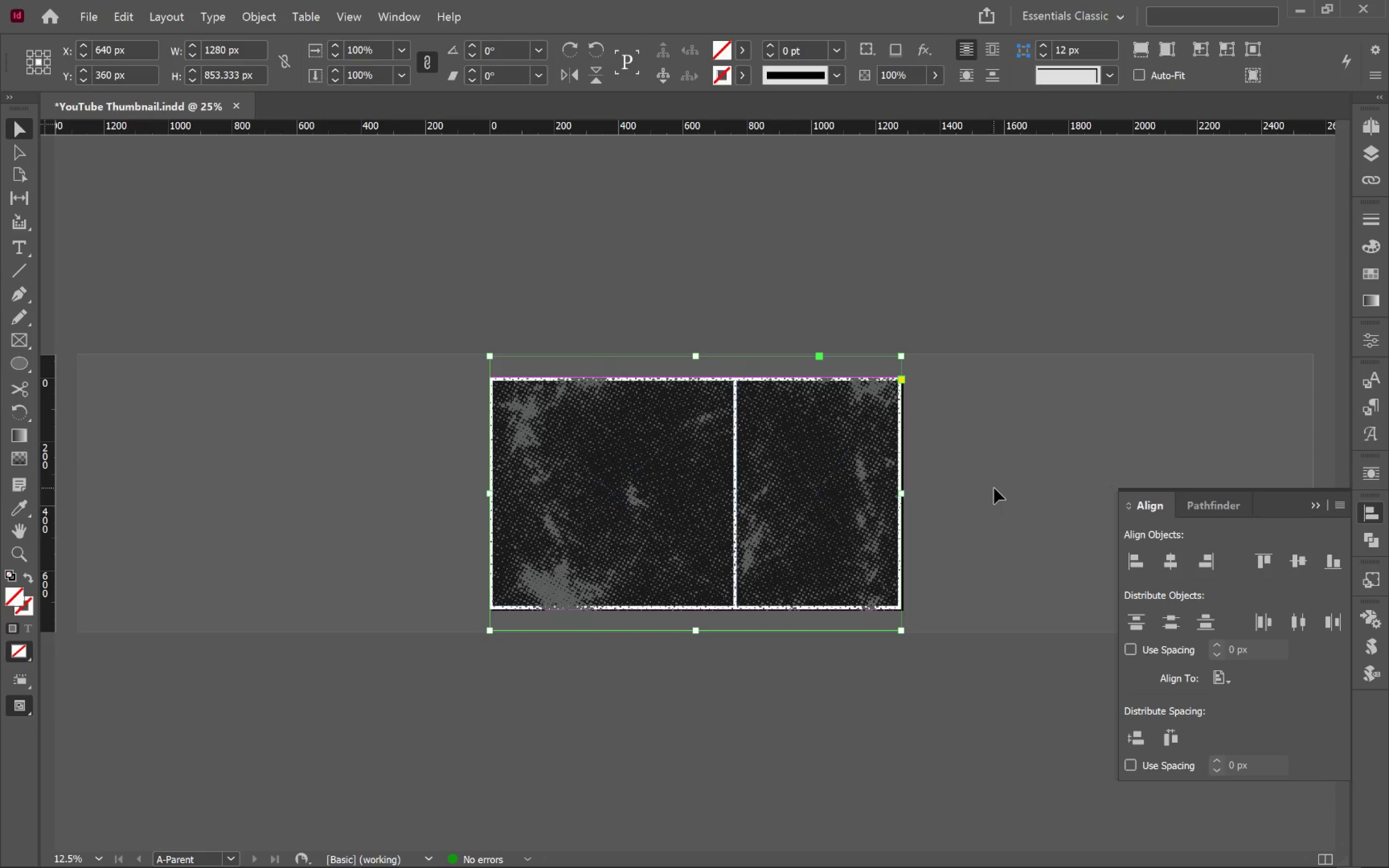 
left_click([935, 75])
 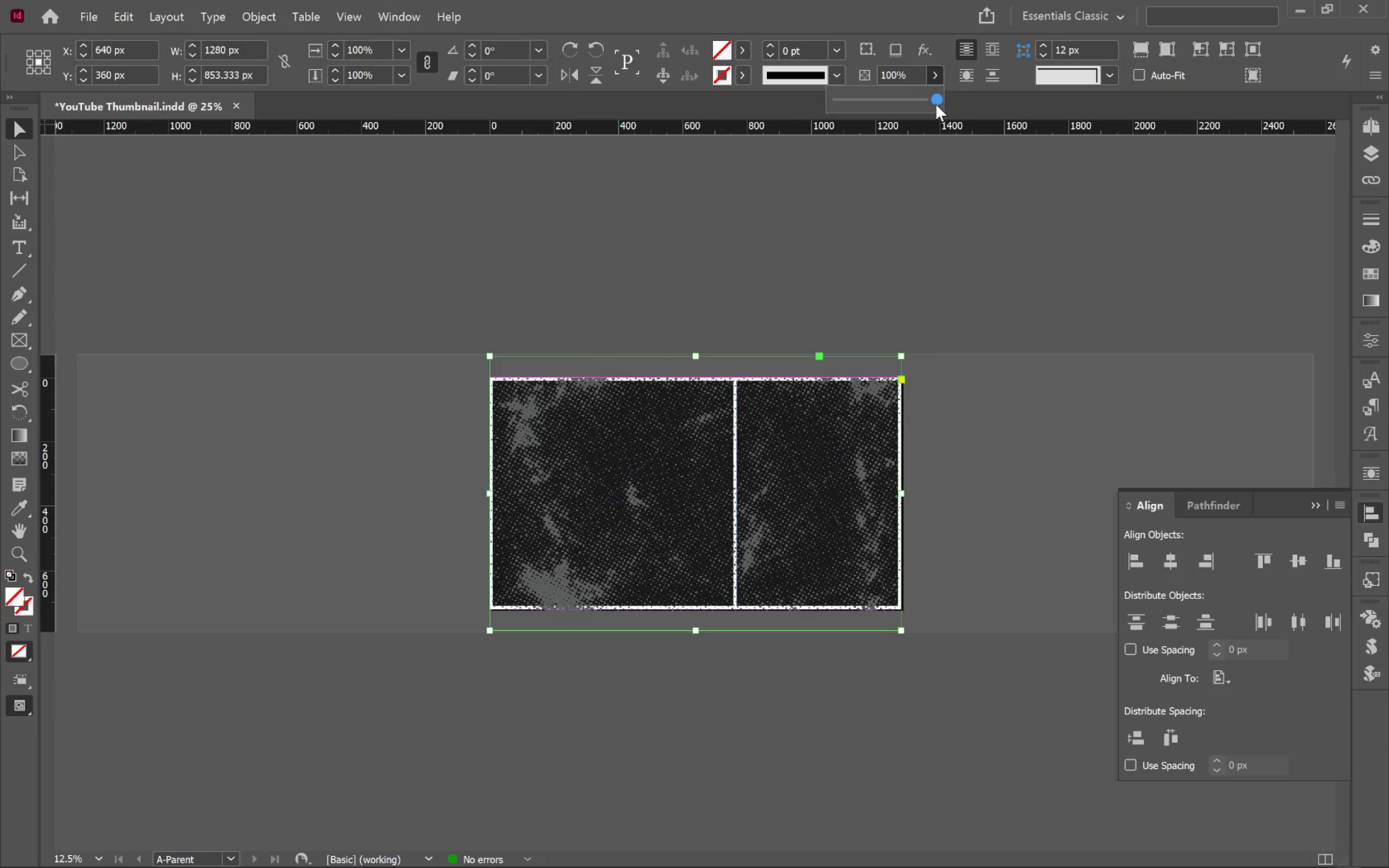 
left_click_drag(start_coordinate=[935, 103], to_coordinate=[882, 101])
 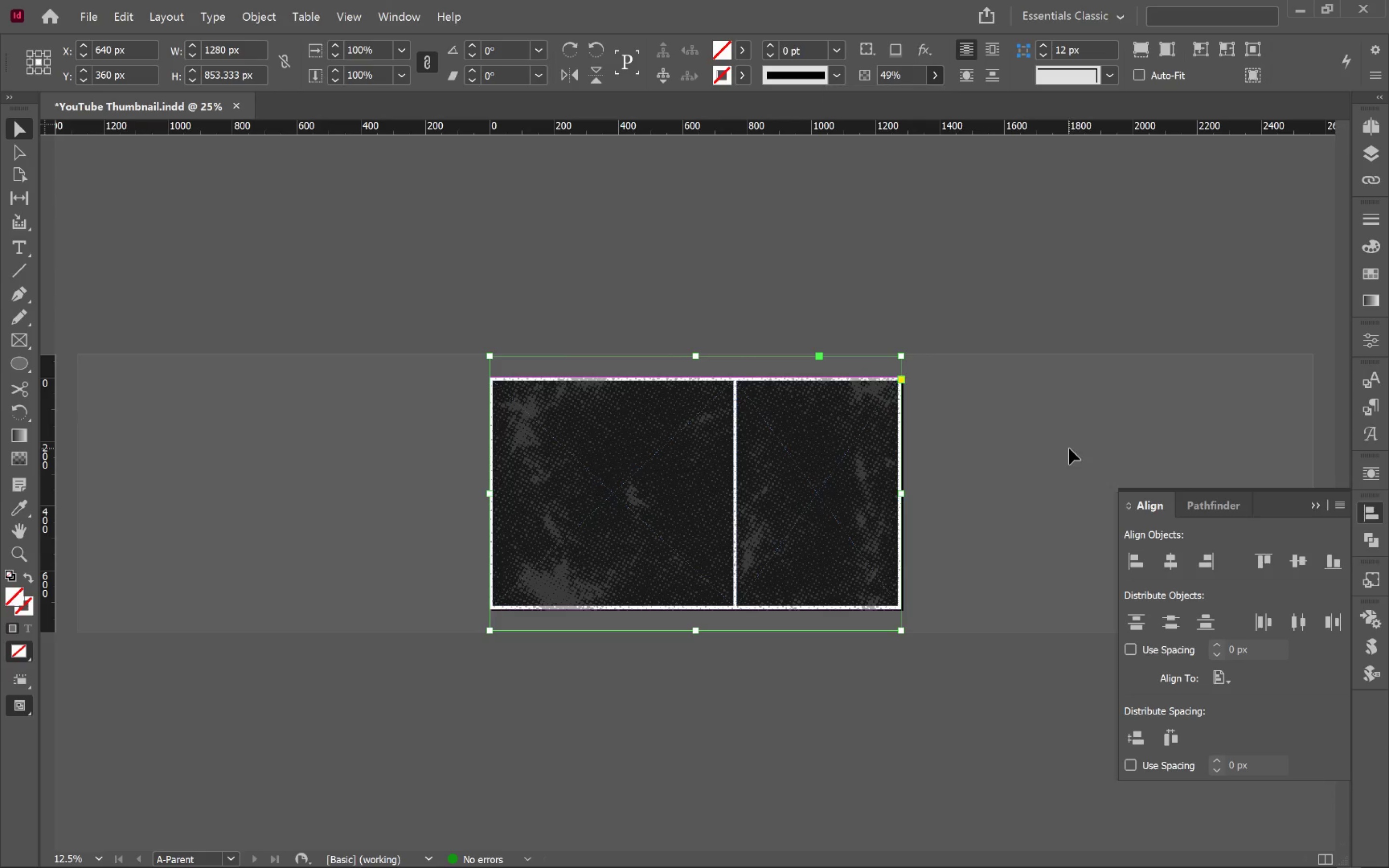 
key(W)
 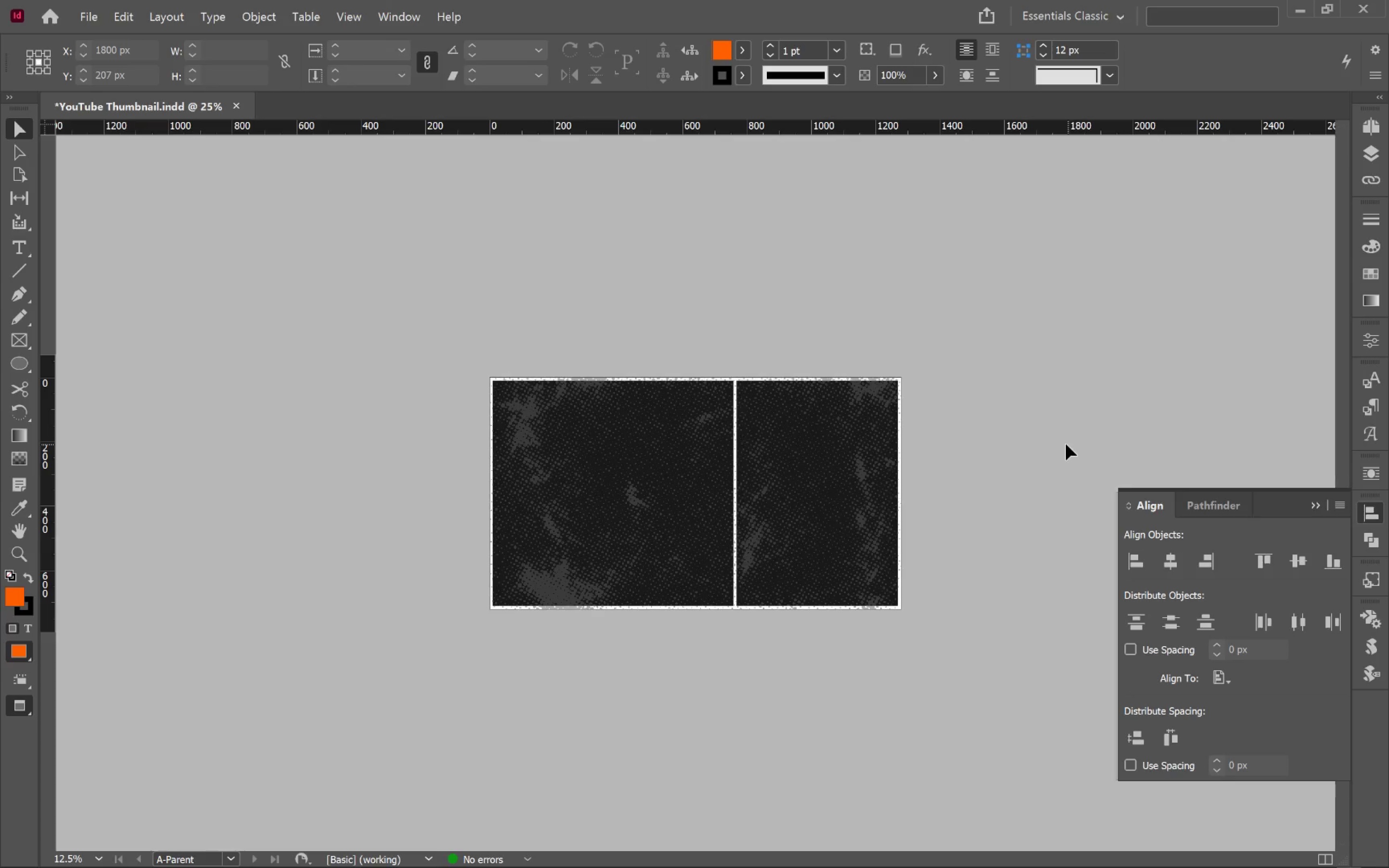 
hold_key(key=AltLeft, duration=6.43)
scroll: coordinate [846, 493], scroll_direction: up, amount: 1.0
 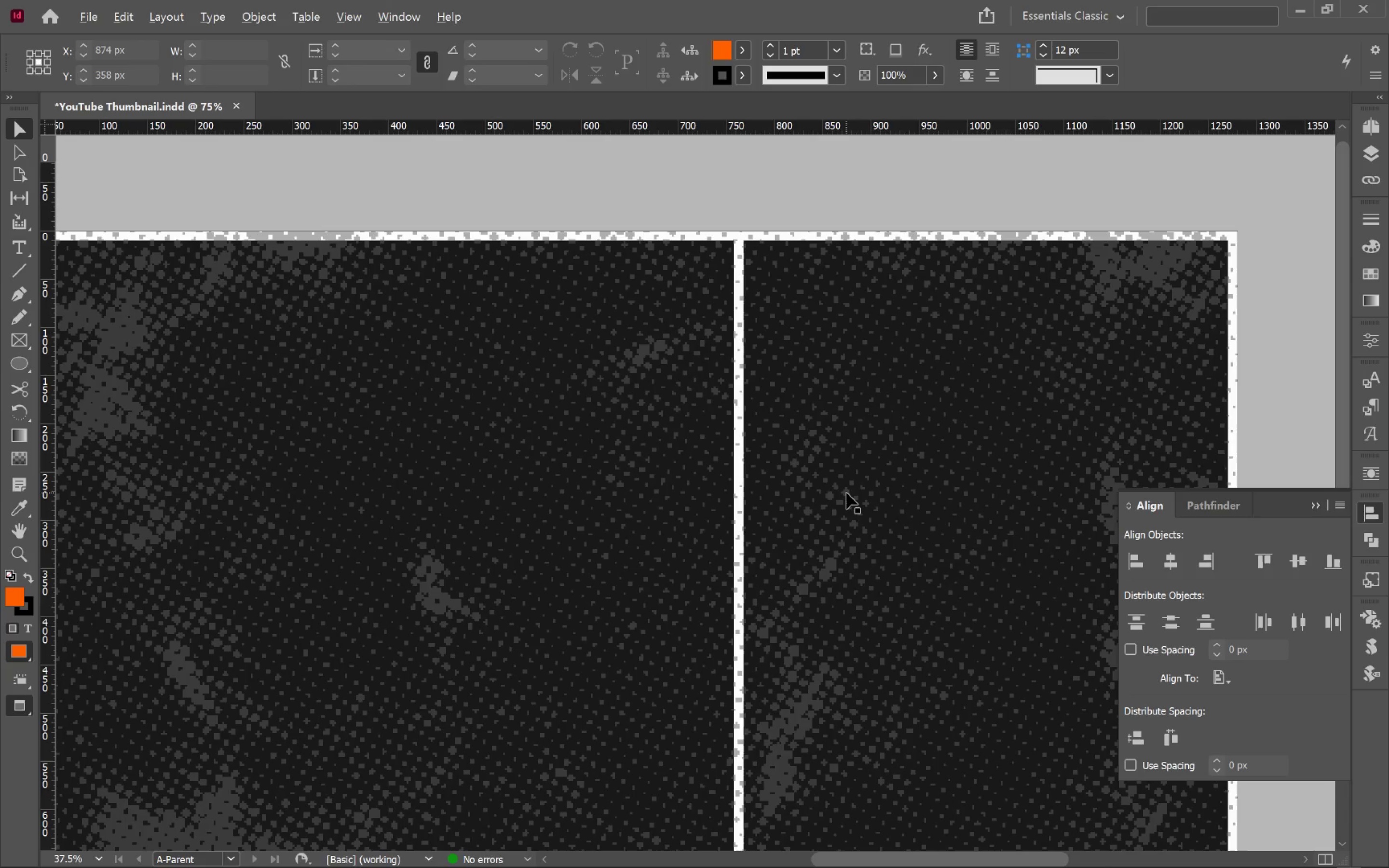 
scroll: coordinate [846, 493], scroll_direction: down, amount: 1.0
 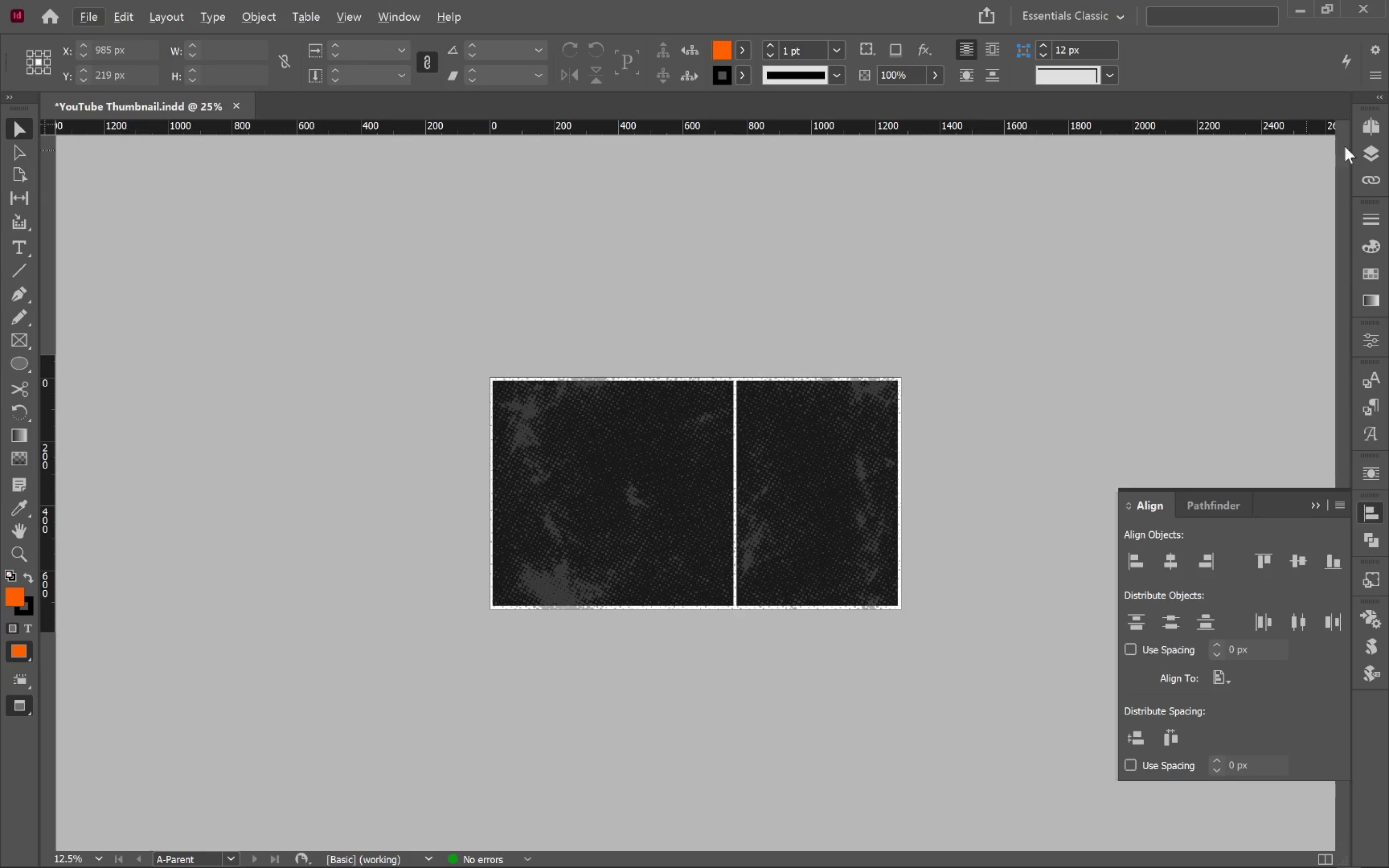 
left_click([1378, 132])
 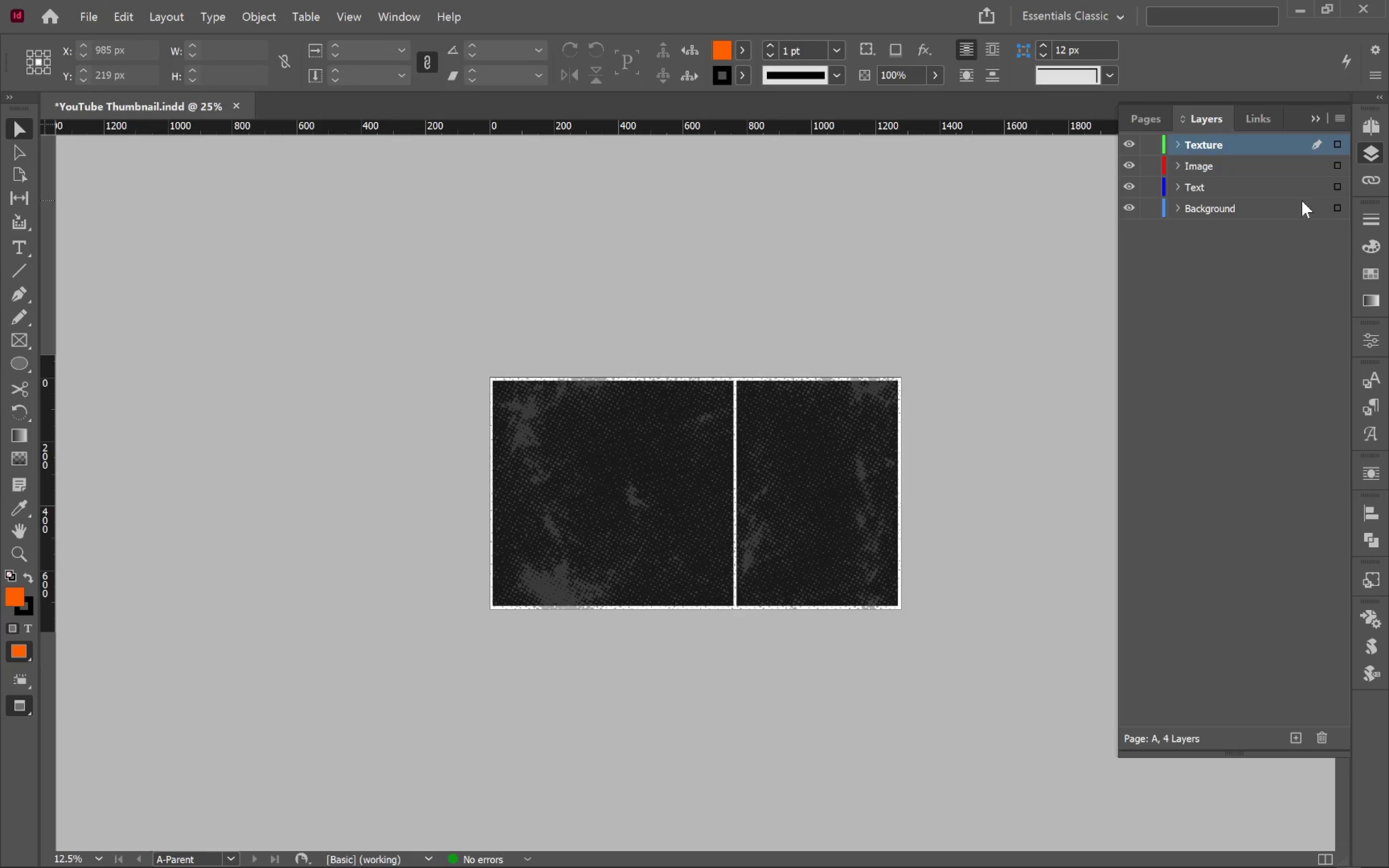 
left_click([1293, 186])
 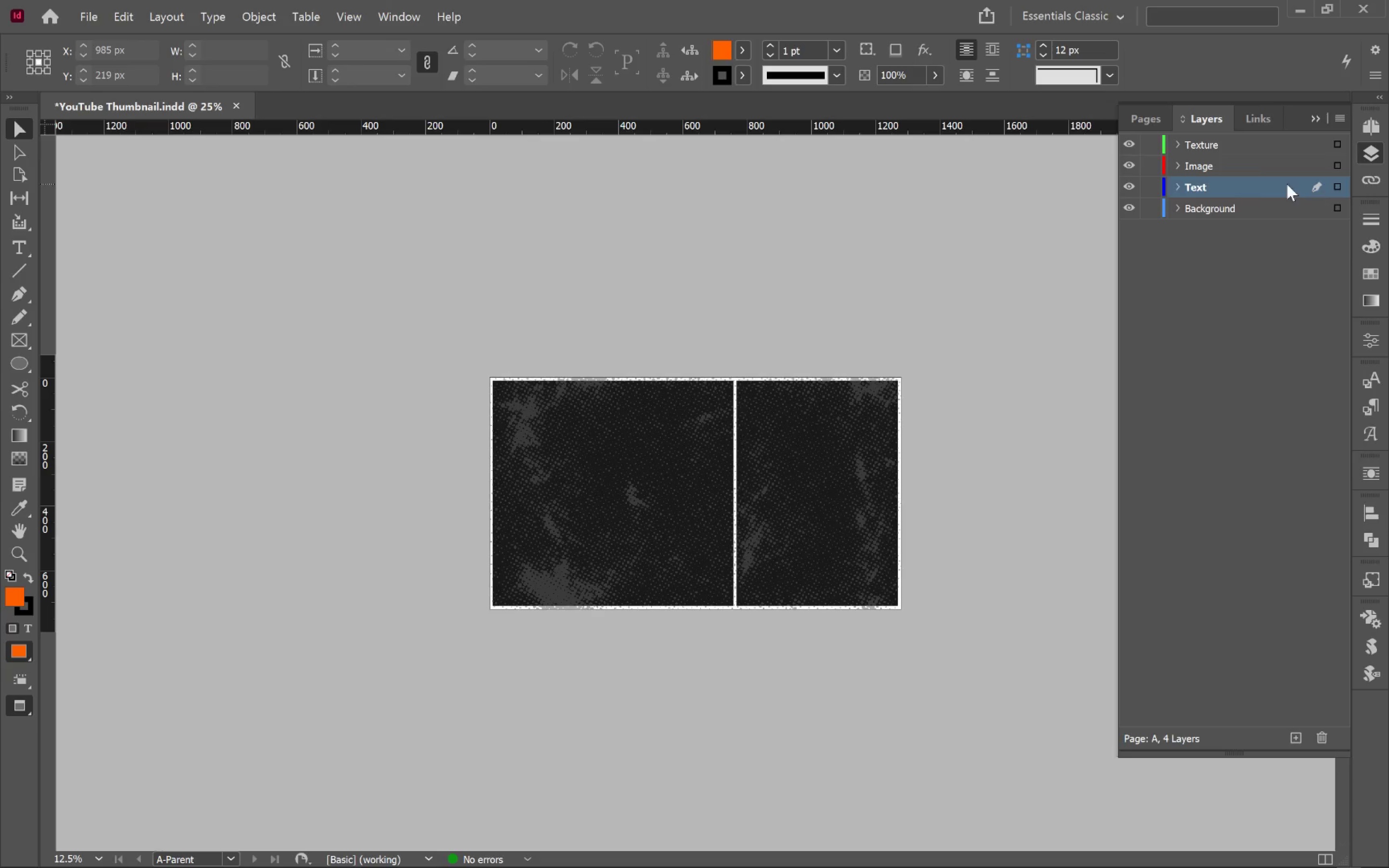 
left_click_drag(start_coordinate=[1267, 186], to_coordinate=[1266, 142])
 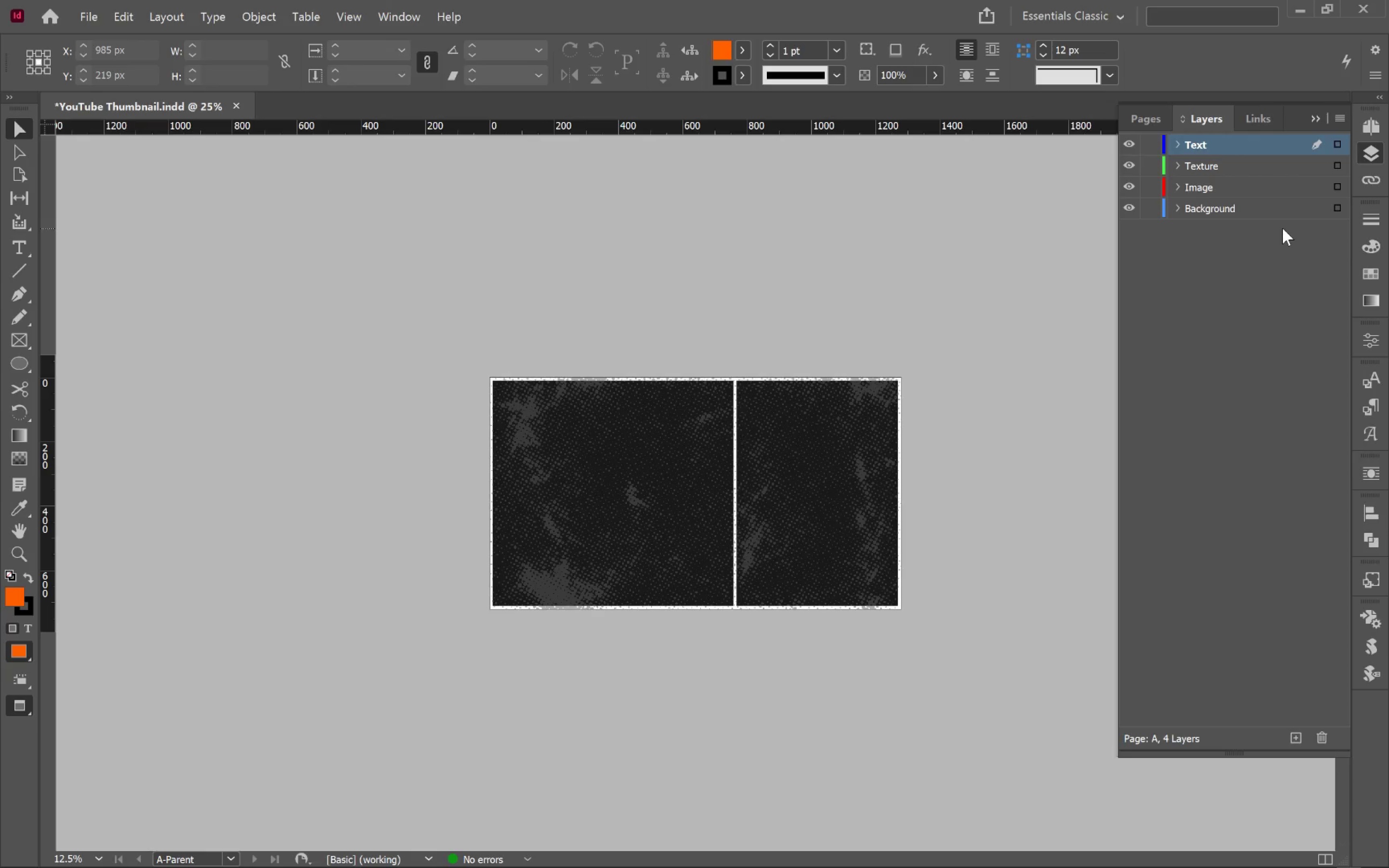 
wait(8.94)
 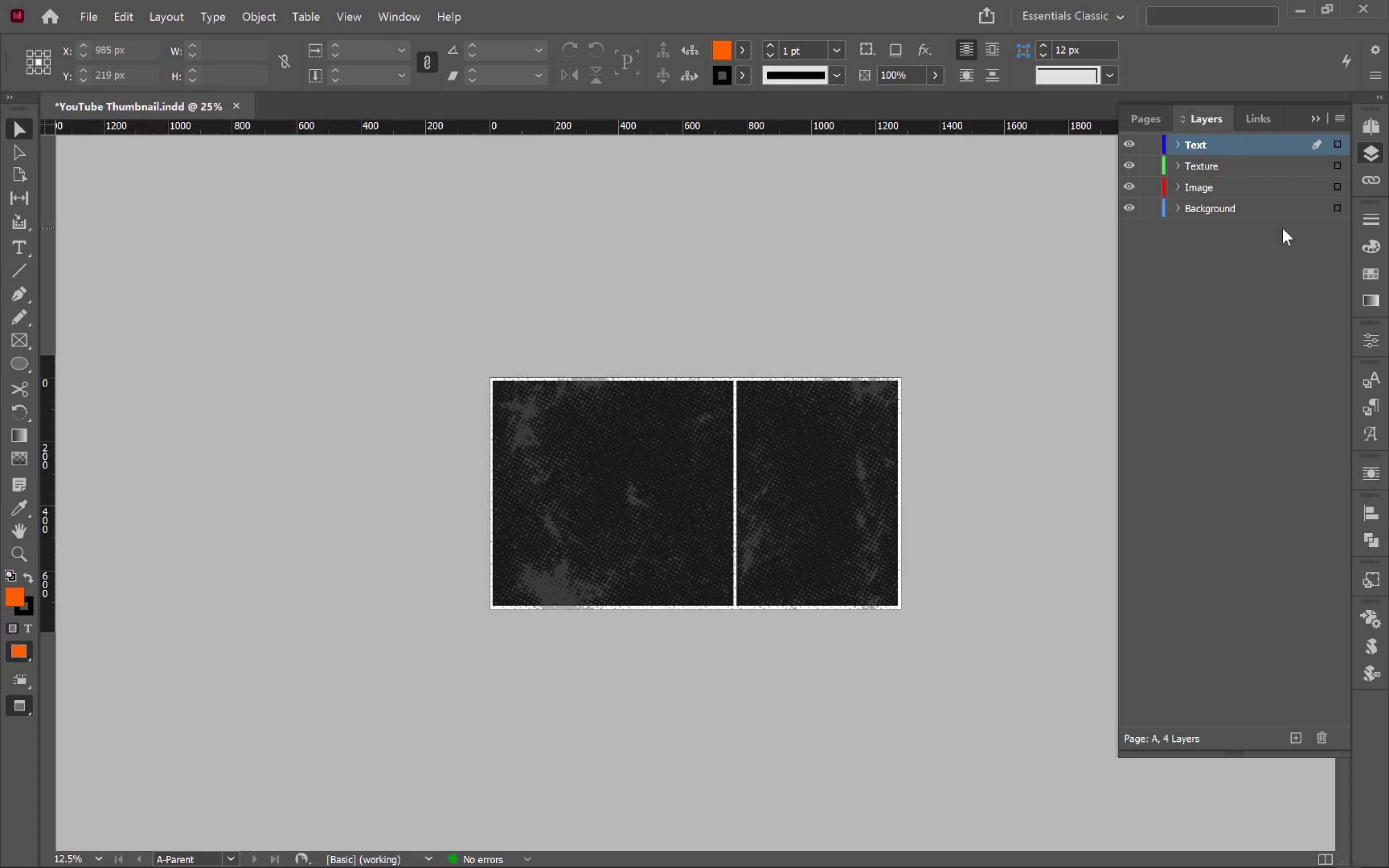 
double_click([1178, 301])
 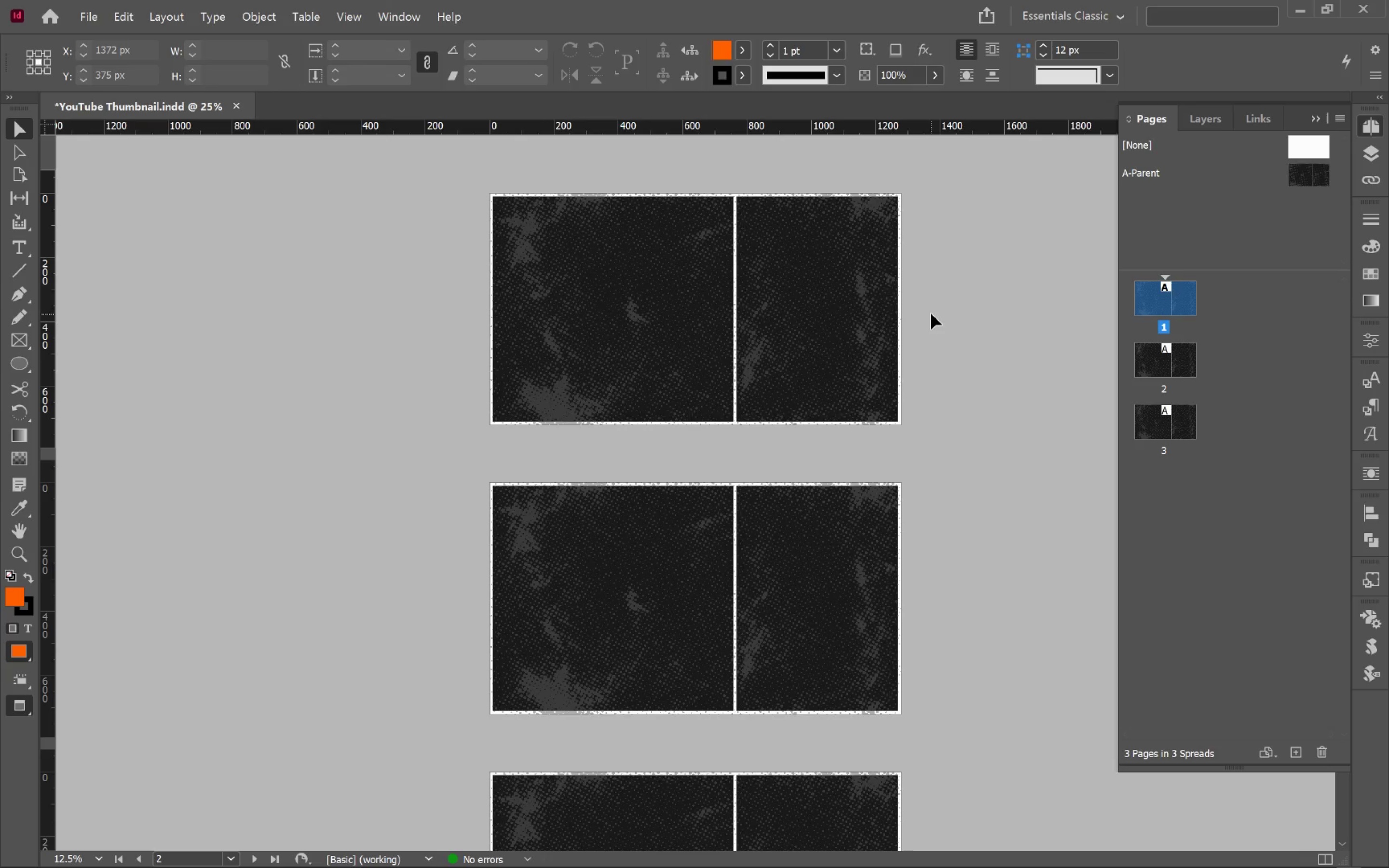 
left_click([931, 313])
 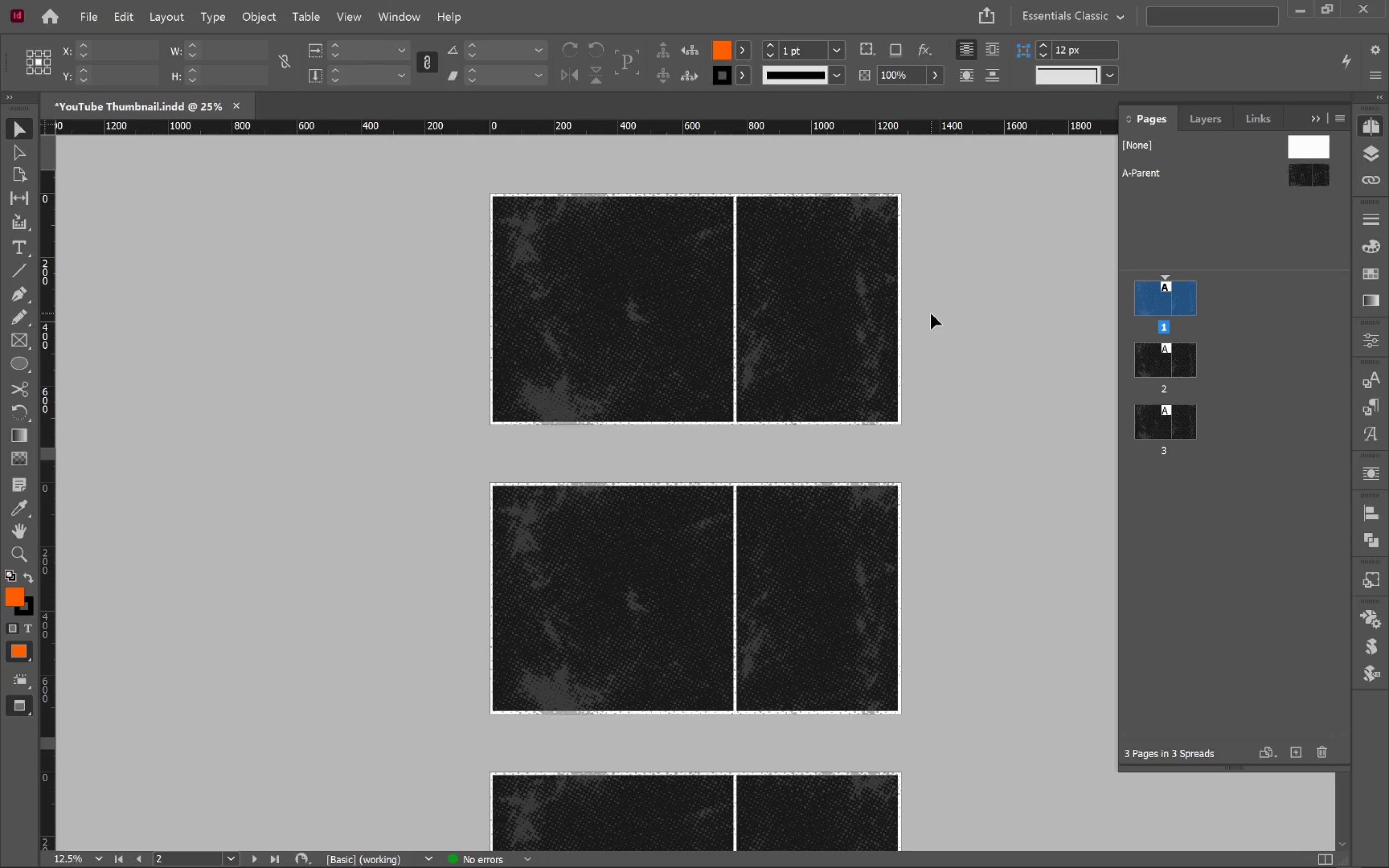 
type(rvwe)
 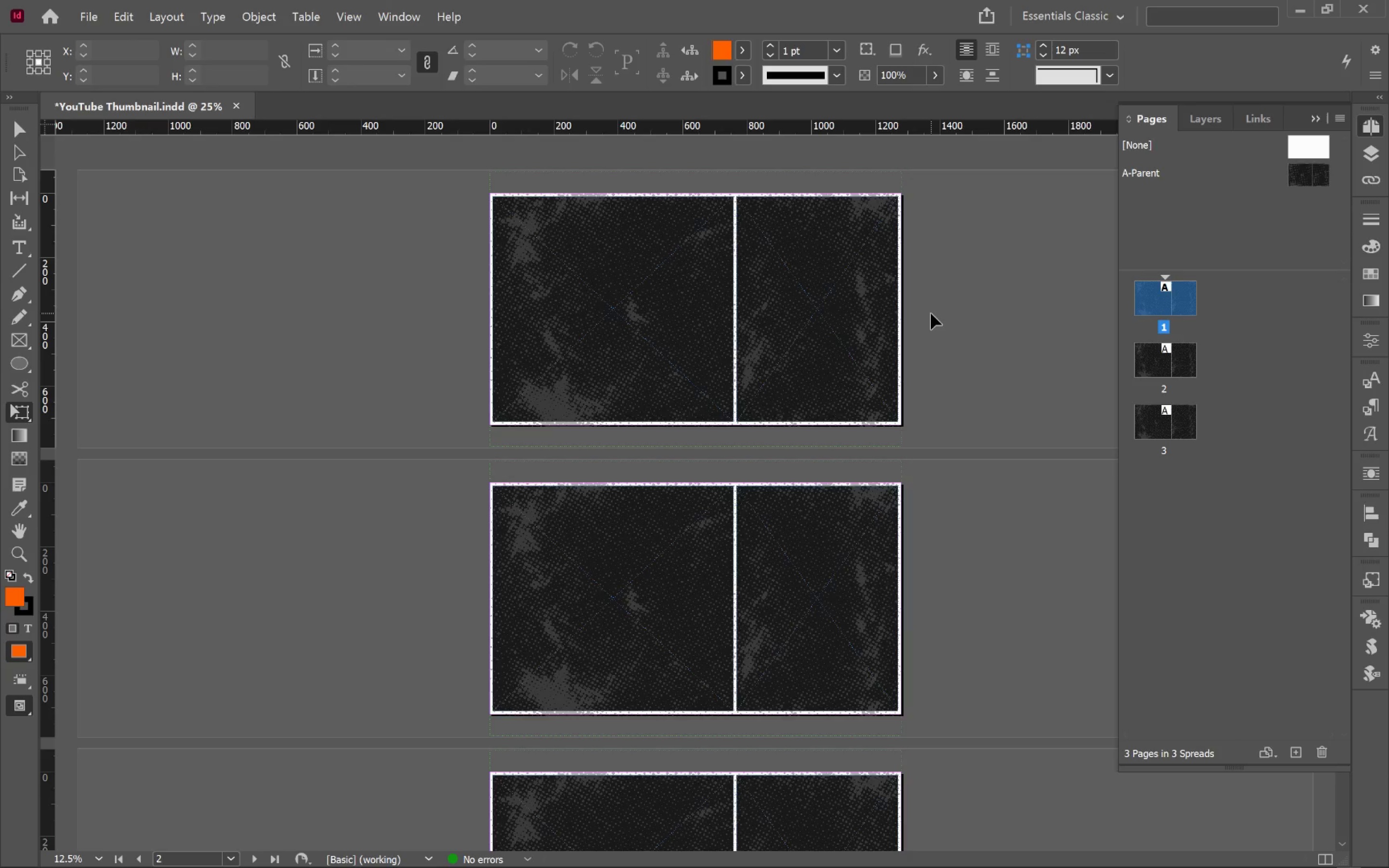 
left_click([931, 313])
 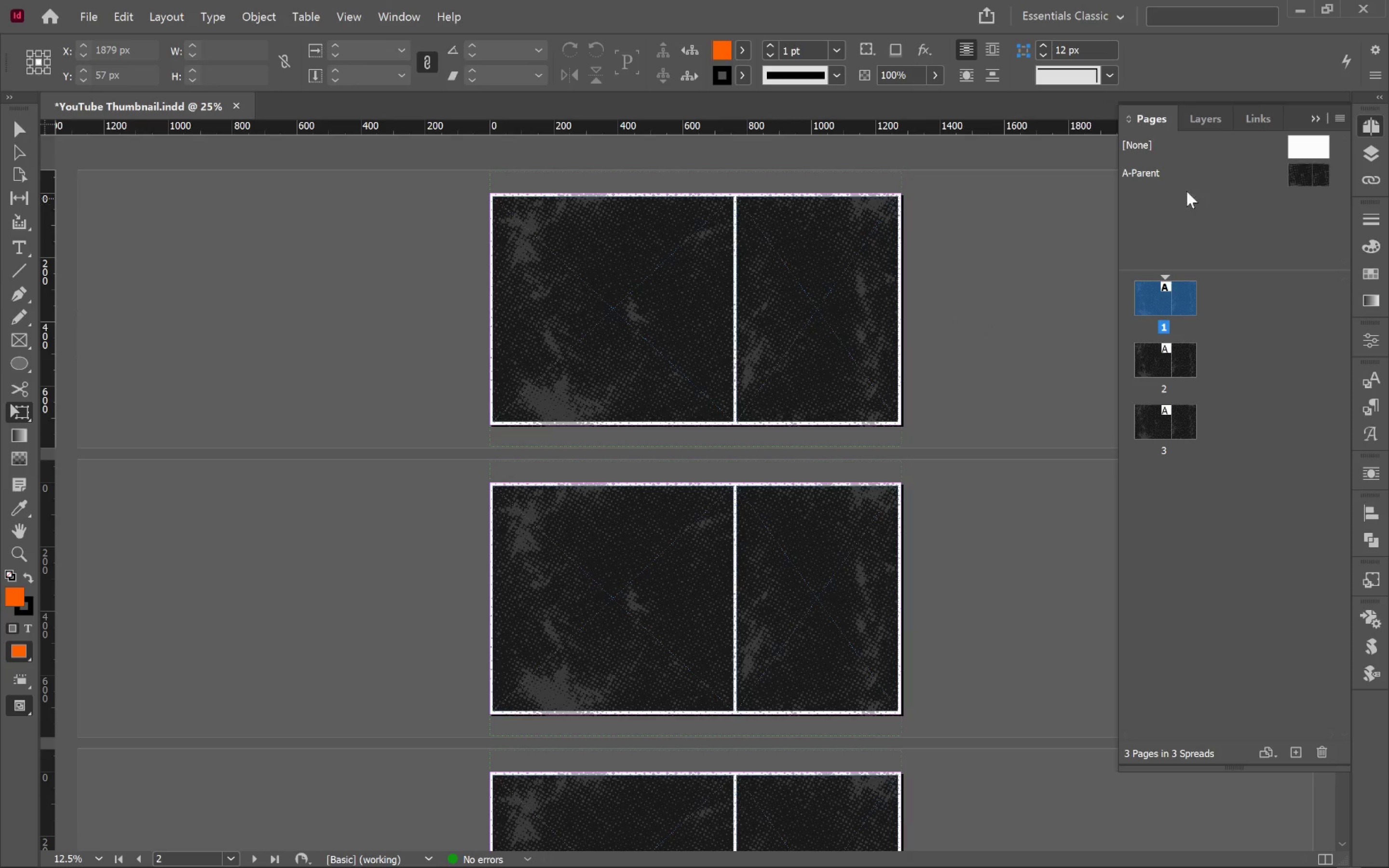 
double_click([1150, 172])
 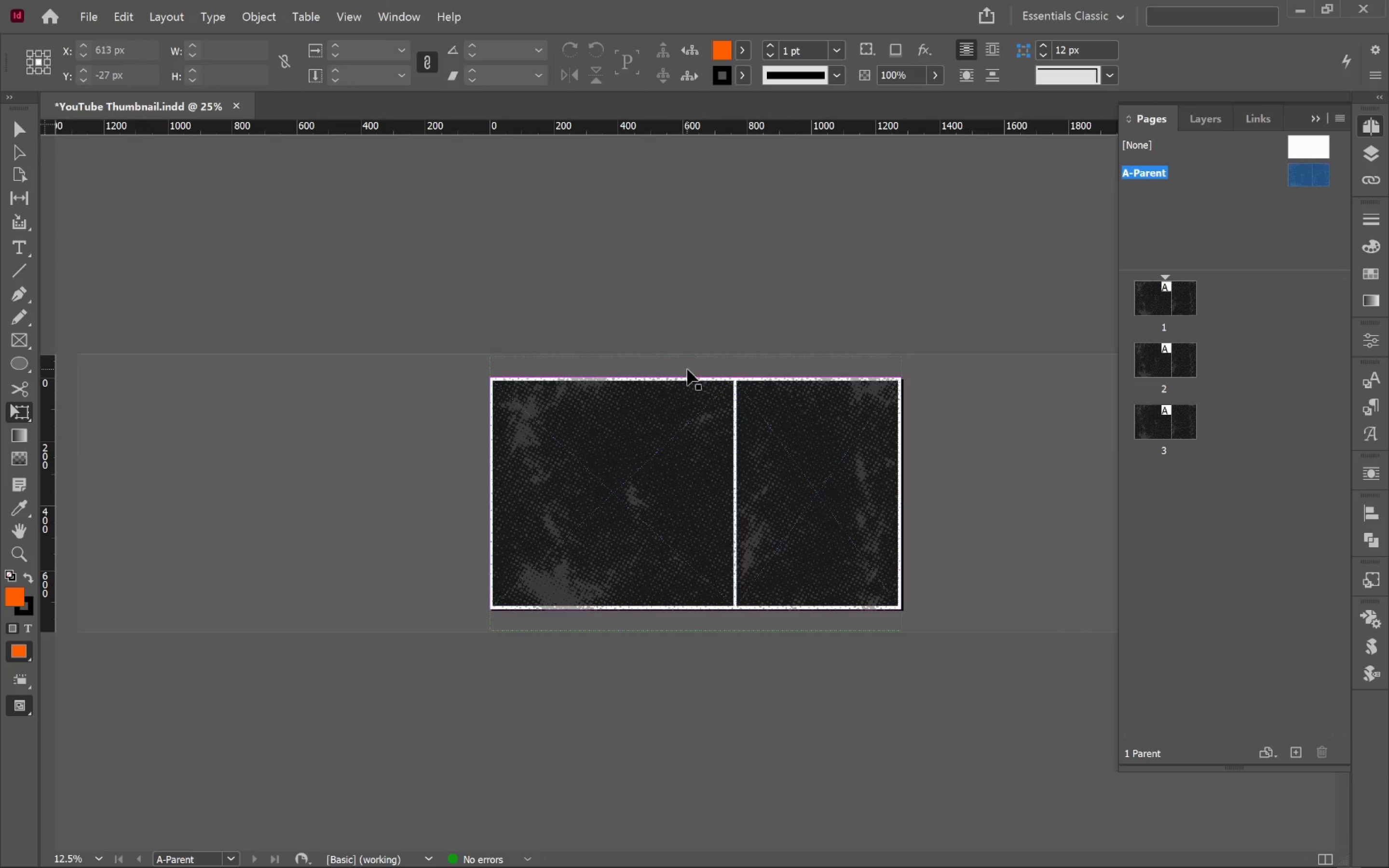 
left_click([698, 357])
 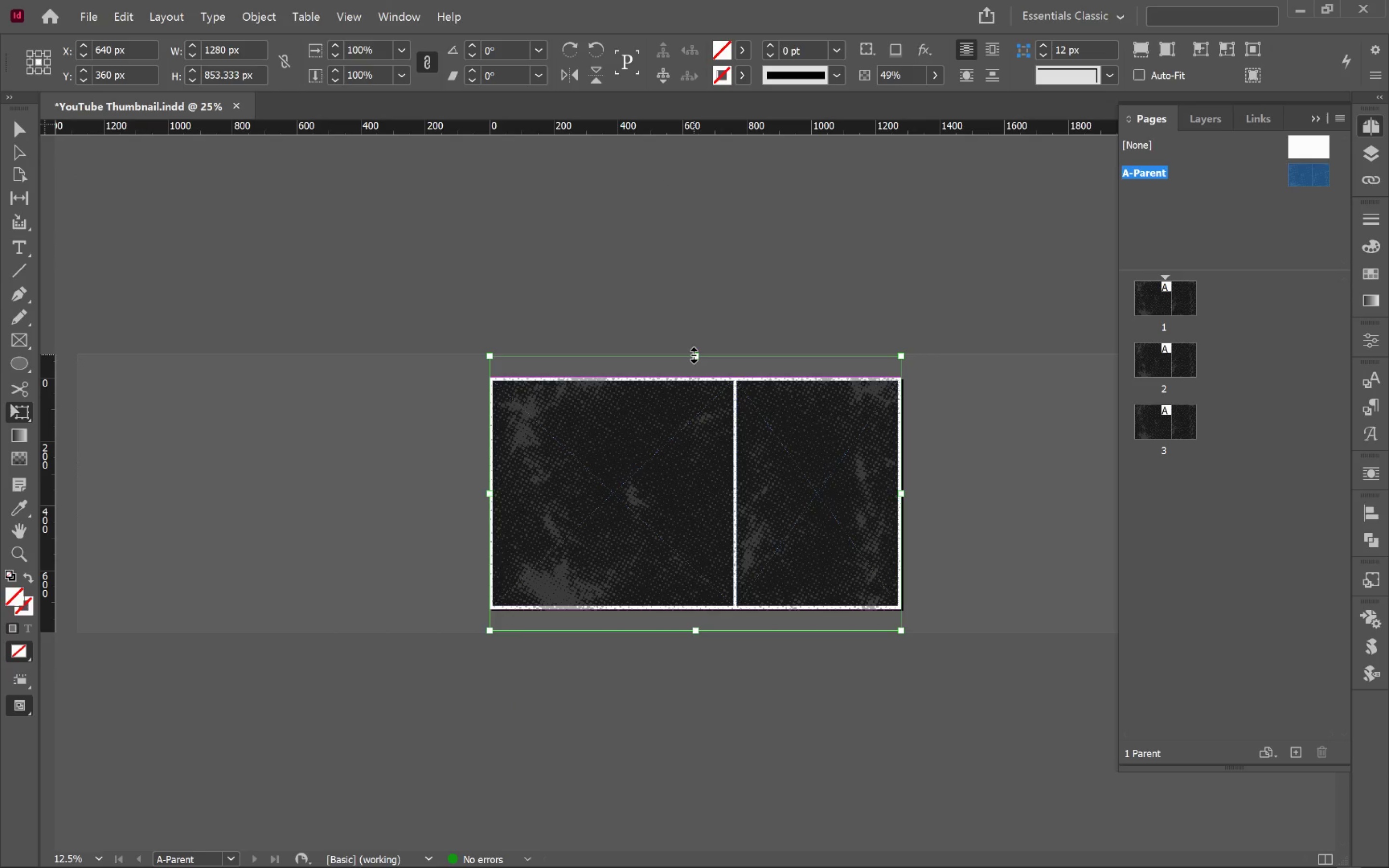 
hold_key(key=AltLeft, duration=0.59)
scroll: coordinate [694, 355], scroll_direction: up, amount: 1.0
 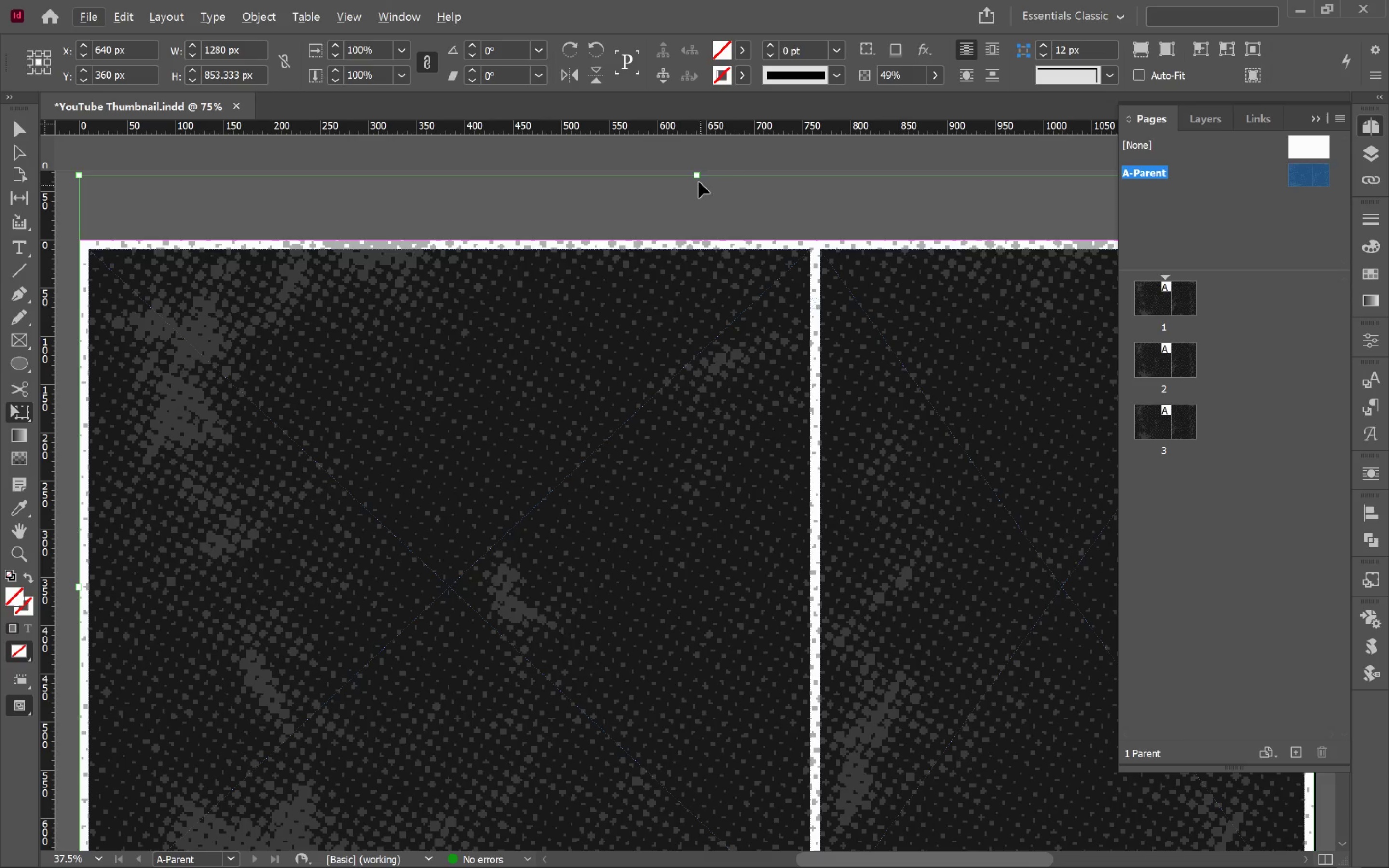 
left_click_drag(start_coordinate=[697, 176], to_coordinate=[735, 243])
 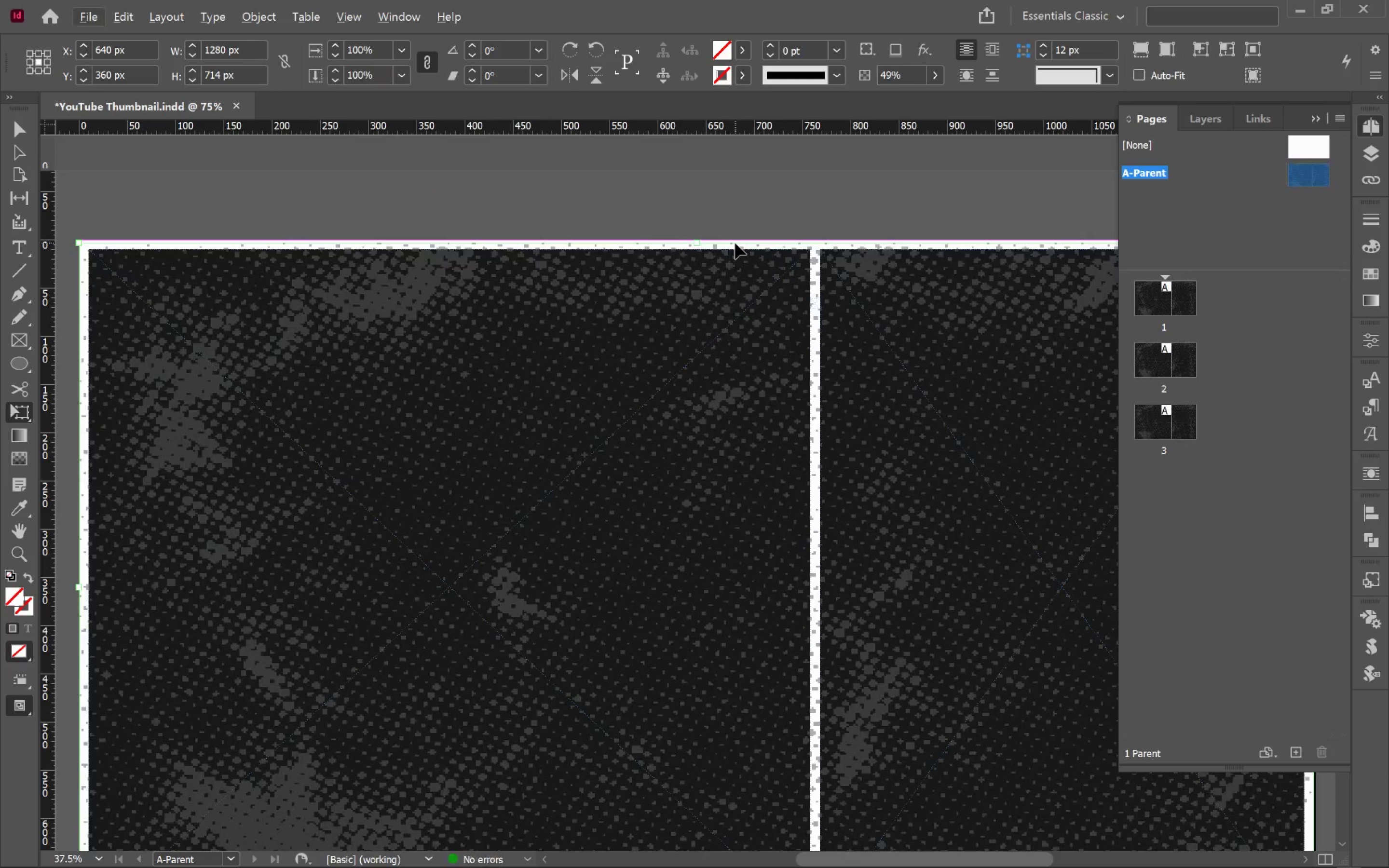 
hold_key(key=AltLeft, duration=2.79)
 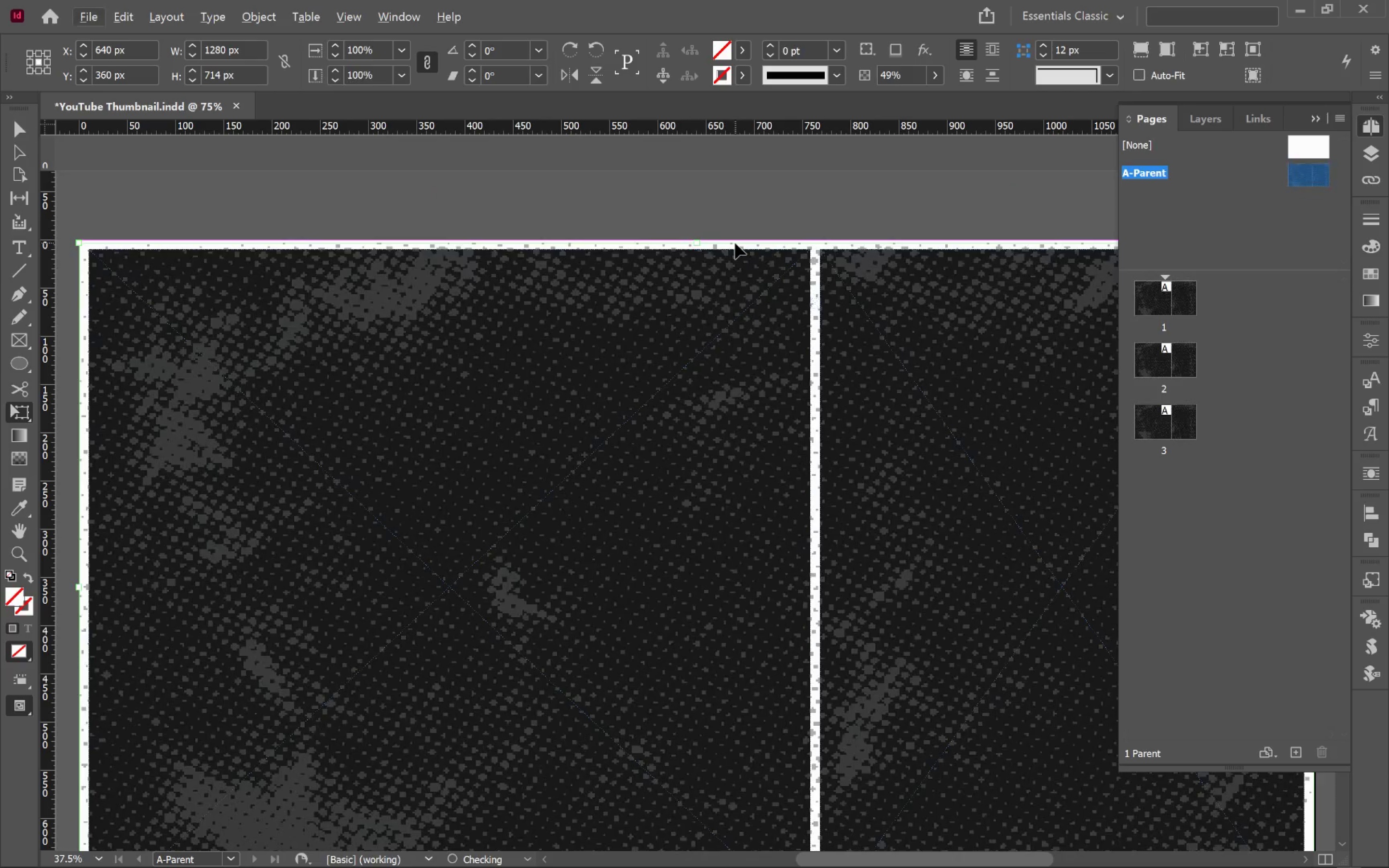 
key(Control+Z)
 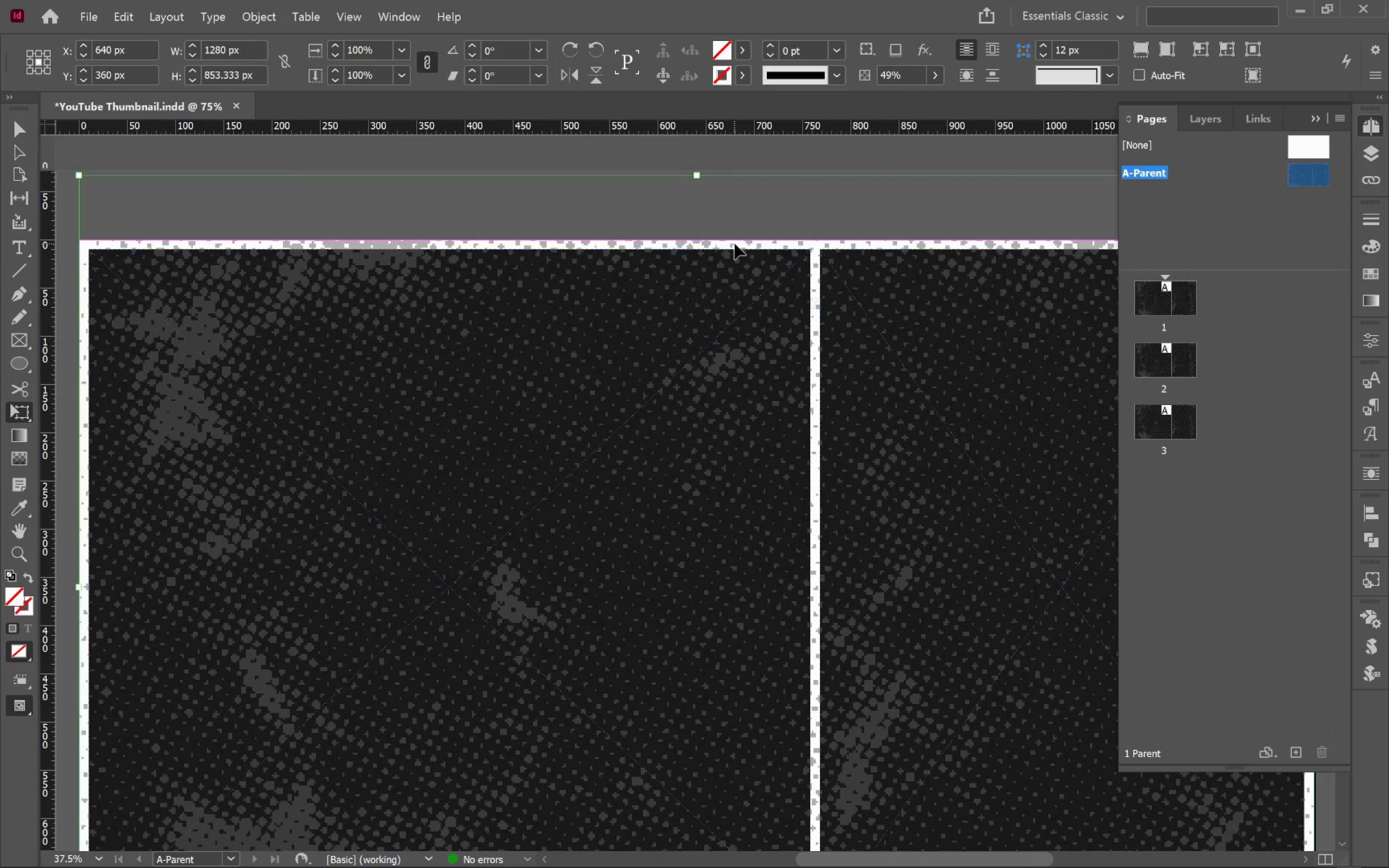 
key(V)
 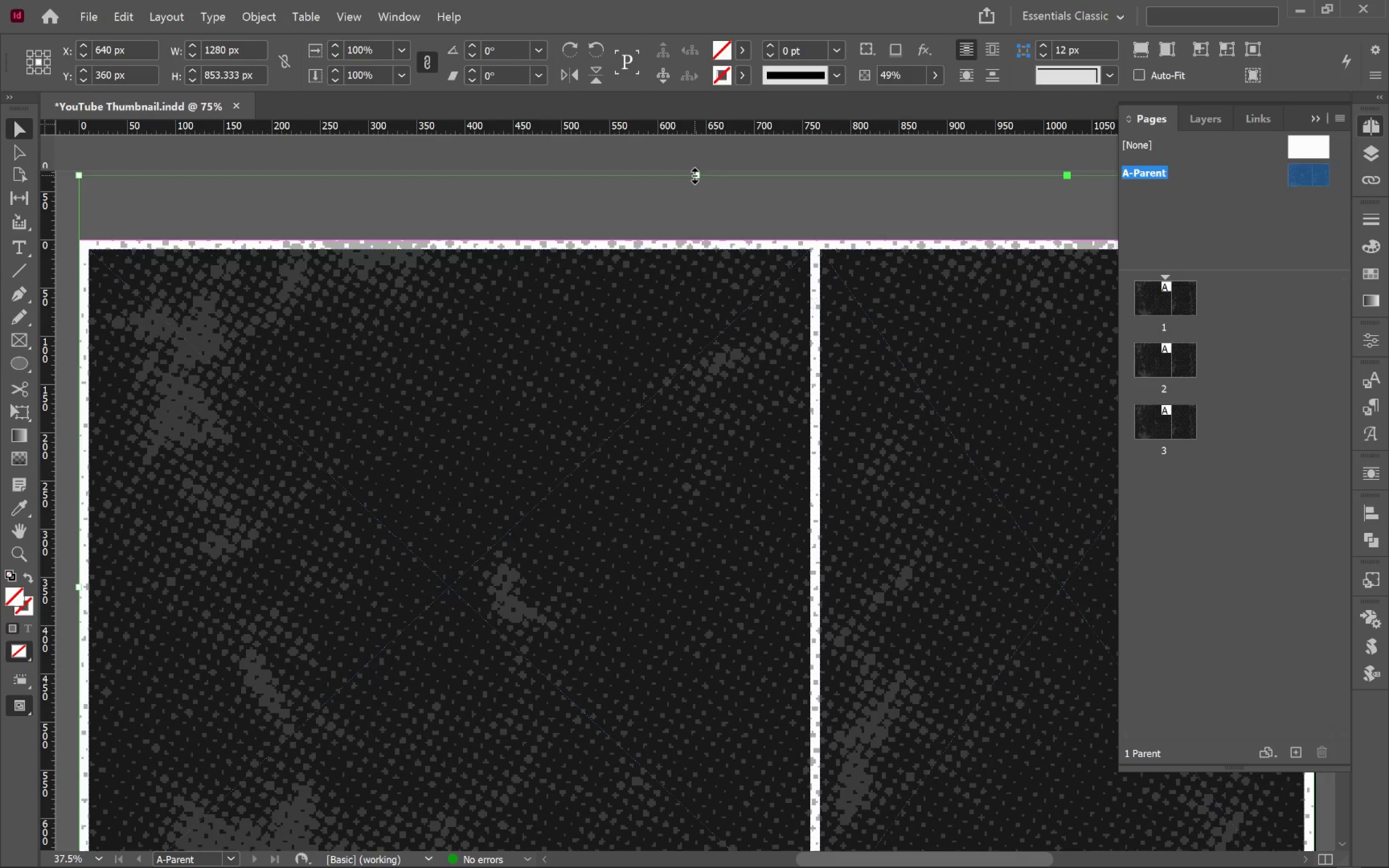 
left_click_drag(start_coordinate=[694, 176], to_coordinate=[698, 238])
 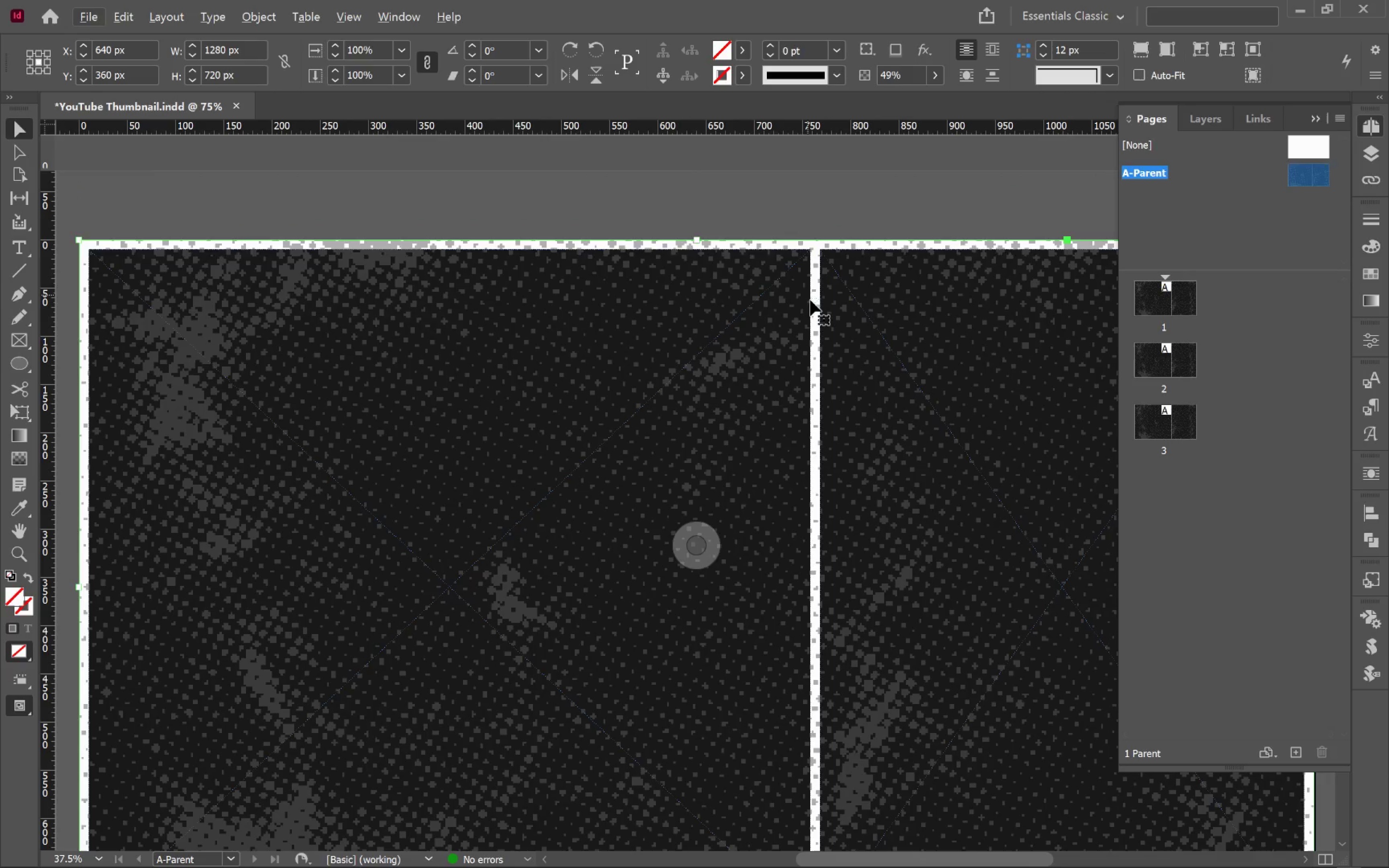 
hold_key(key=AltLeft, duration=1.69)
 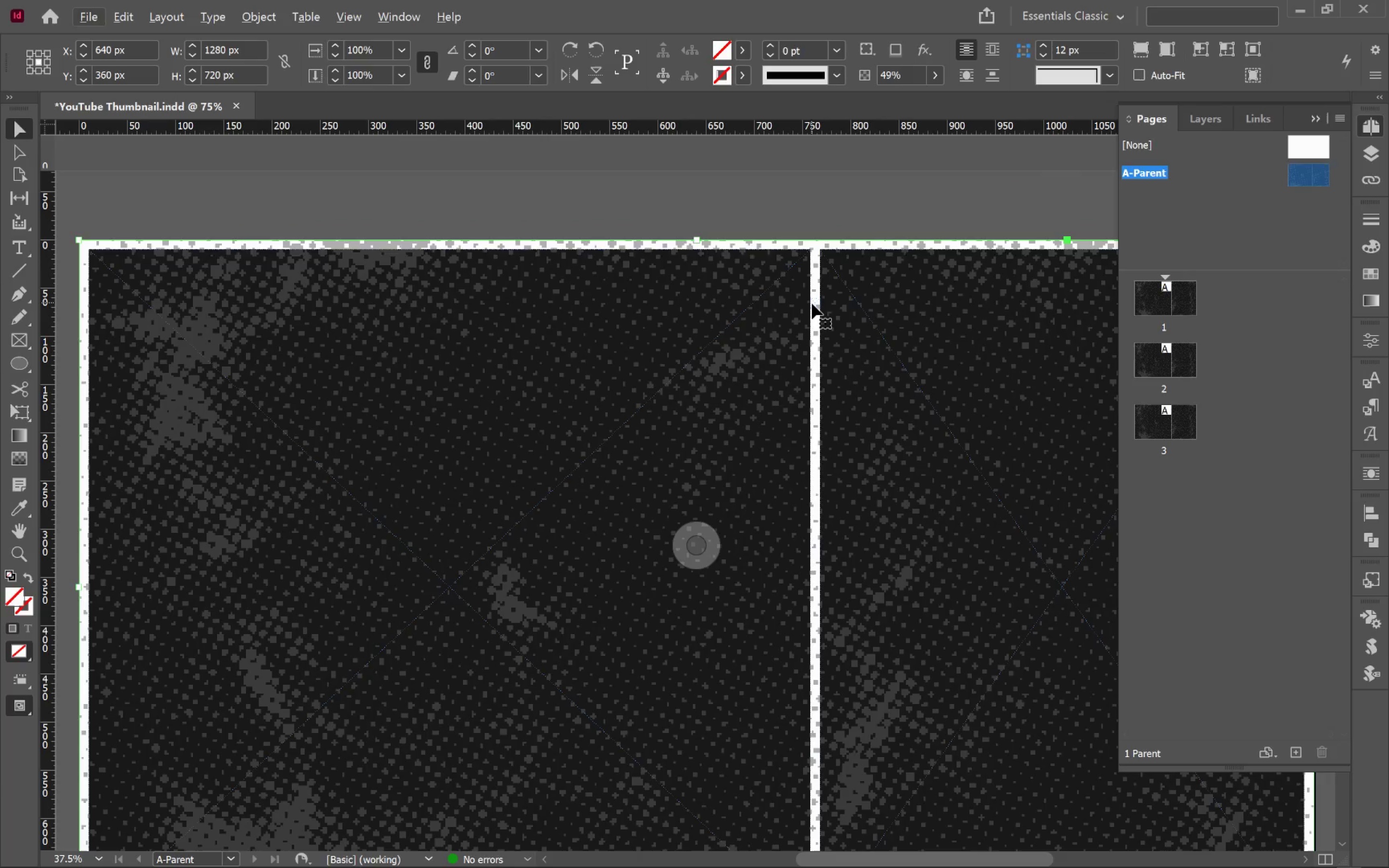 
key(Alt+Control+Shift+C)
 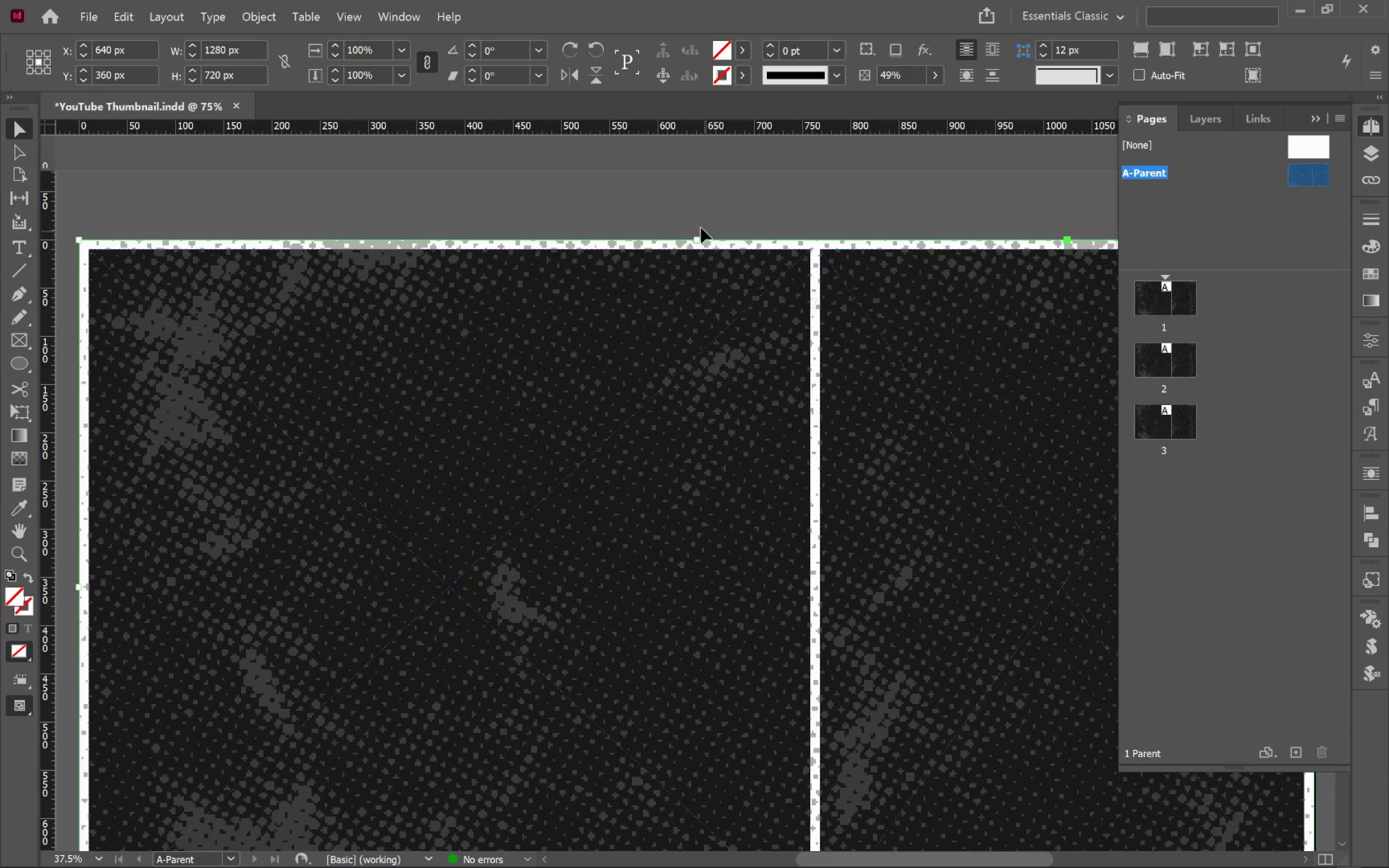 
left_click([638, 216])
 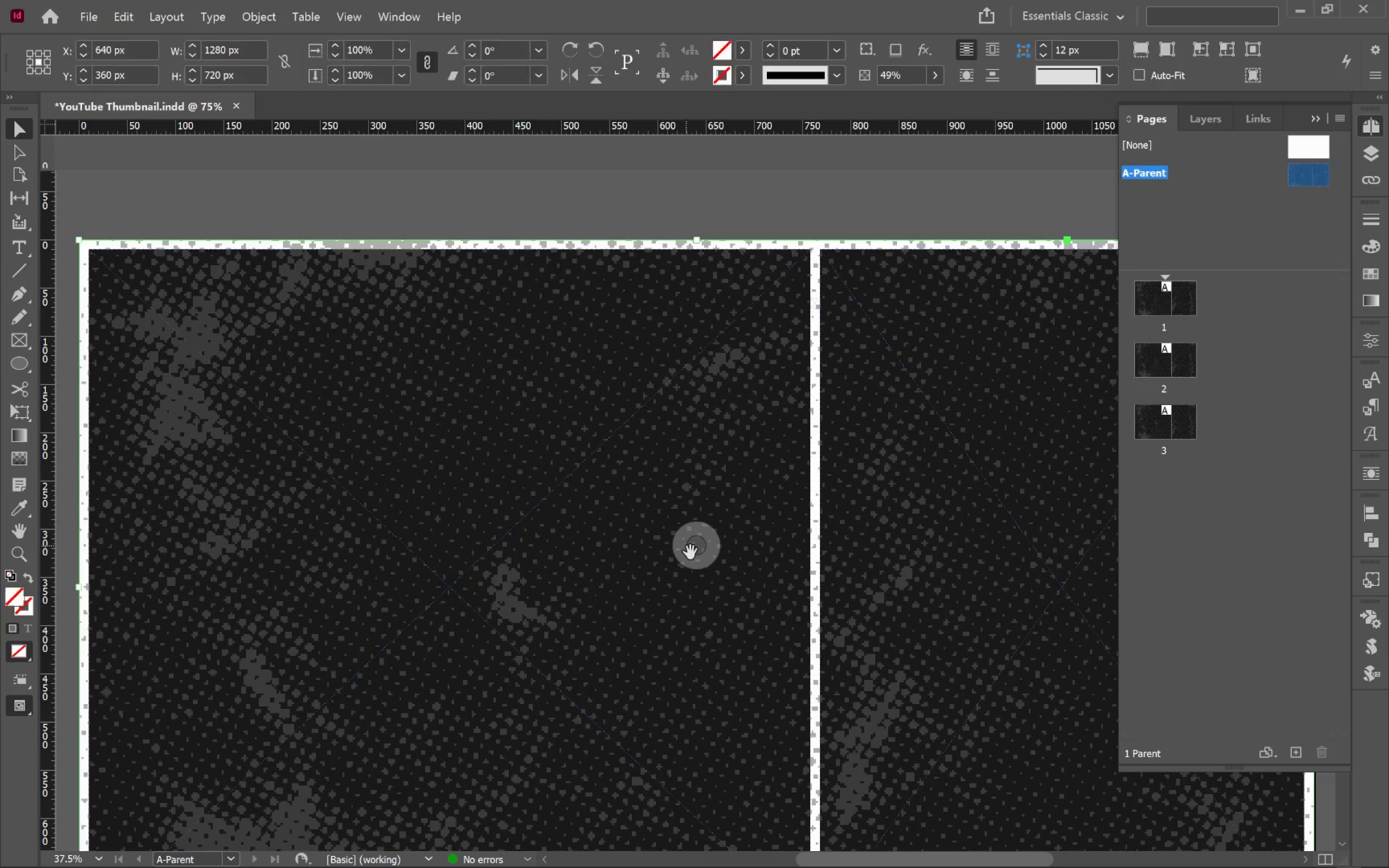 
left_click([694, 547])
 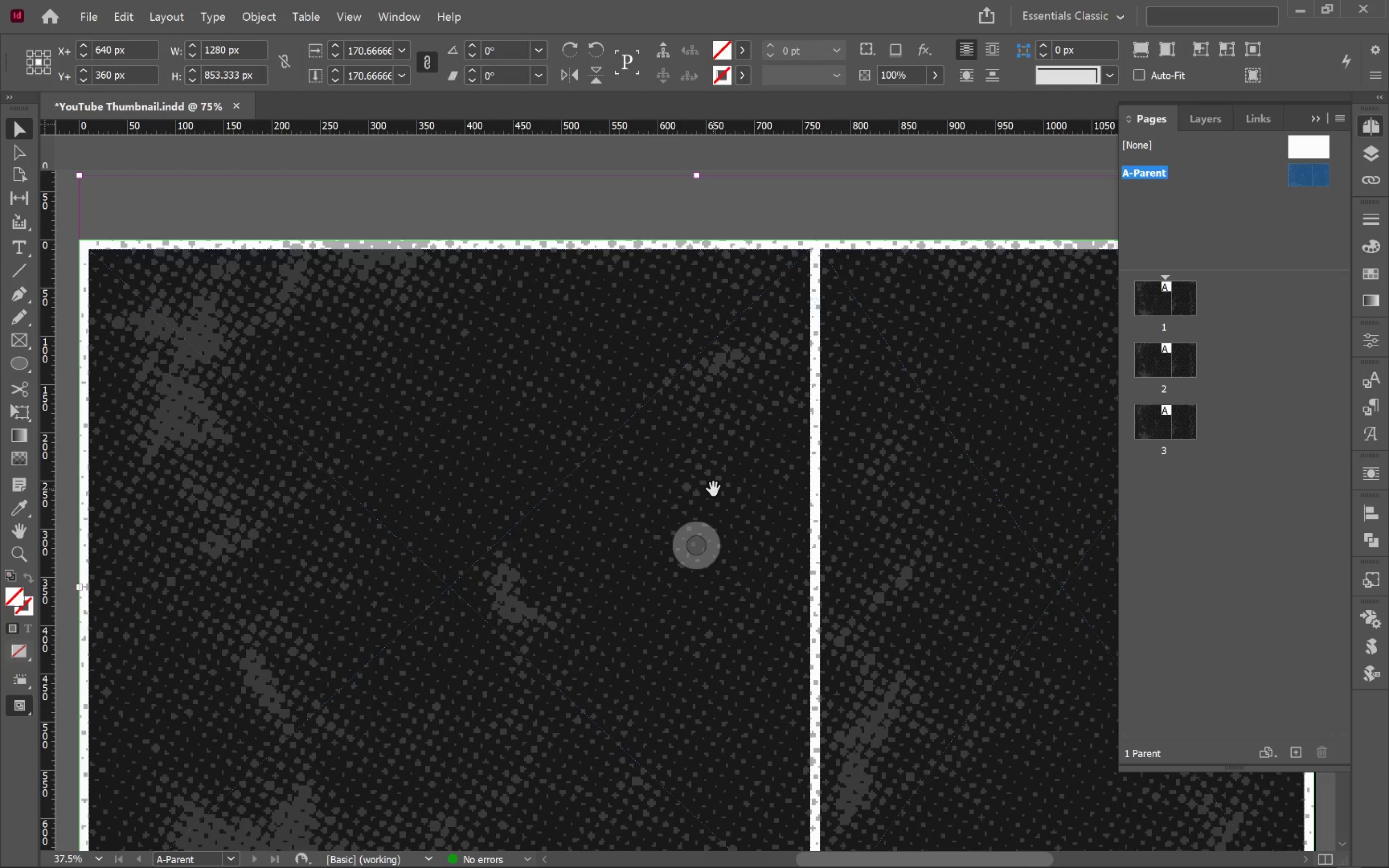 
hold_key(key=AltLeft, duration=0.65)
scroll: coordinate [715, 484], scroll_direction: down, amount: 1.0
 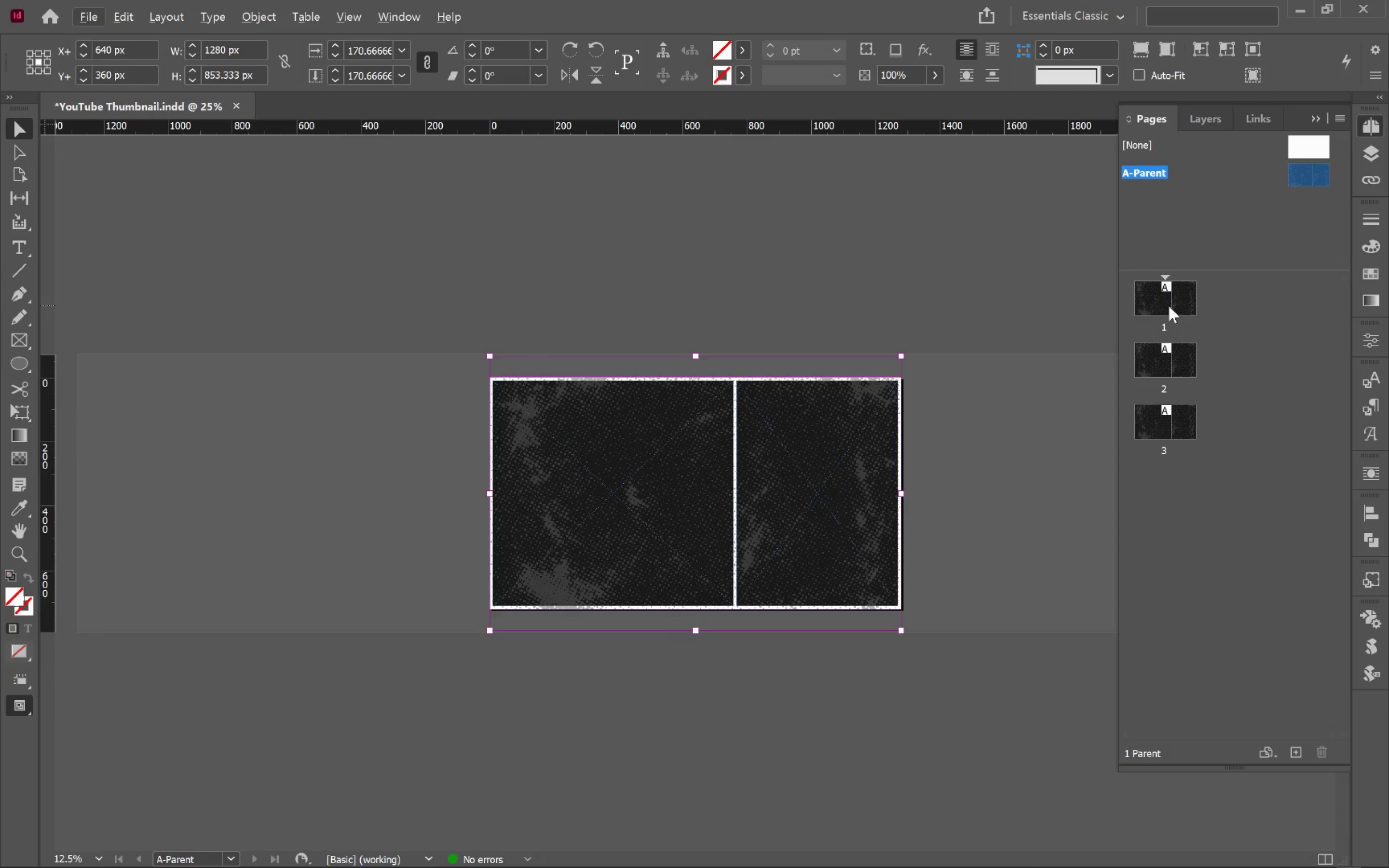 
double_click([1169, 306])
 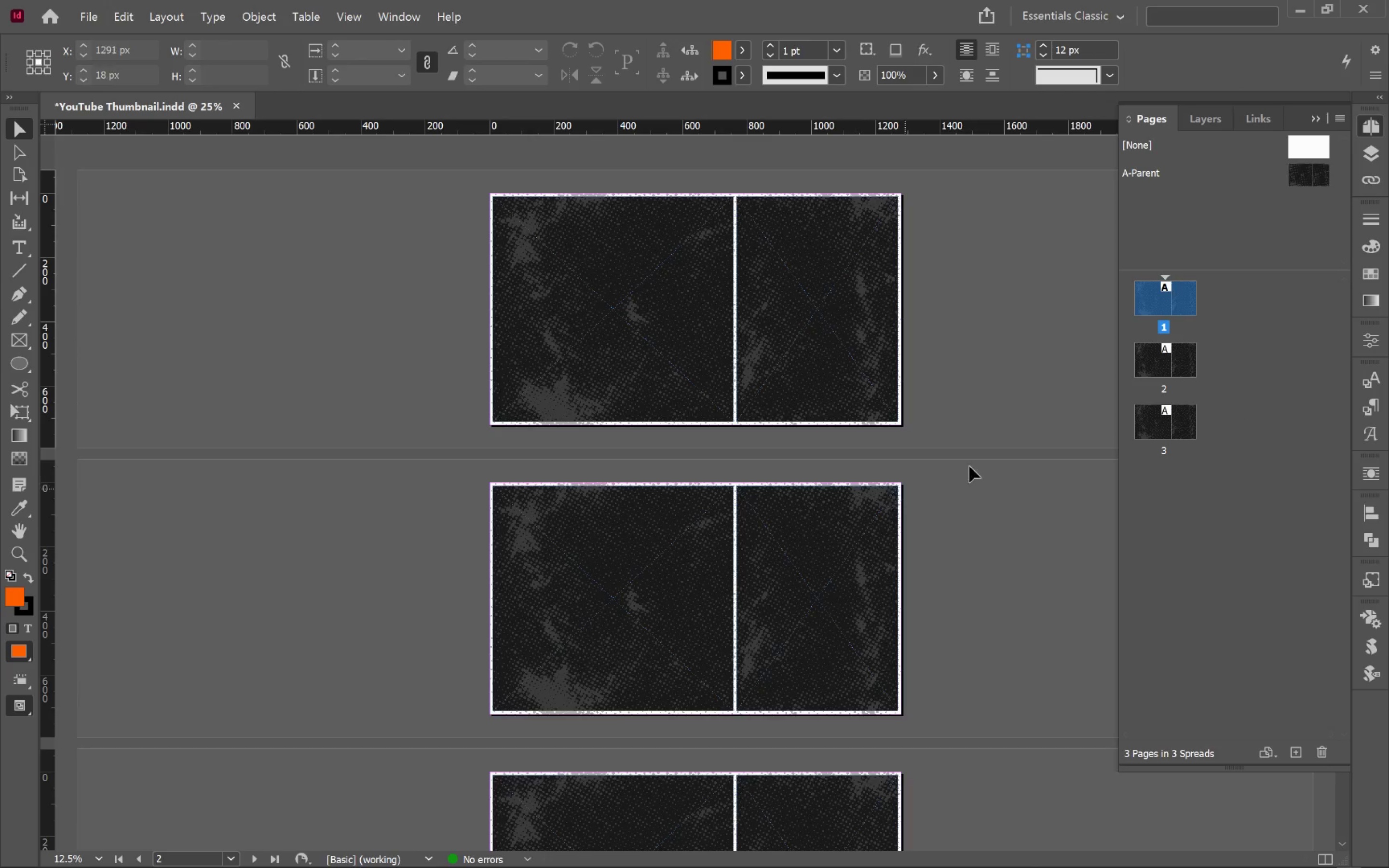 
left_click([924, 327])
 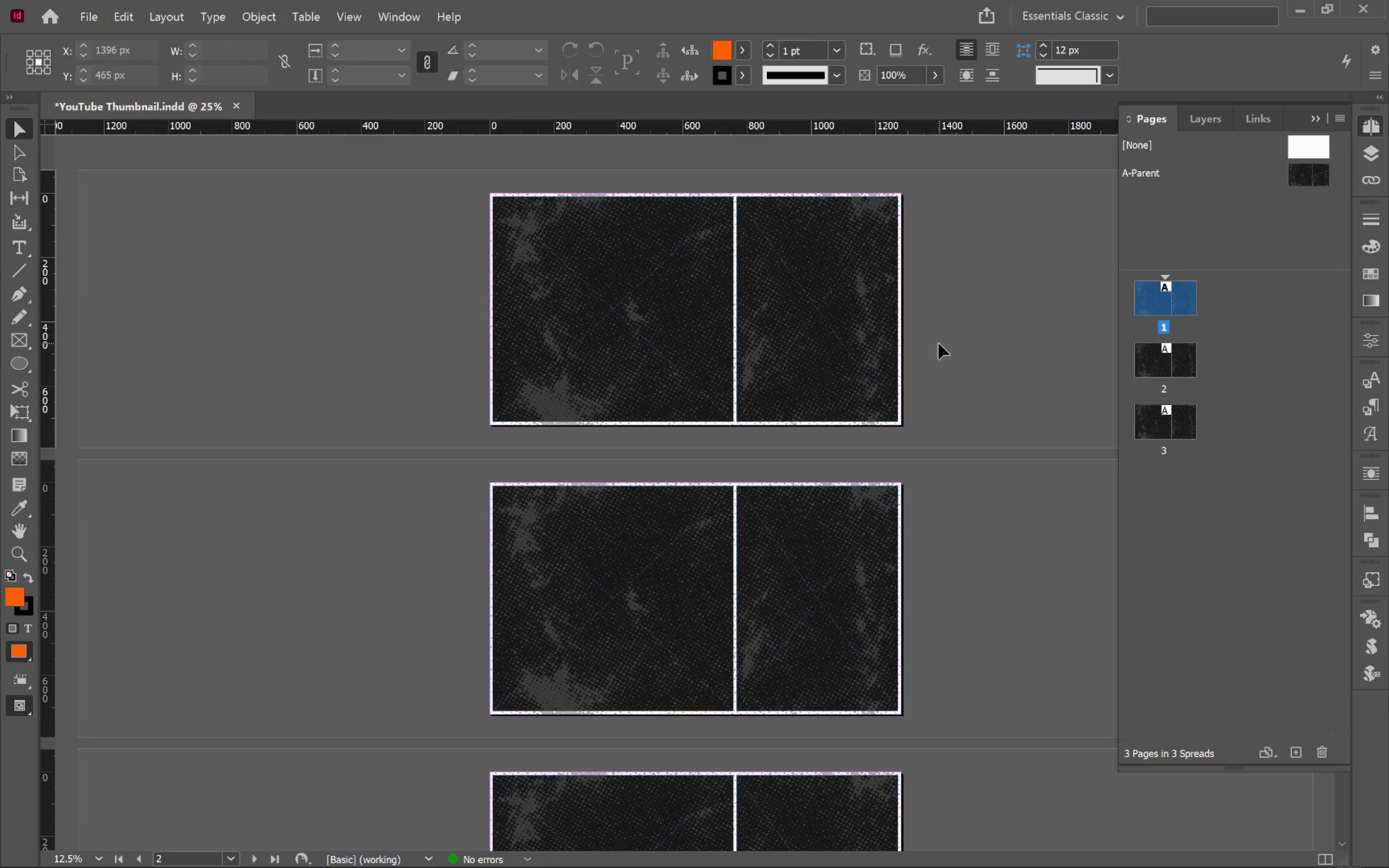 
hold_key(key=AltLeft, duration=0.59)
scroll: coordinate [937, 383], scroll_direction: none, amount: 0.0
 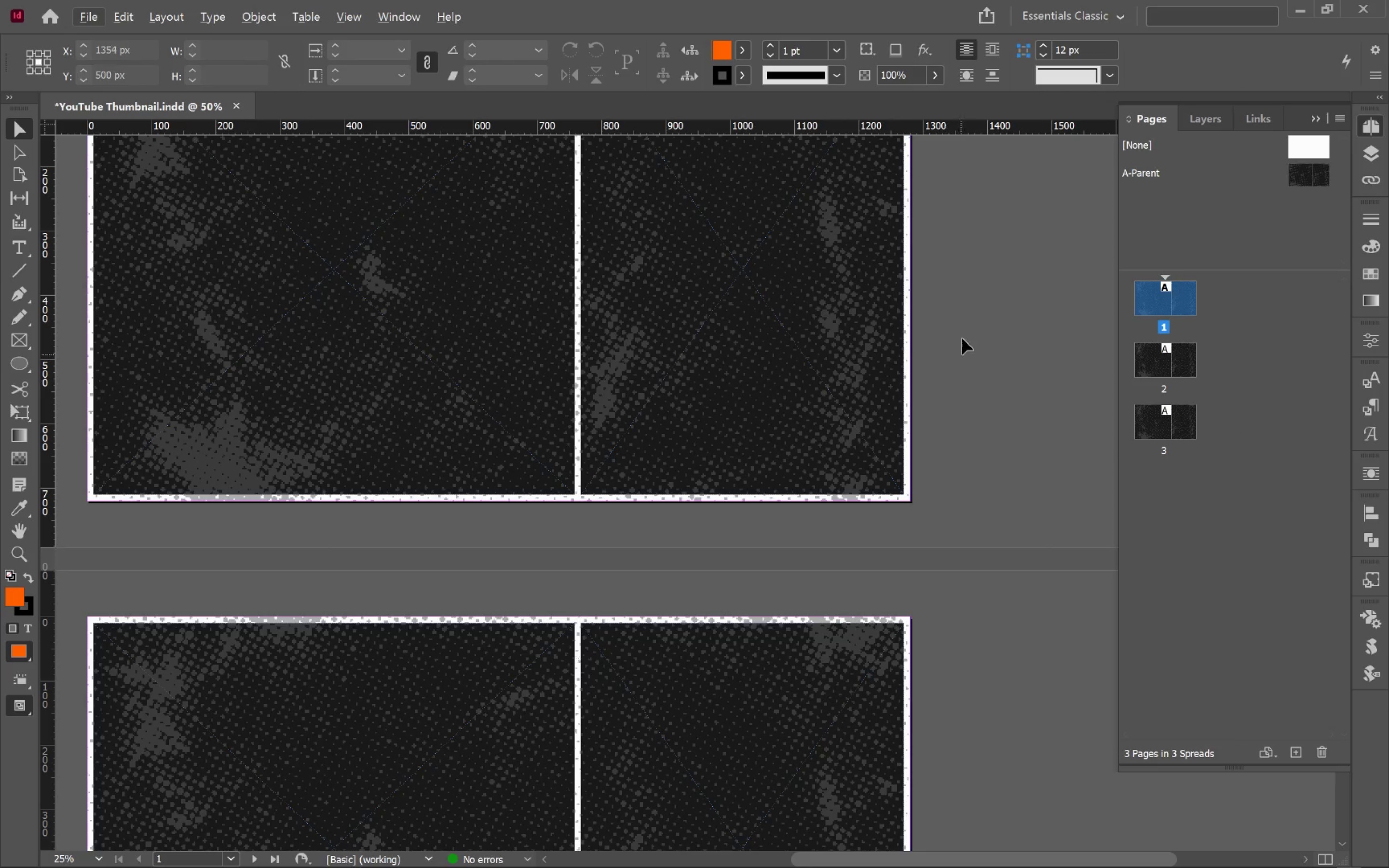 
hold_key(key=Space, duration=1.02)
 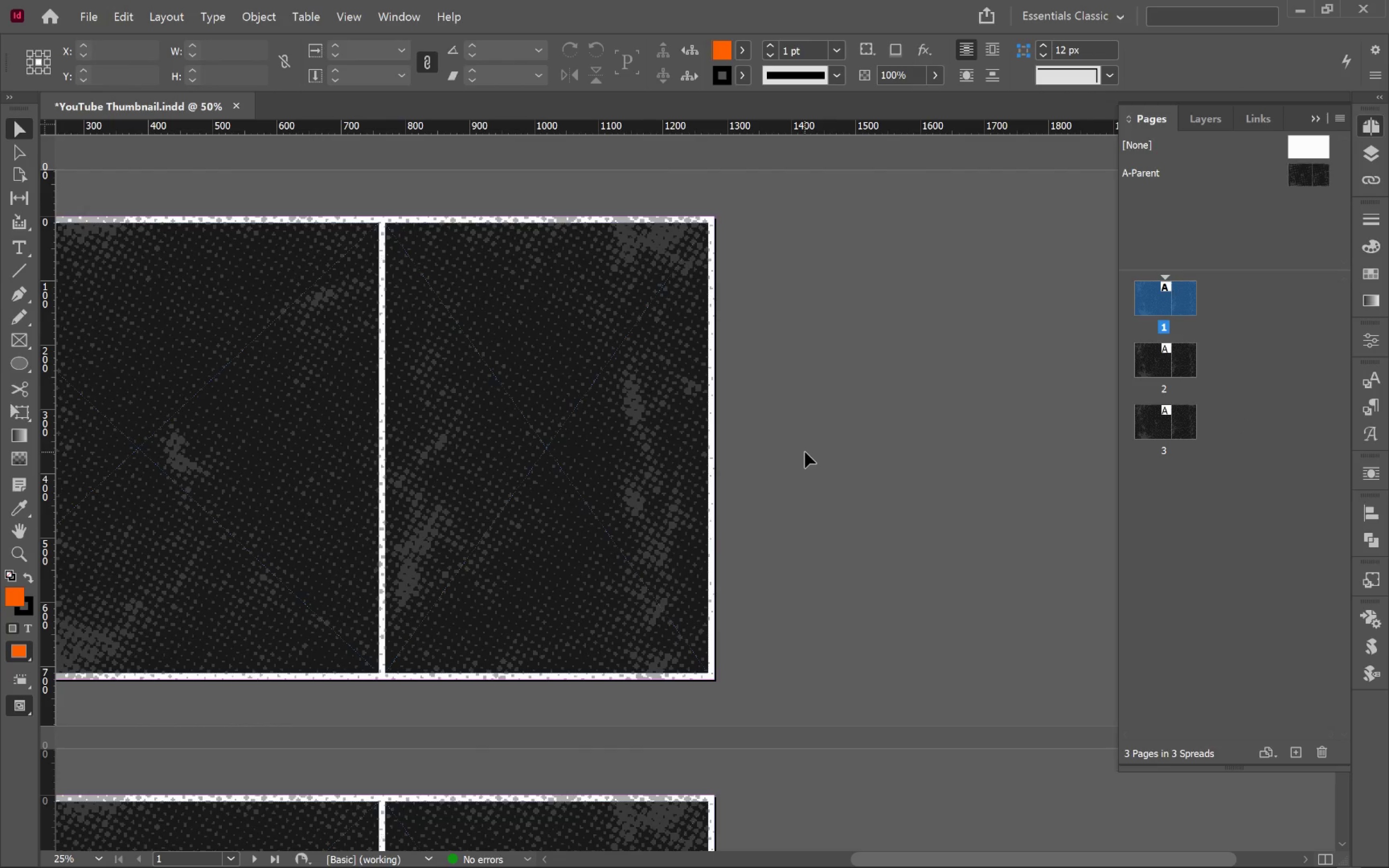 
left_click_drag(start_coordinate=[931, 297], to_coordinate=[735, 556])
 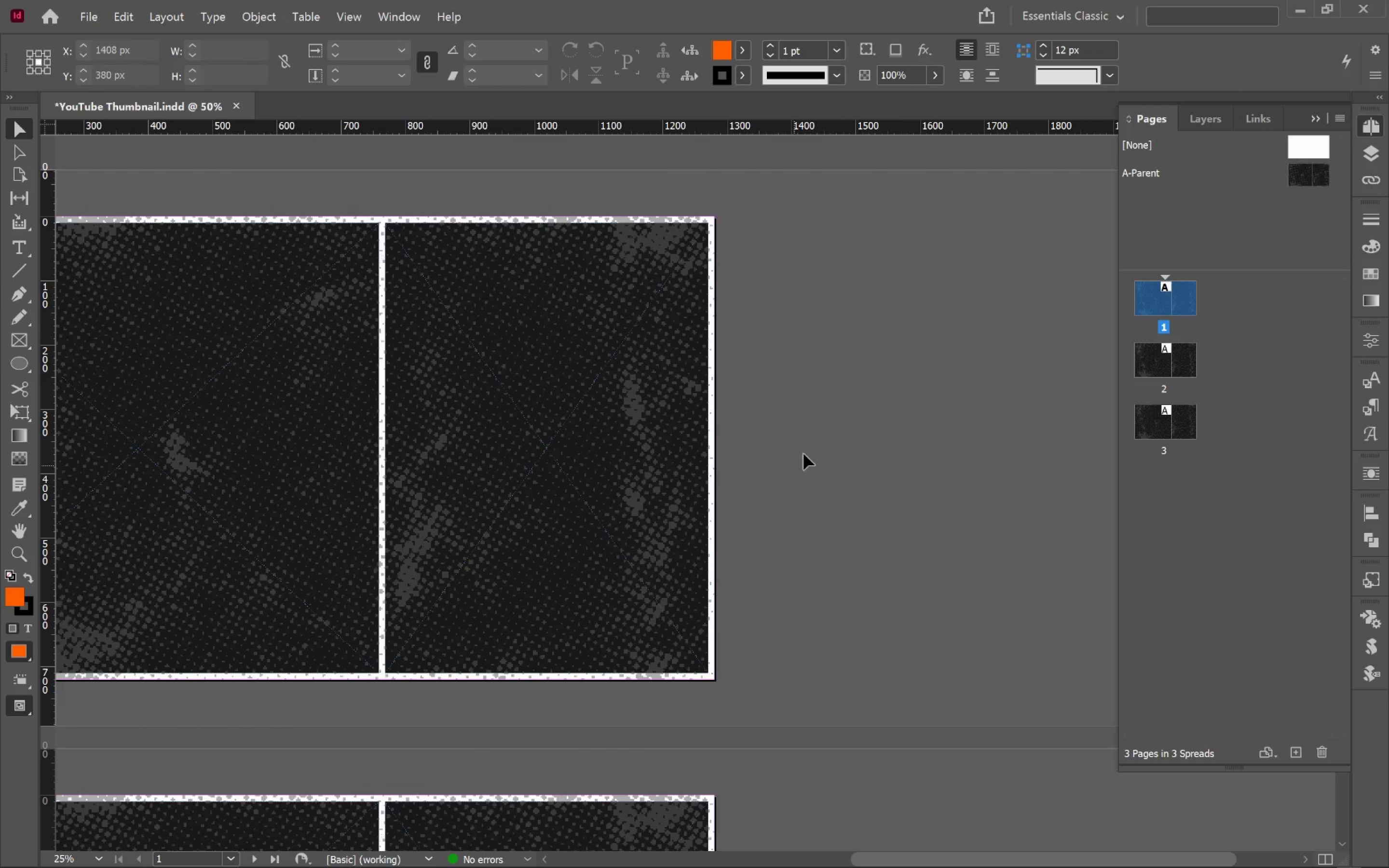 
left_click([805, 452])
 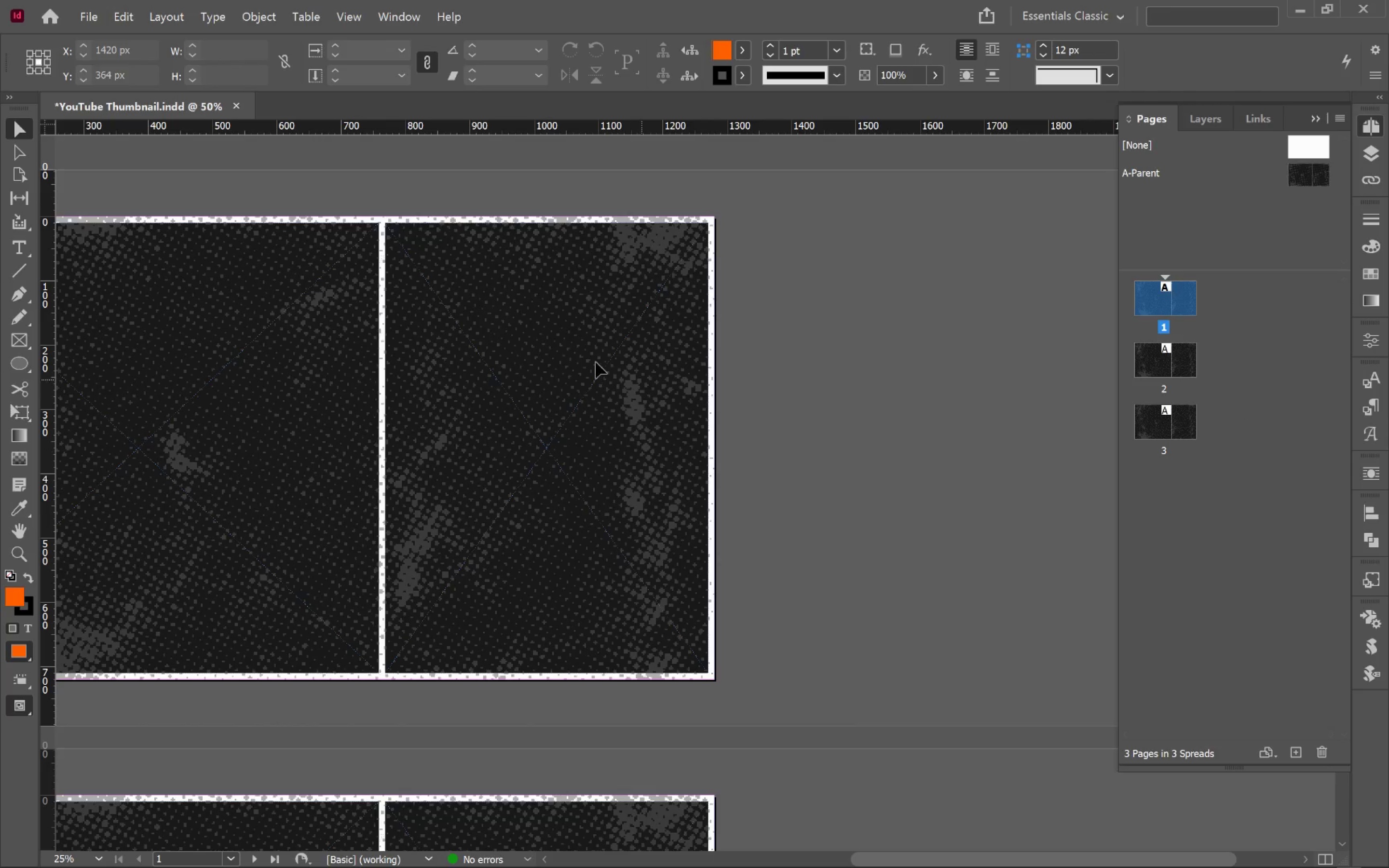 
hold_key(key=AltLeft, duration=0.38)
scroll: coordinate [519, 320], scroll_direction: up, amount: 1.0
 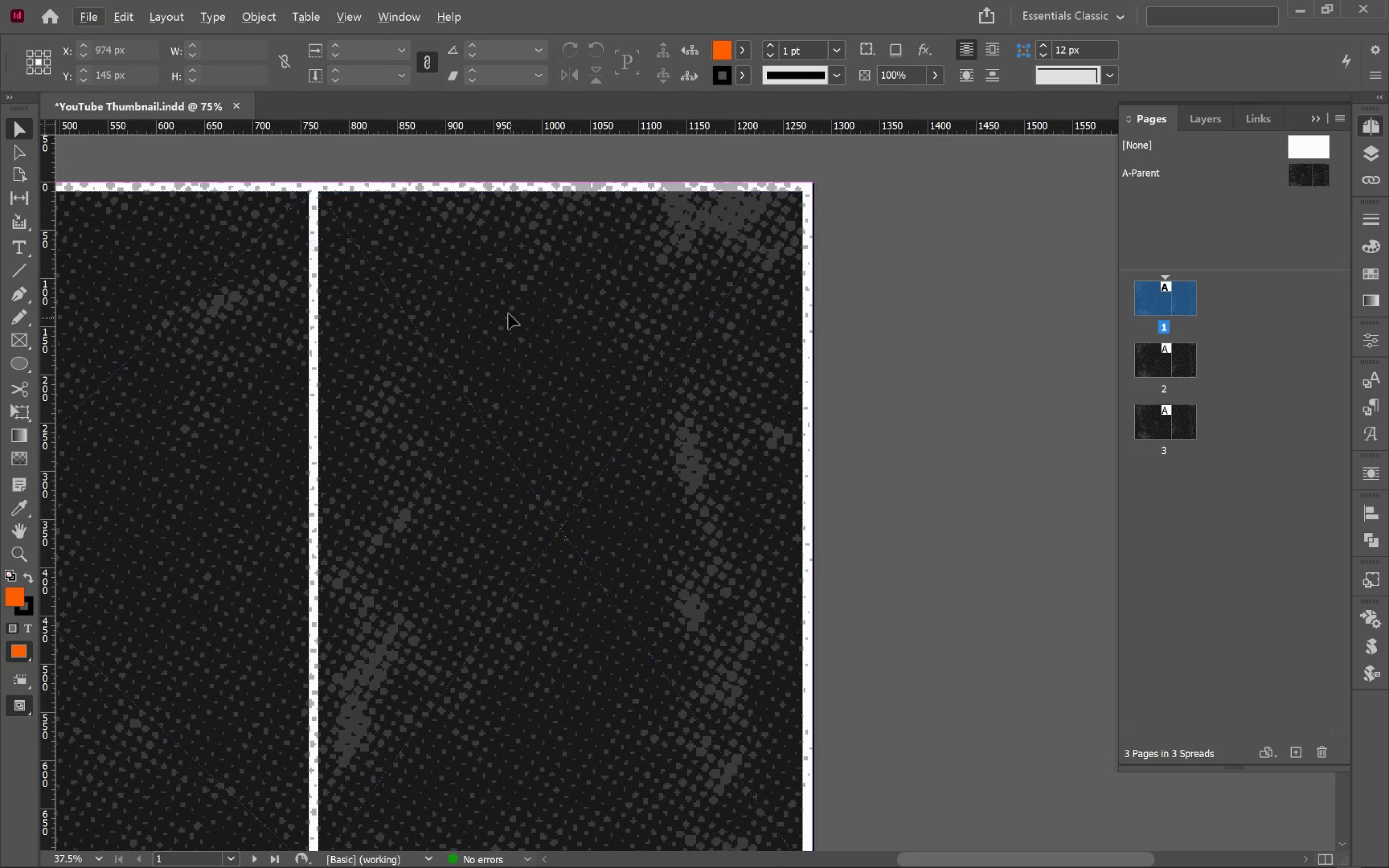 
hold_key(key=Space, duration=0.64)
 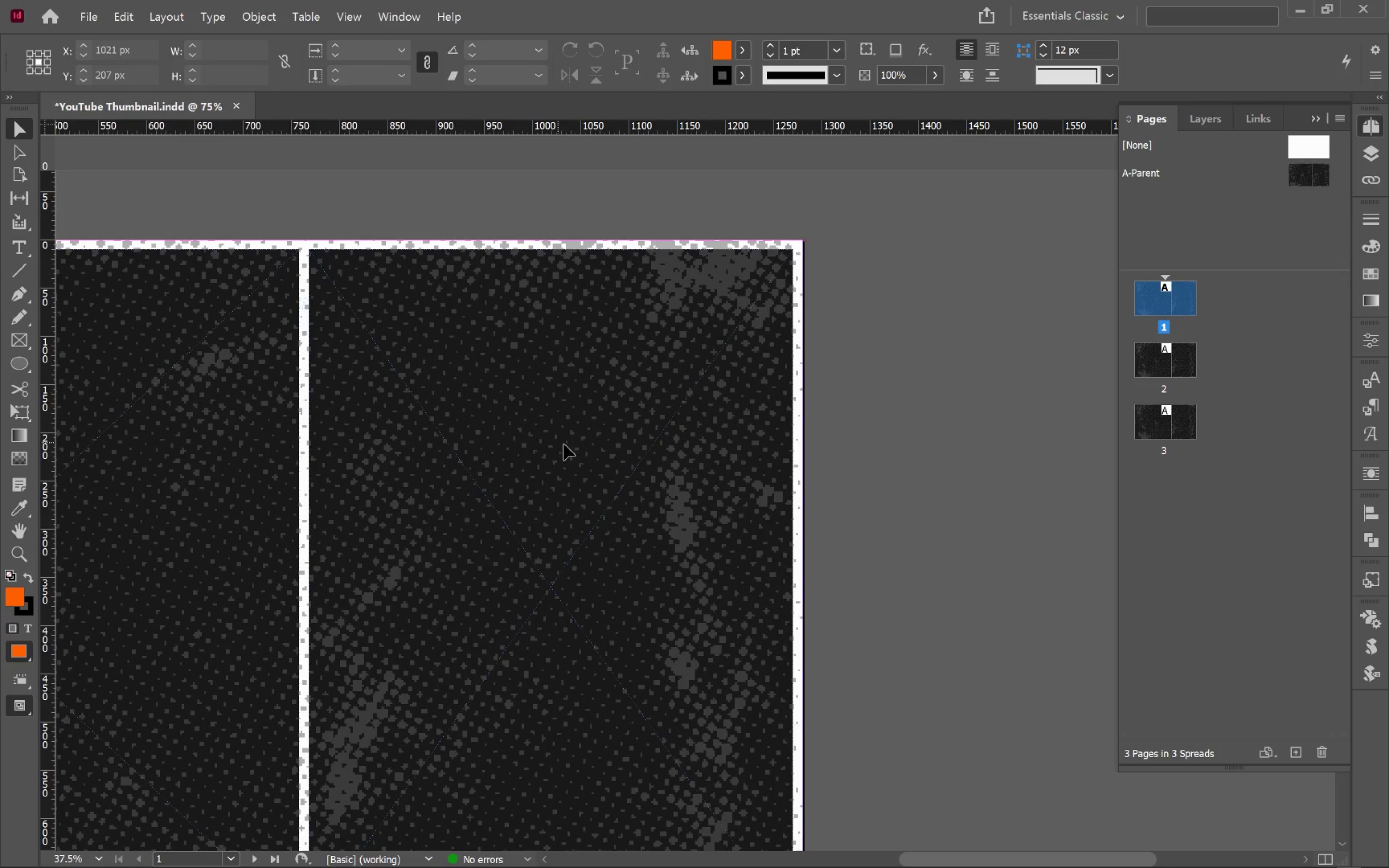 
left_click_drag(start_coordinate=[507, 310], to_coordinate=[498, 401])
 